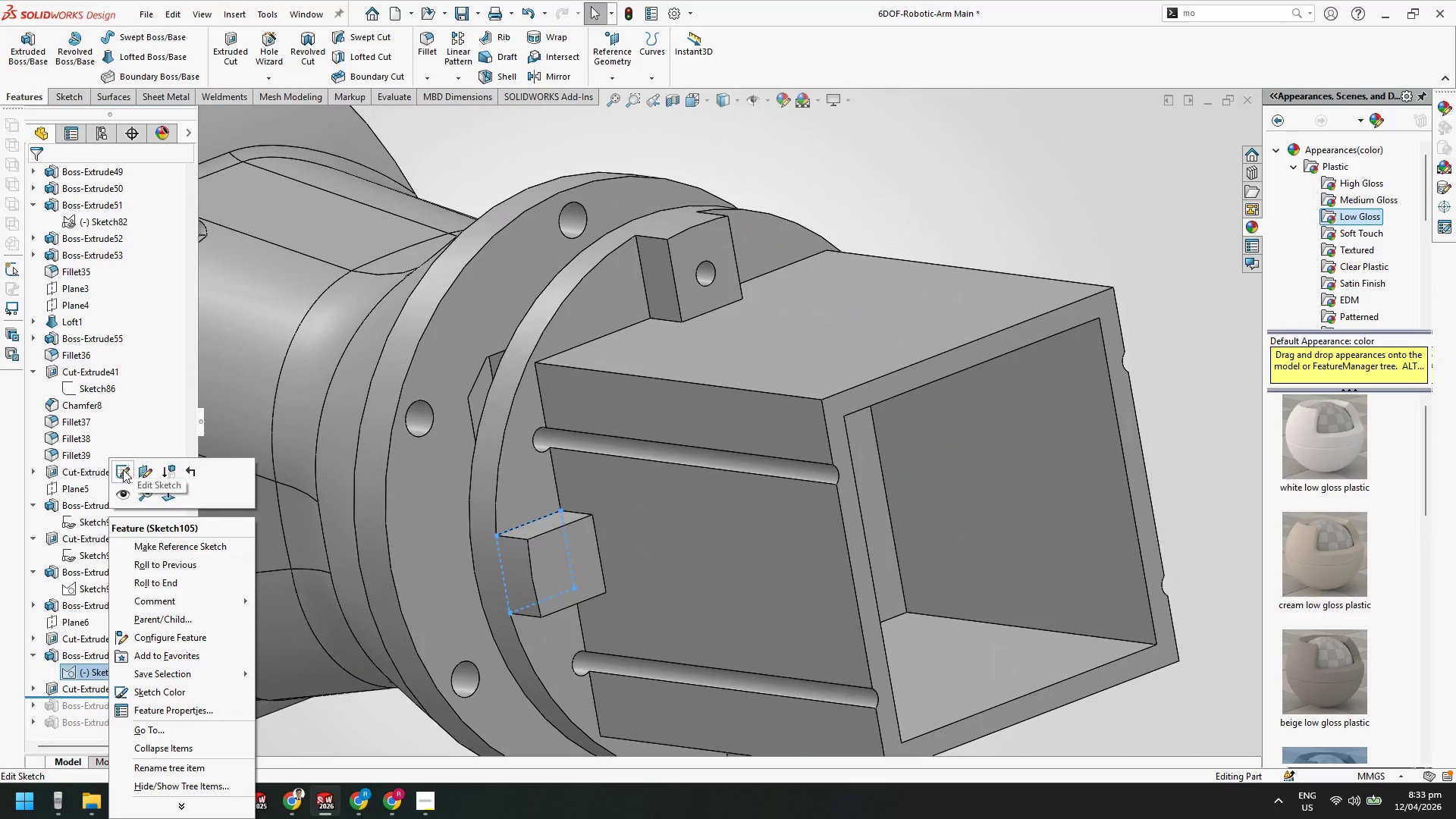 
key(Escape)
 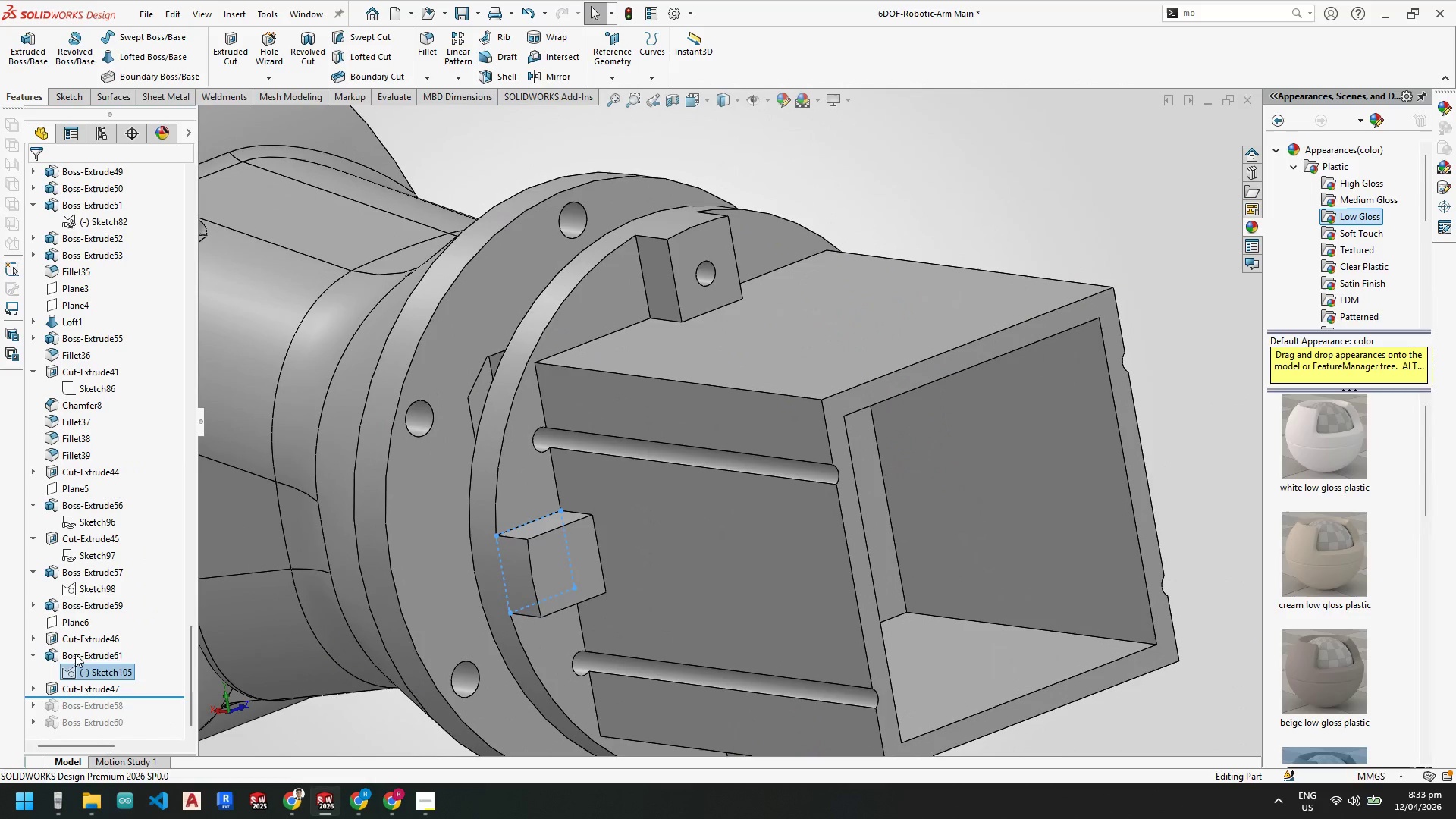 
right_click([75, 654])
 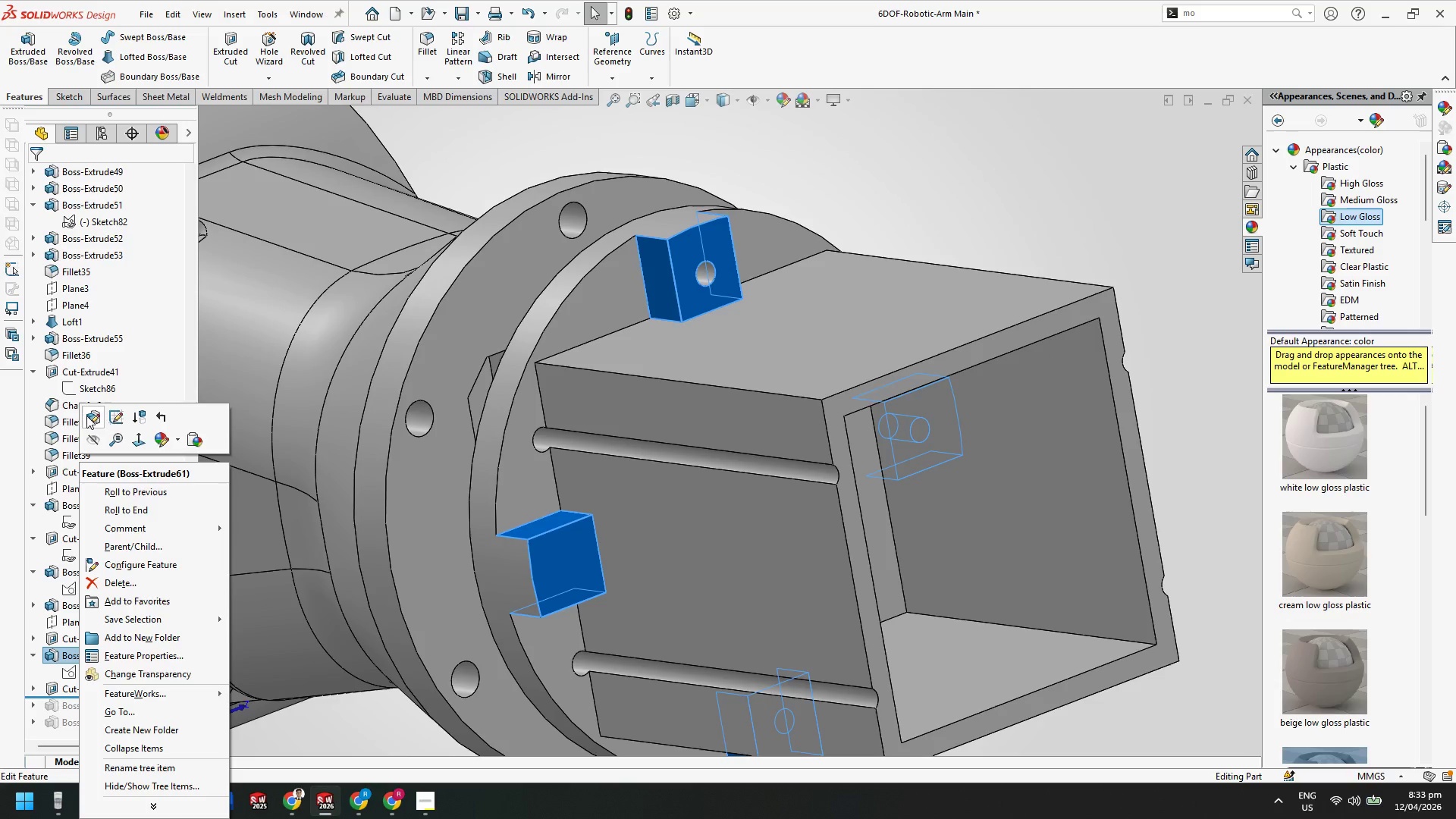 
left_click([88, 419])
 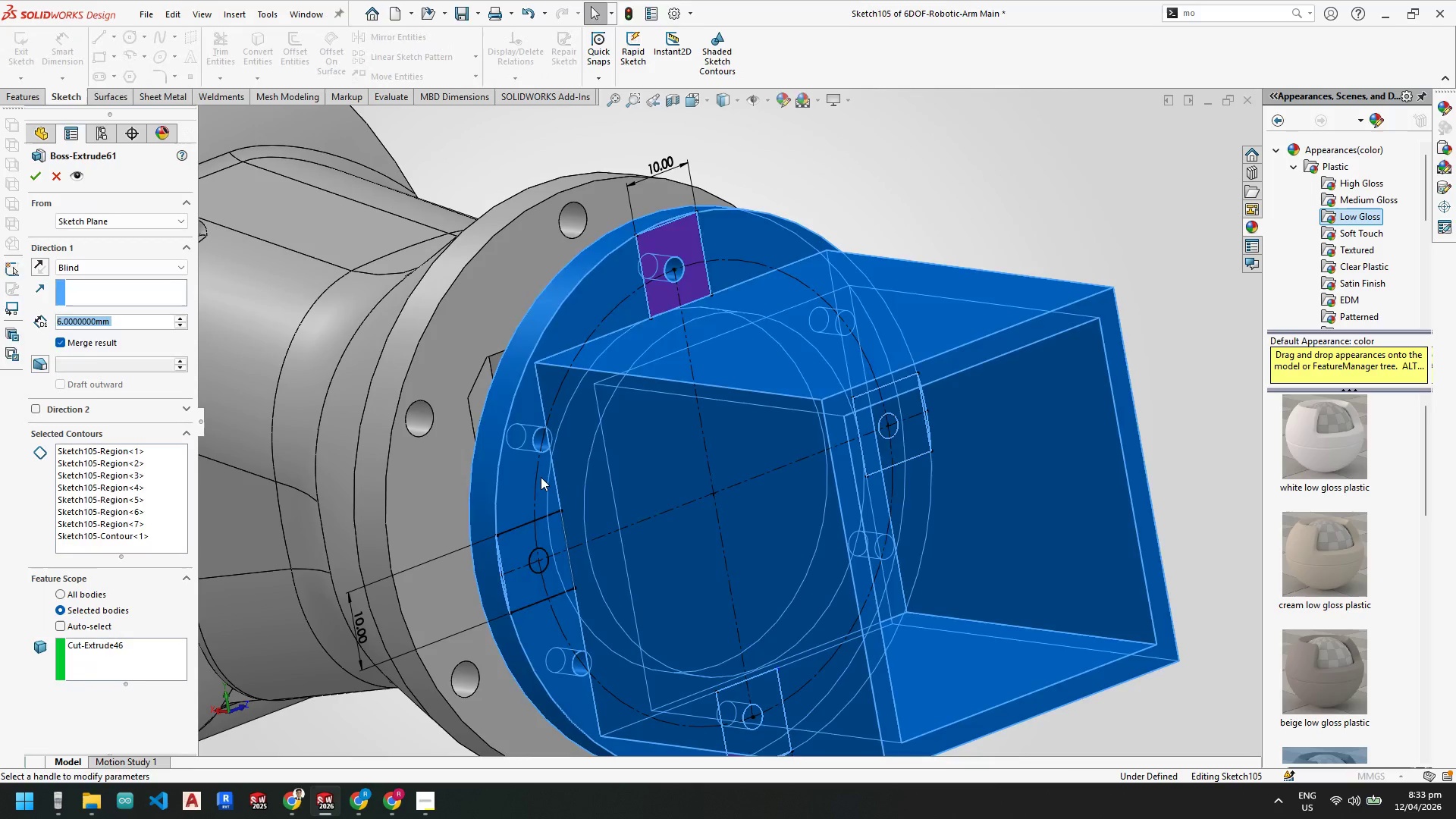 
scroll: coordinate [538, 535], scroll_direction: down, amount: 5.0
 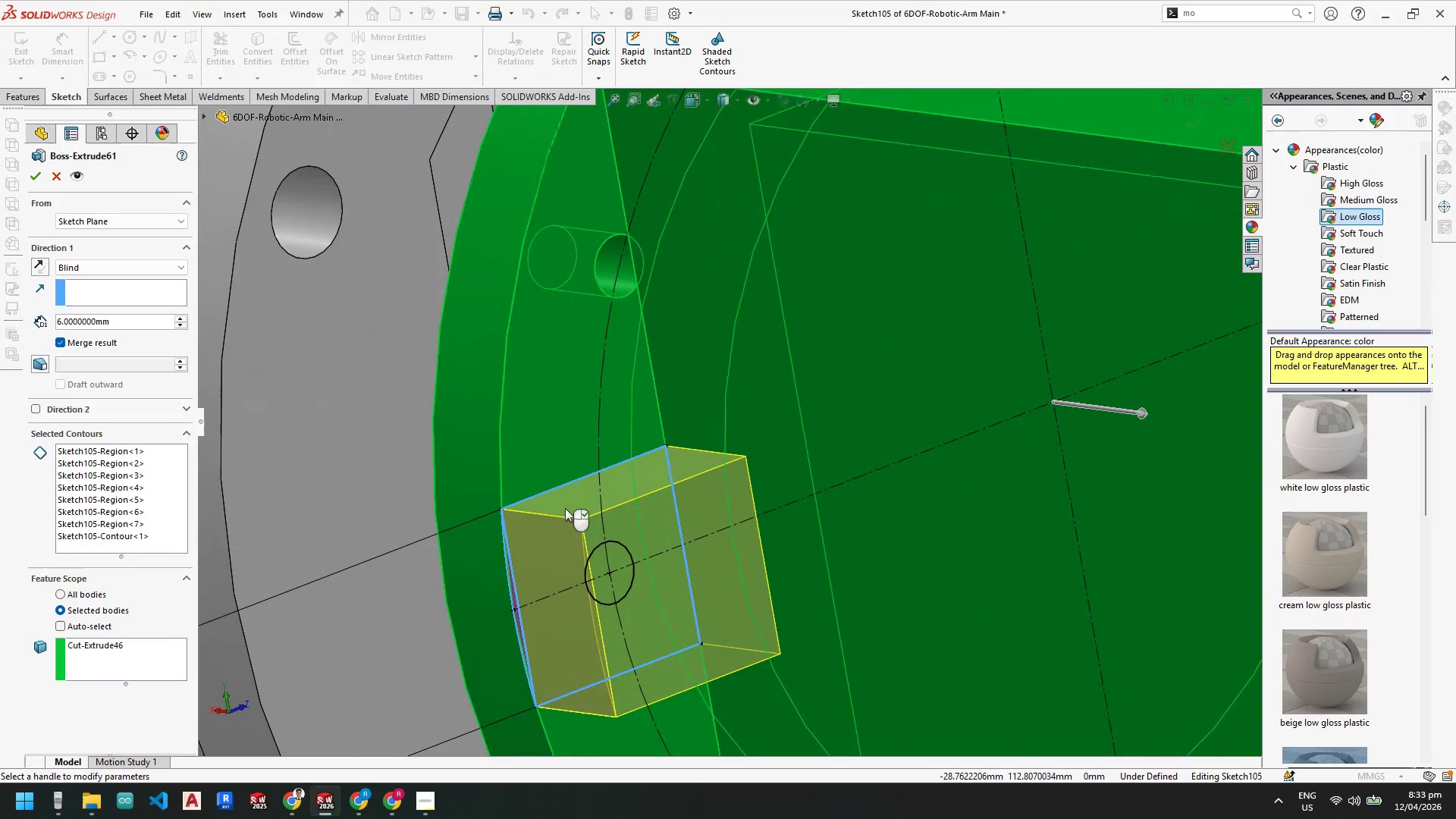 
left_click([532, 557])
 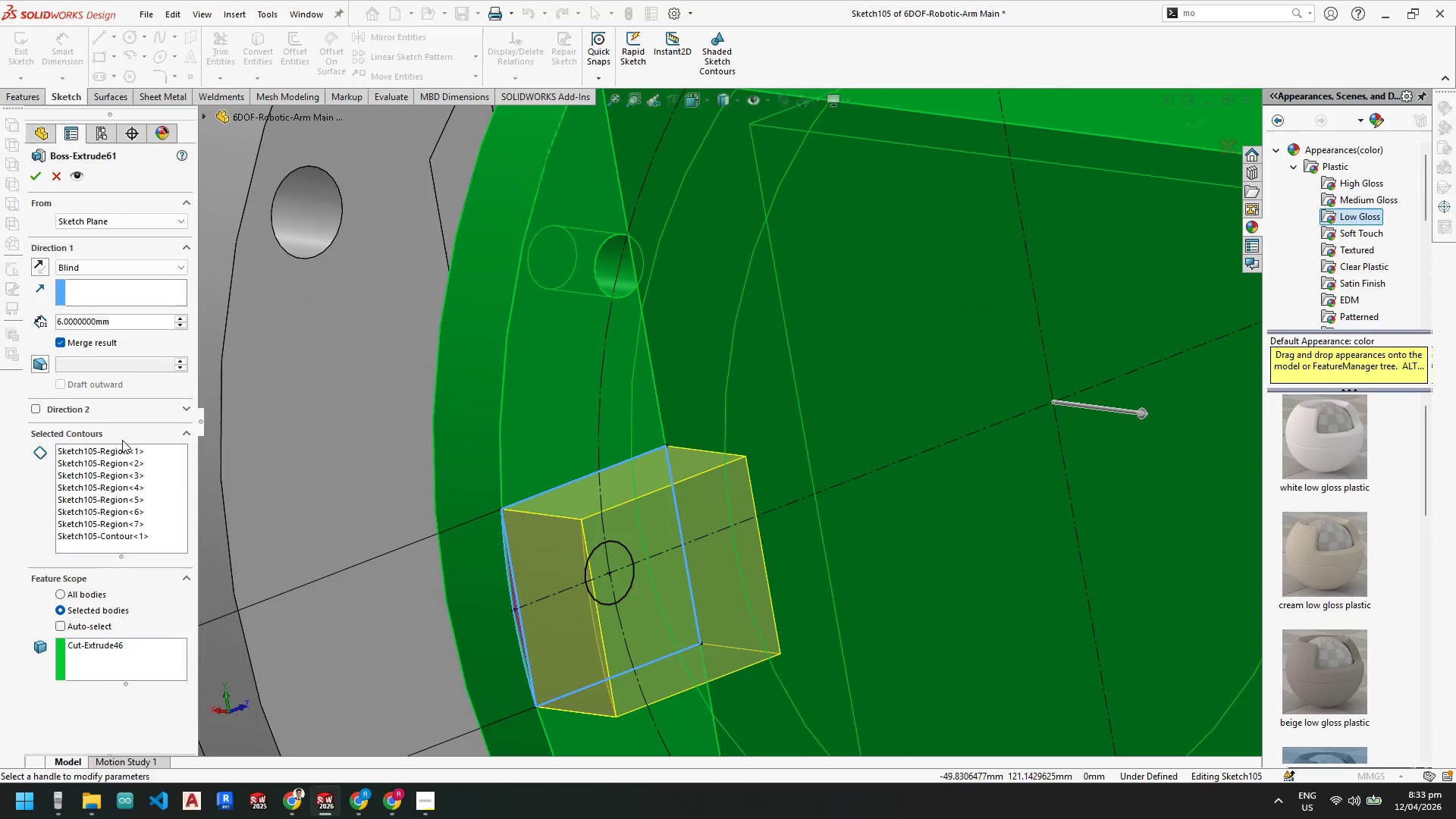 
left_click([117, 448])
 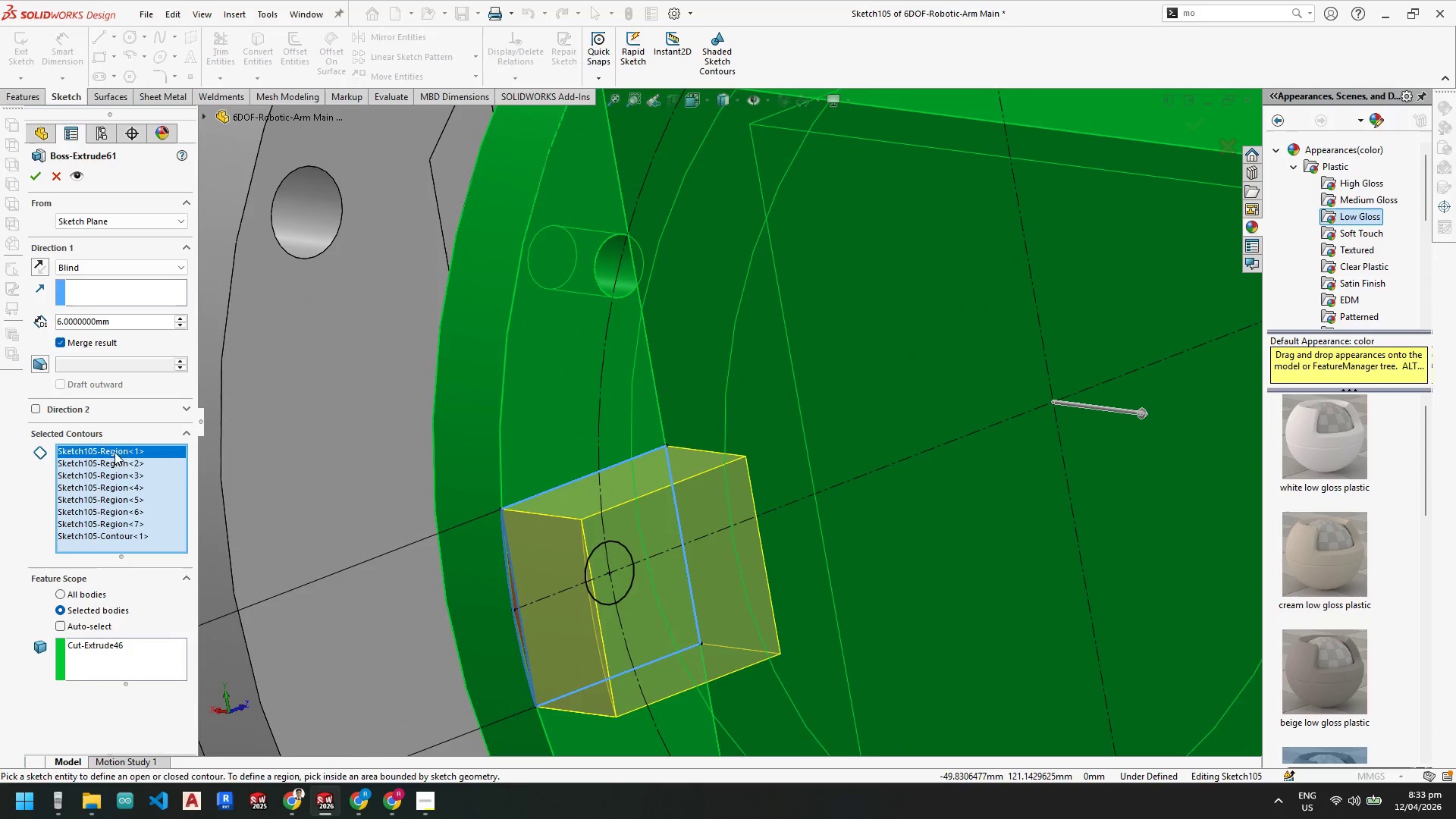 
left_click([111, 460])
 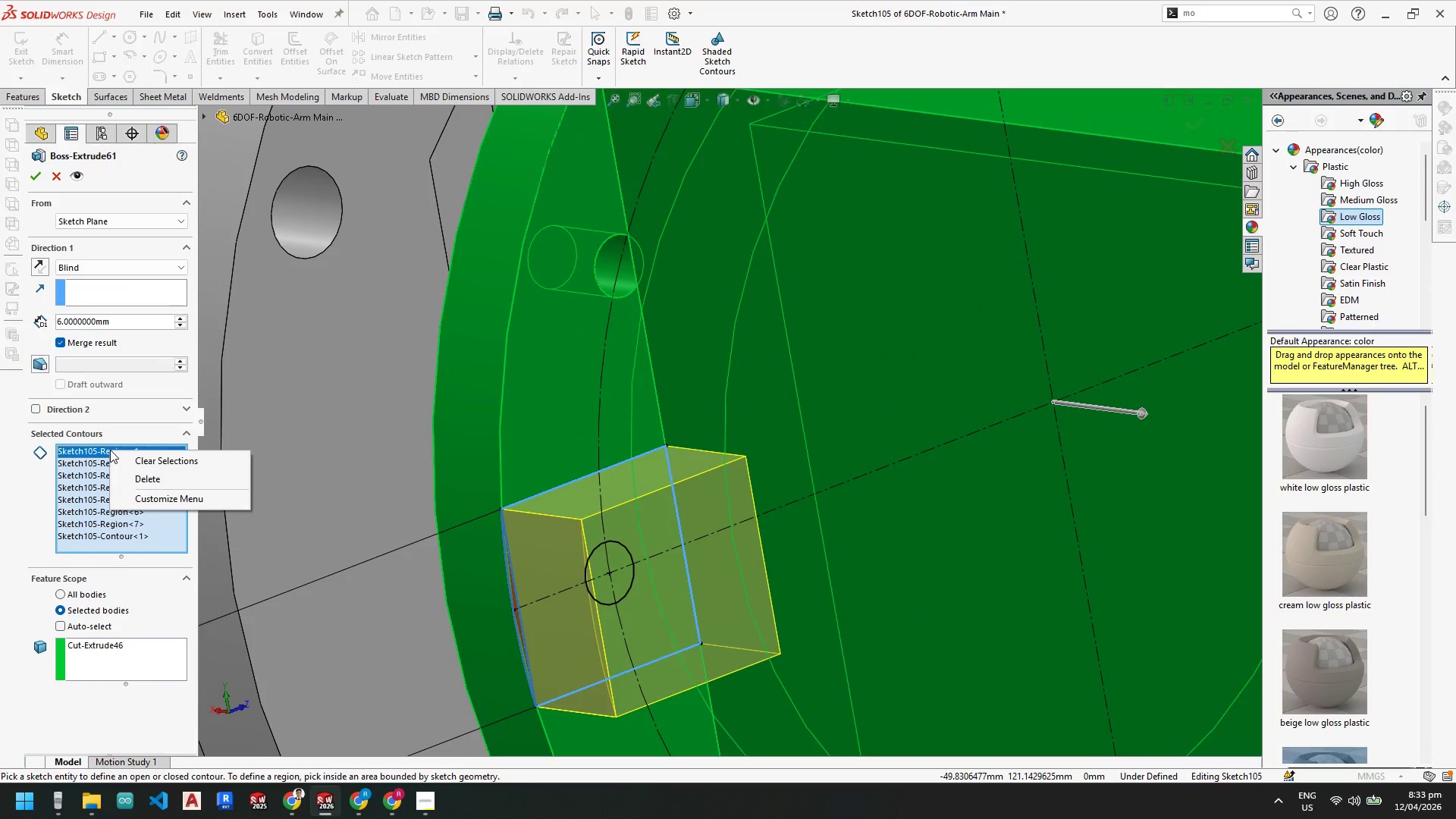 
left_click([134, 475])
 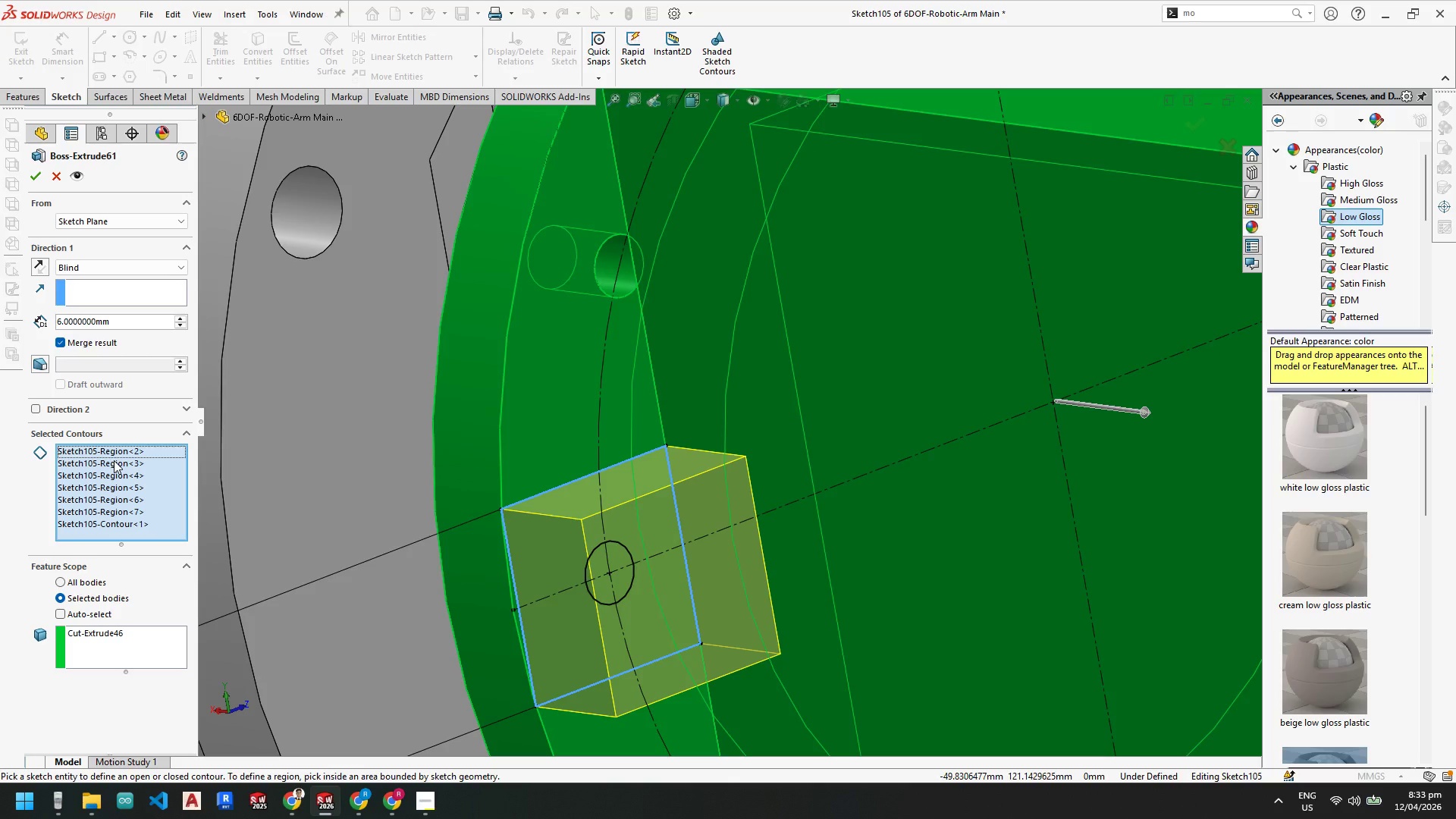 
left_click([114, 460])
 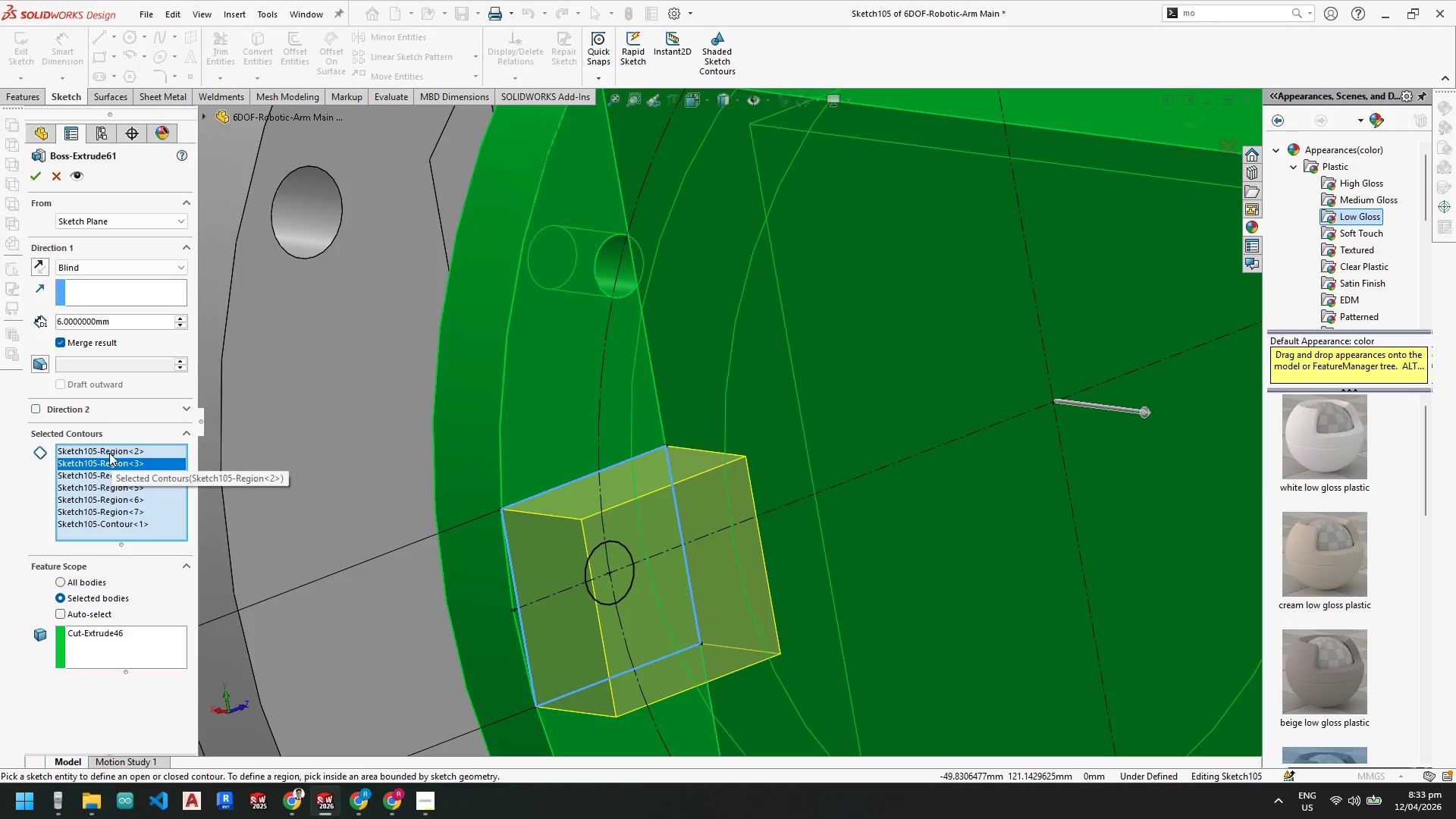 
left_click([110, 450])
 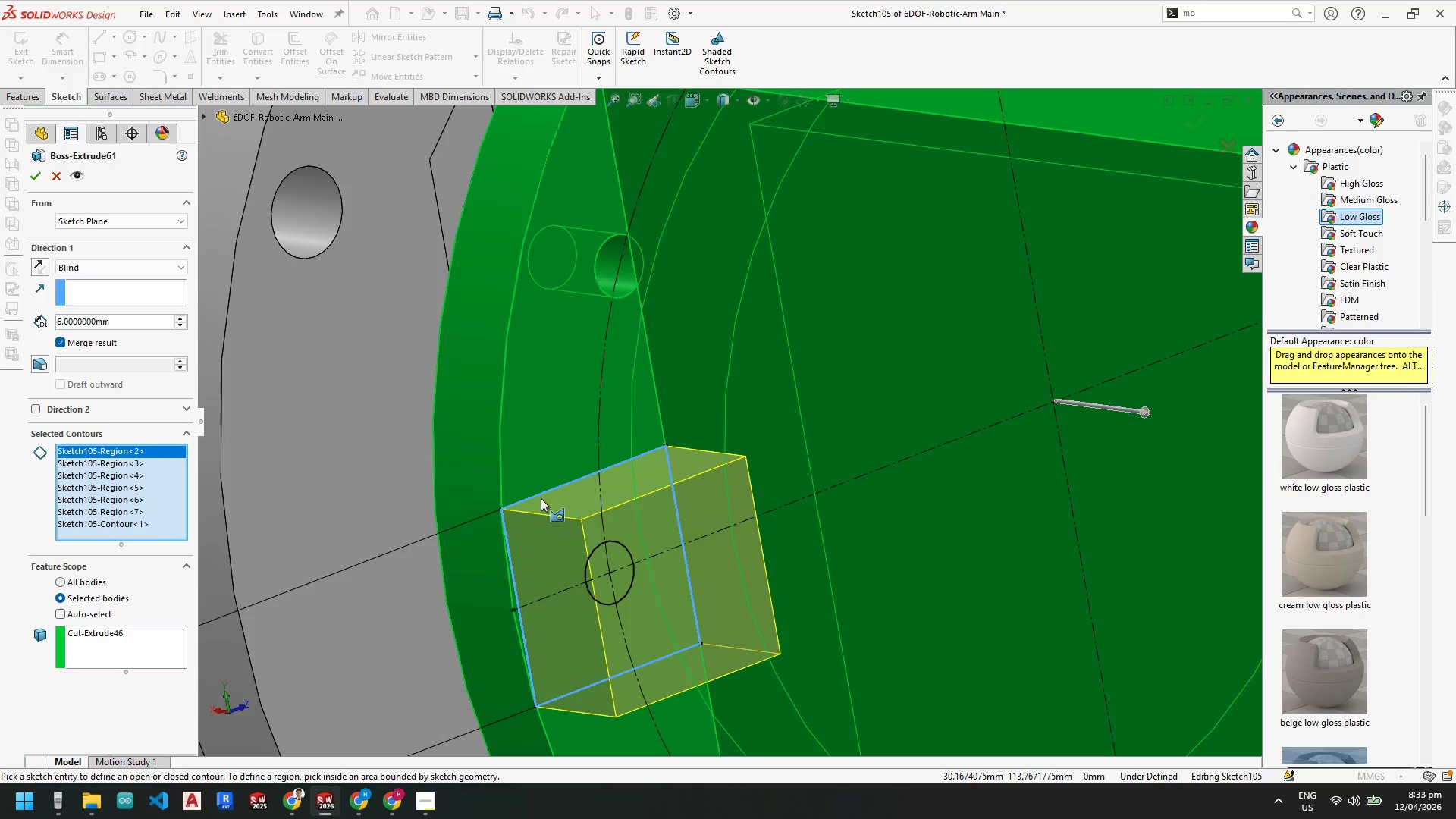 
left_click([543, 525])
 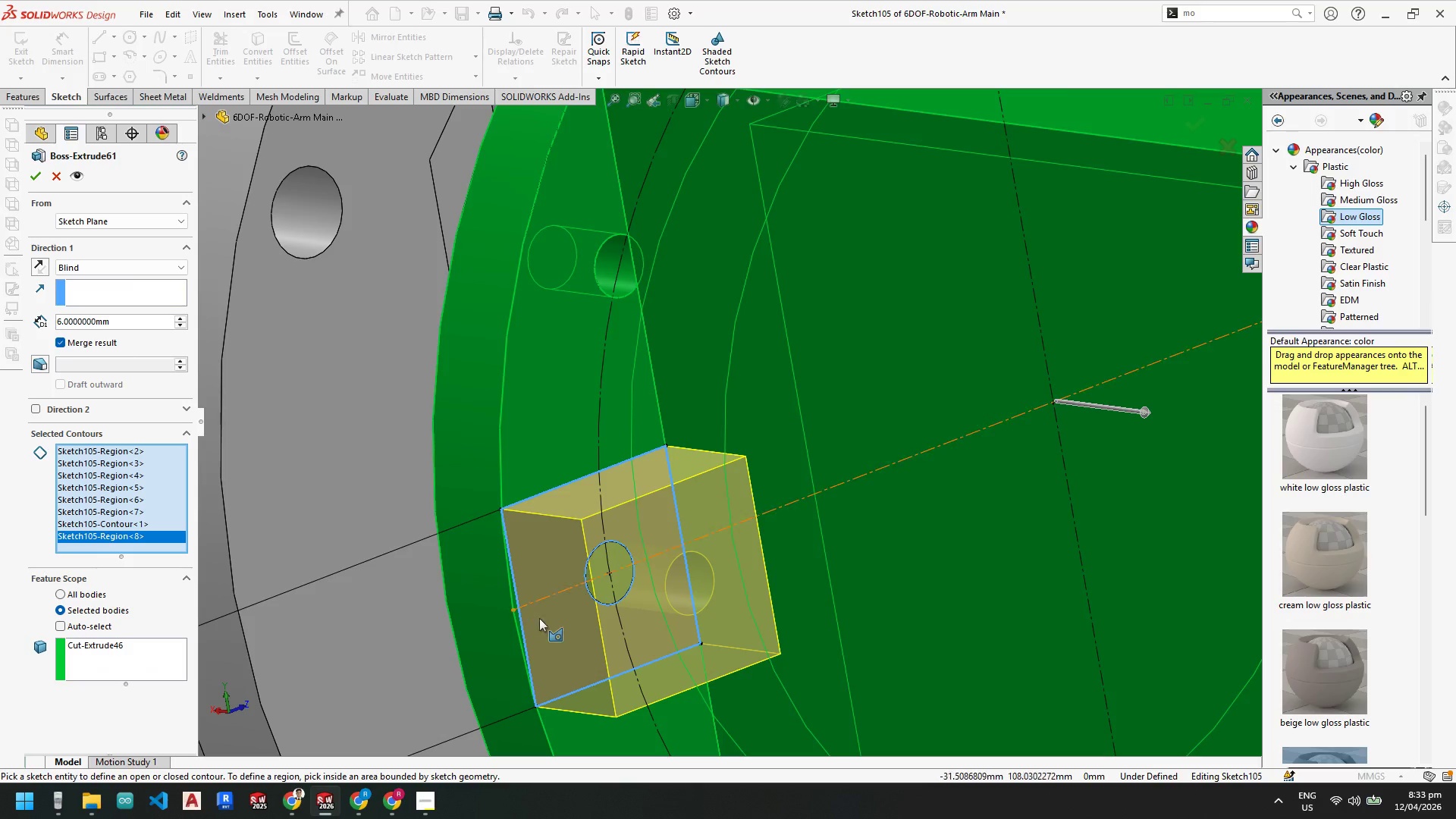 
scroll: coordinate [539, 613], scroll_direction: down, amount: 5.0
 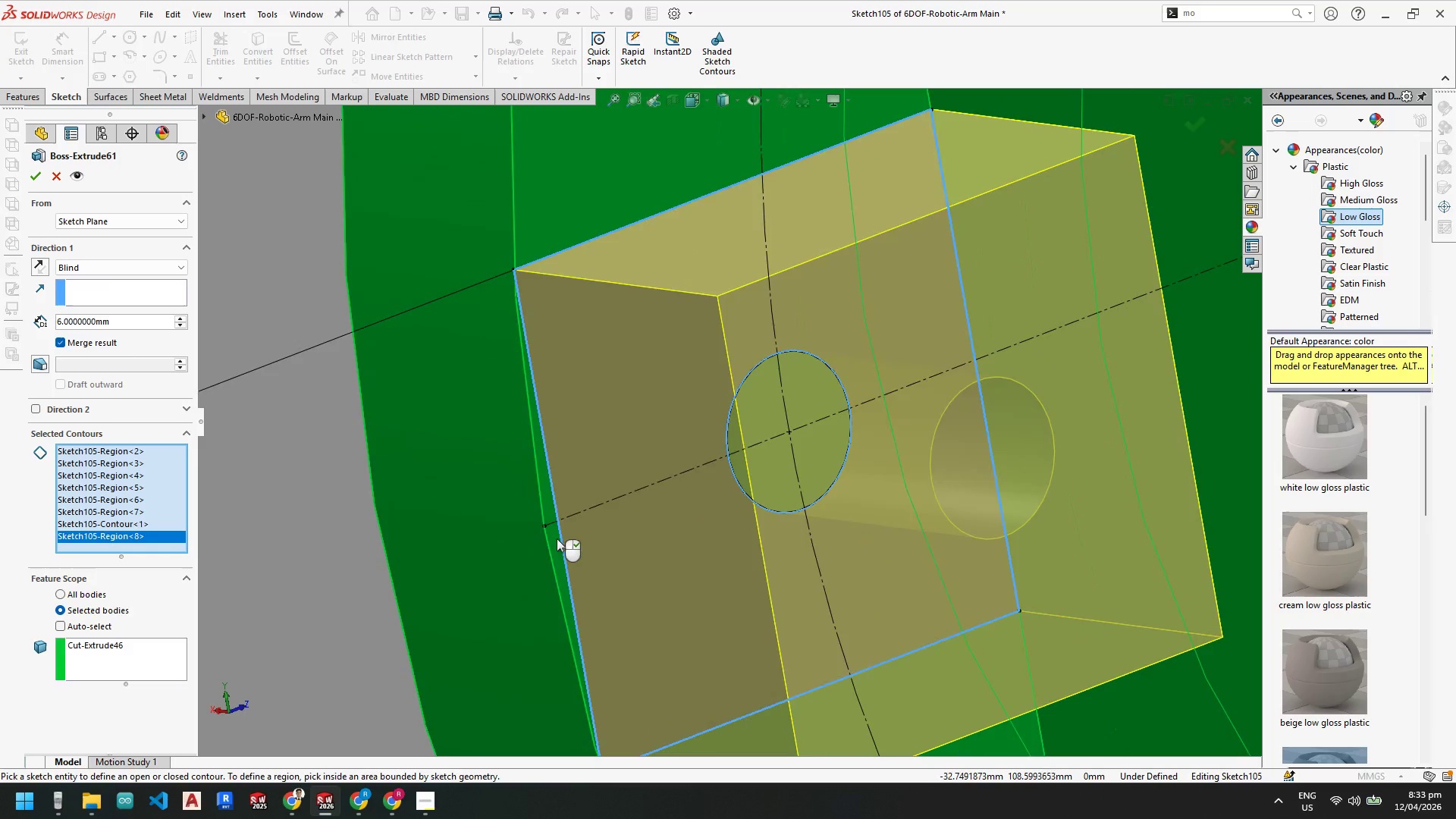 
left_click([557, 539])
 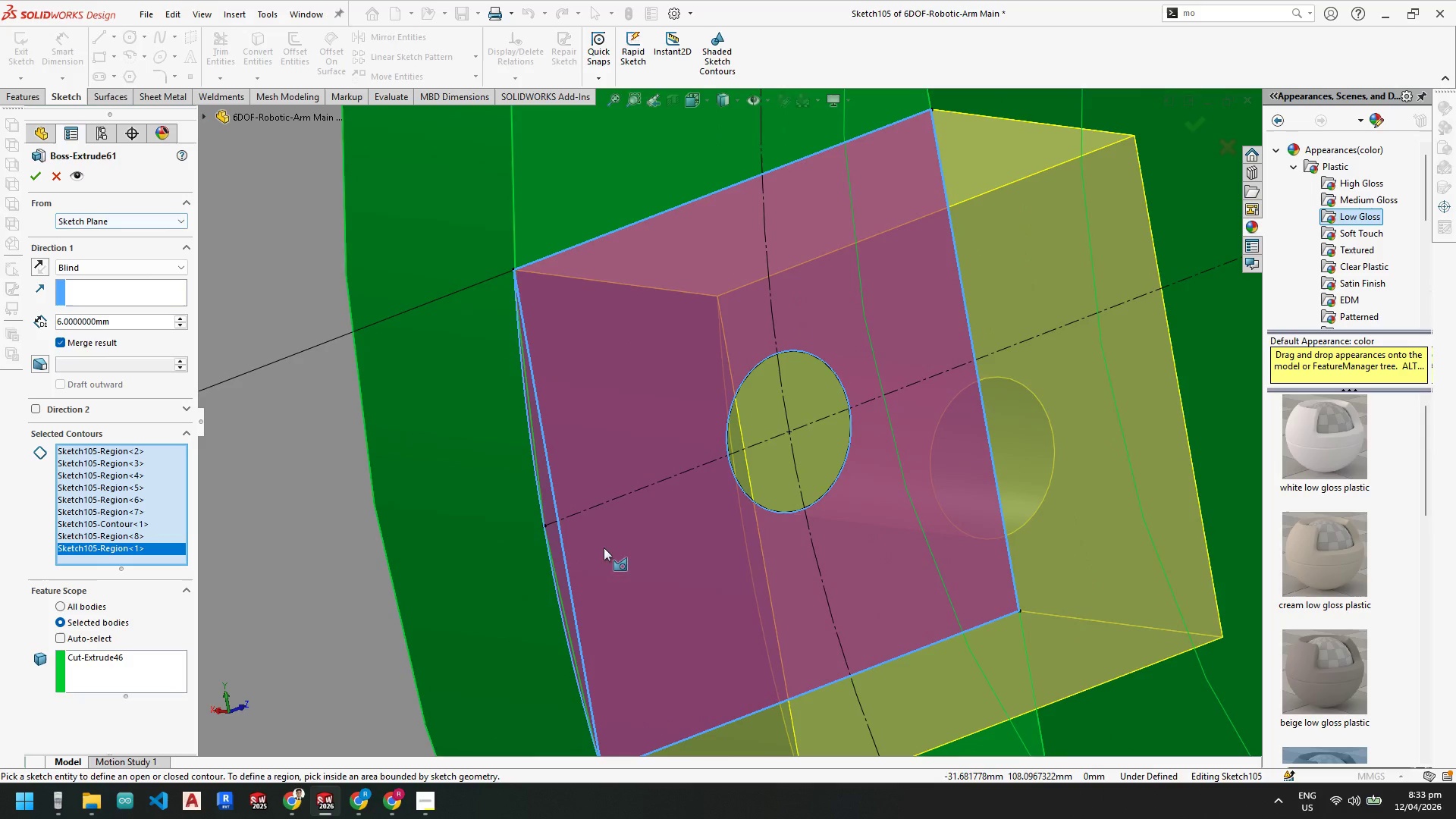 
left_click([608, 546])
 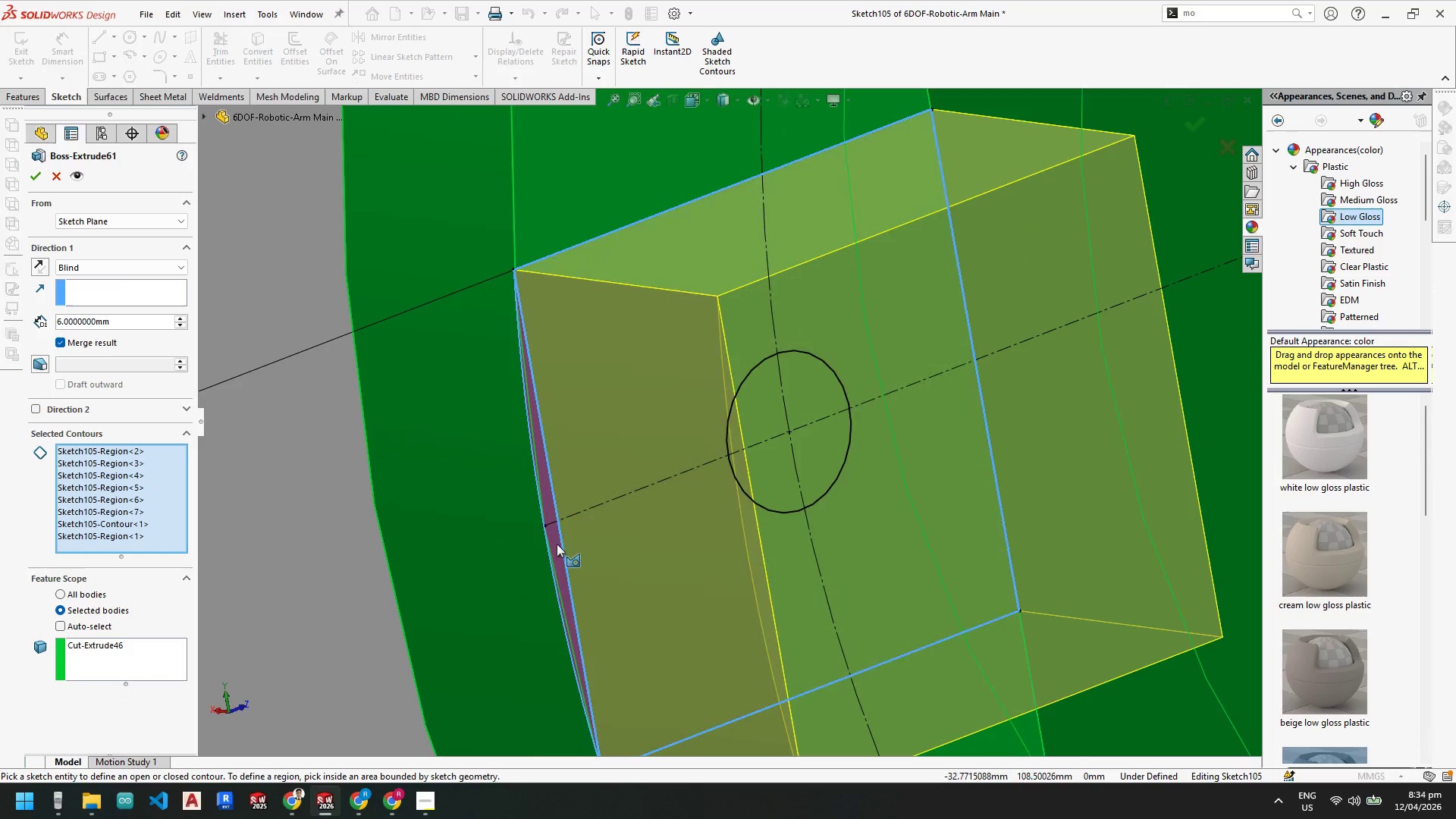 
left_click([557, 544])
 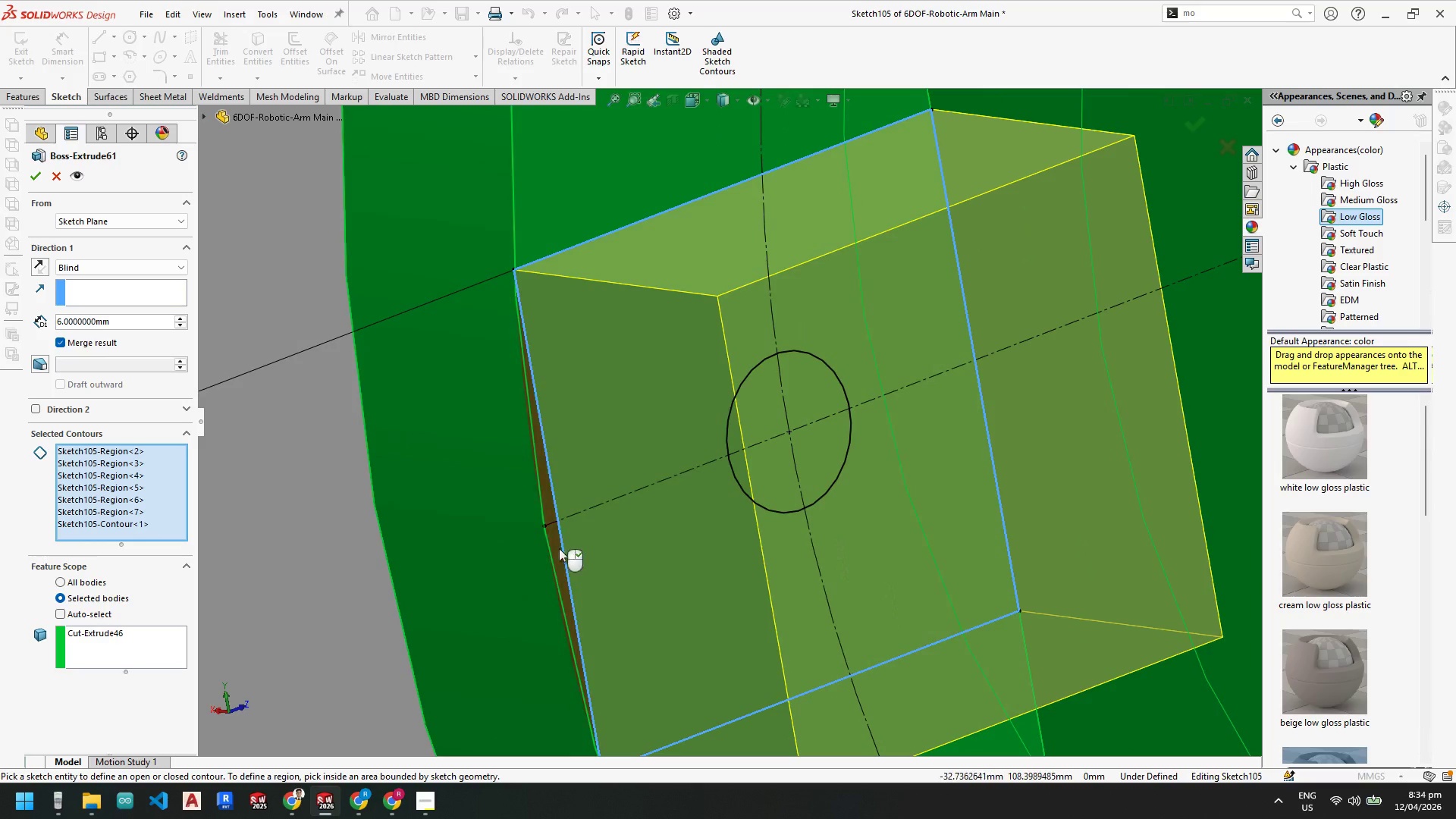 
left_click([556, 542])
 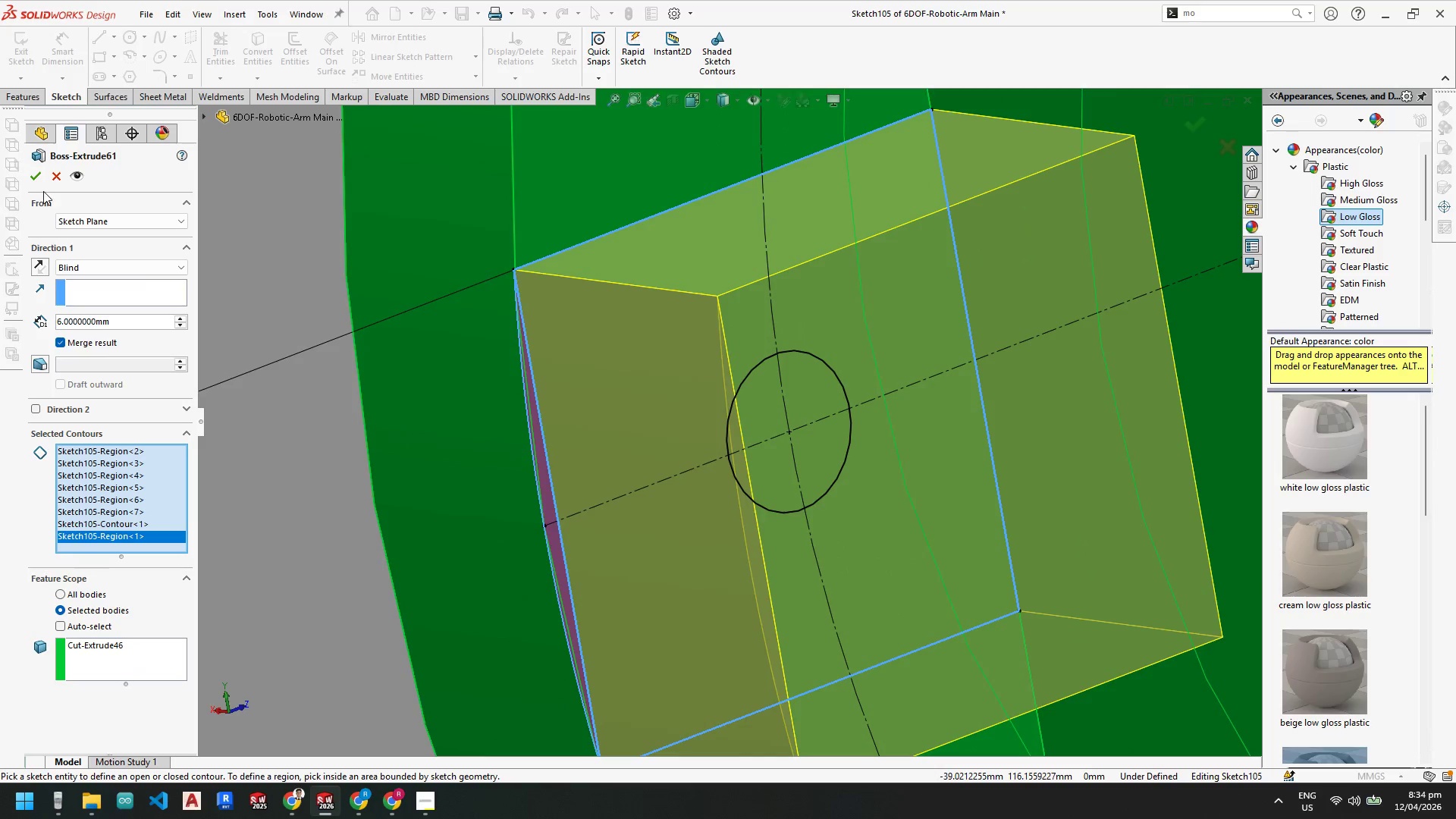 
left_click([39, 179])
 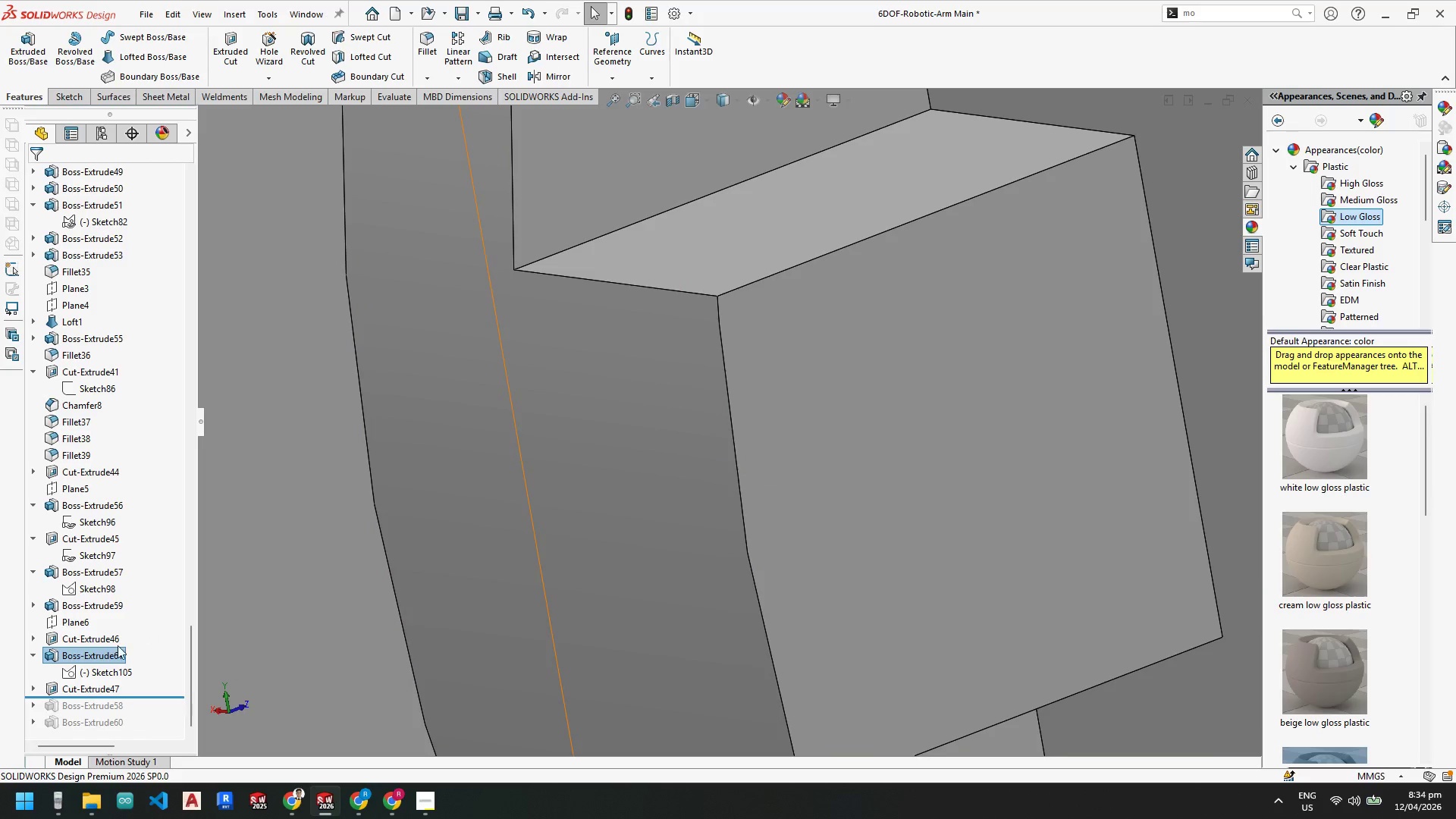 
right_click([93, 655])
 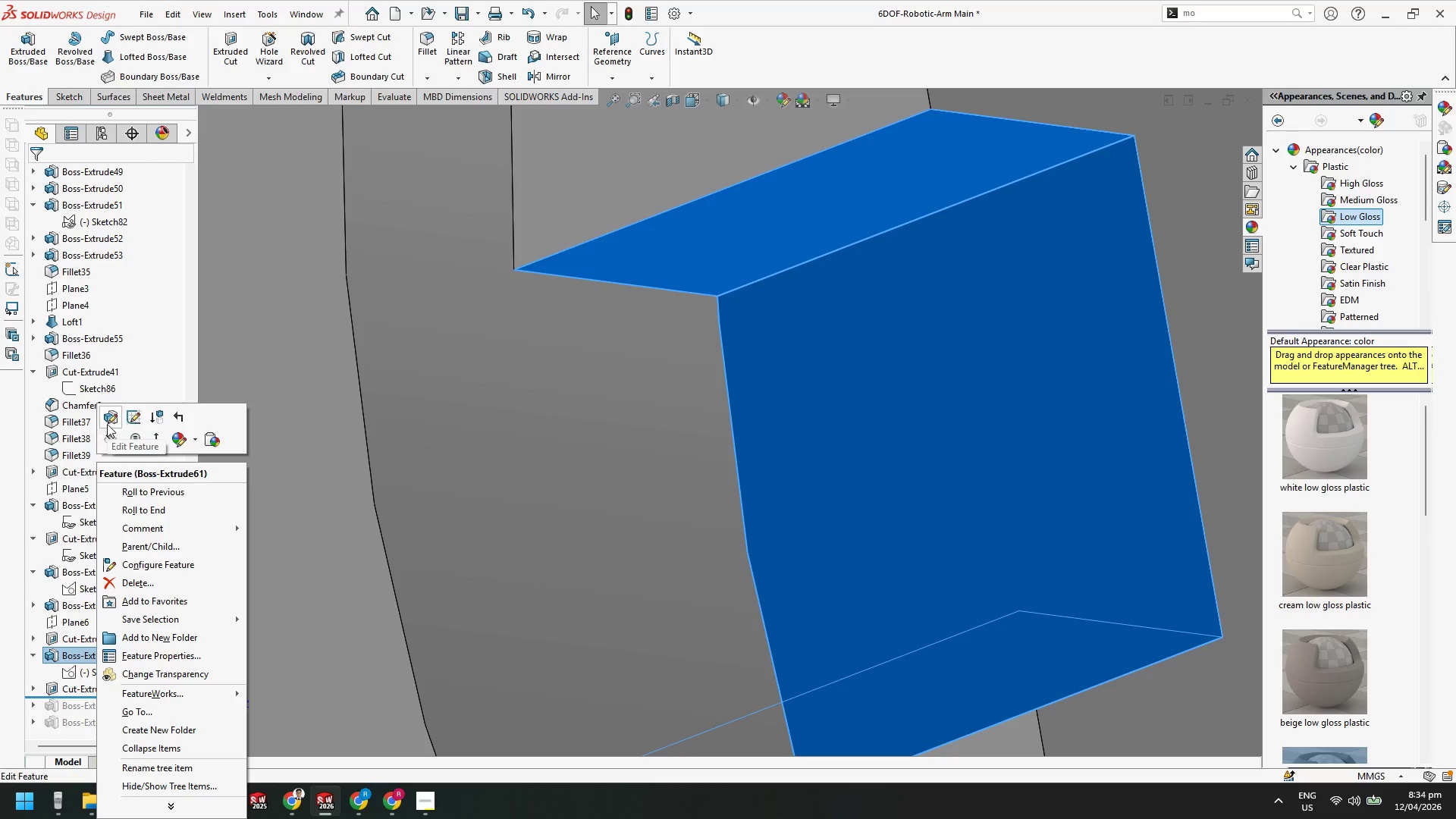 
left_click([105, 416])
 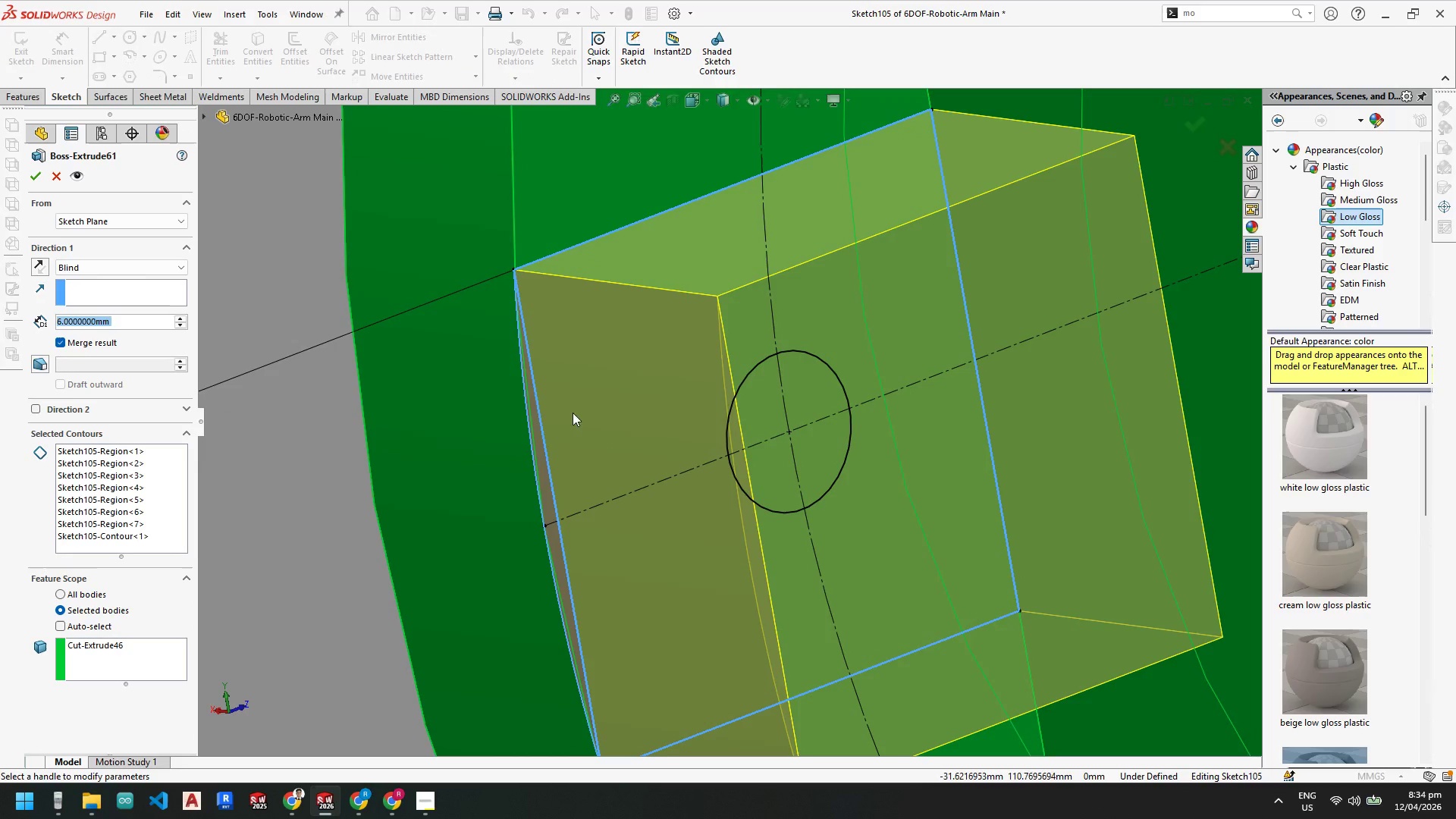 
left_click([547, 488])
 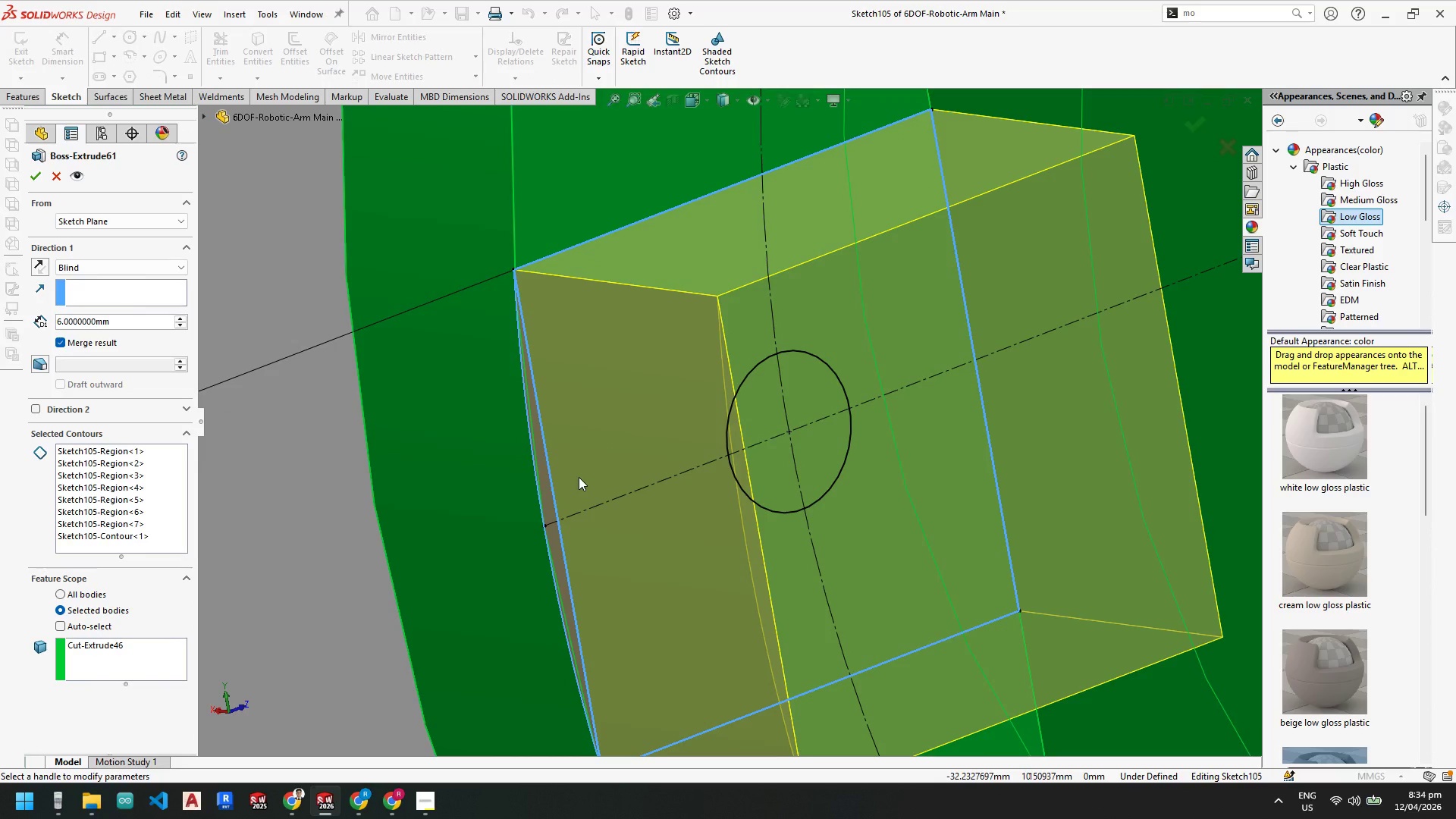 
left_click([592, 460])
 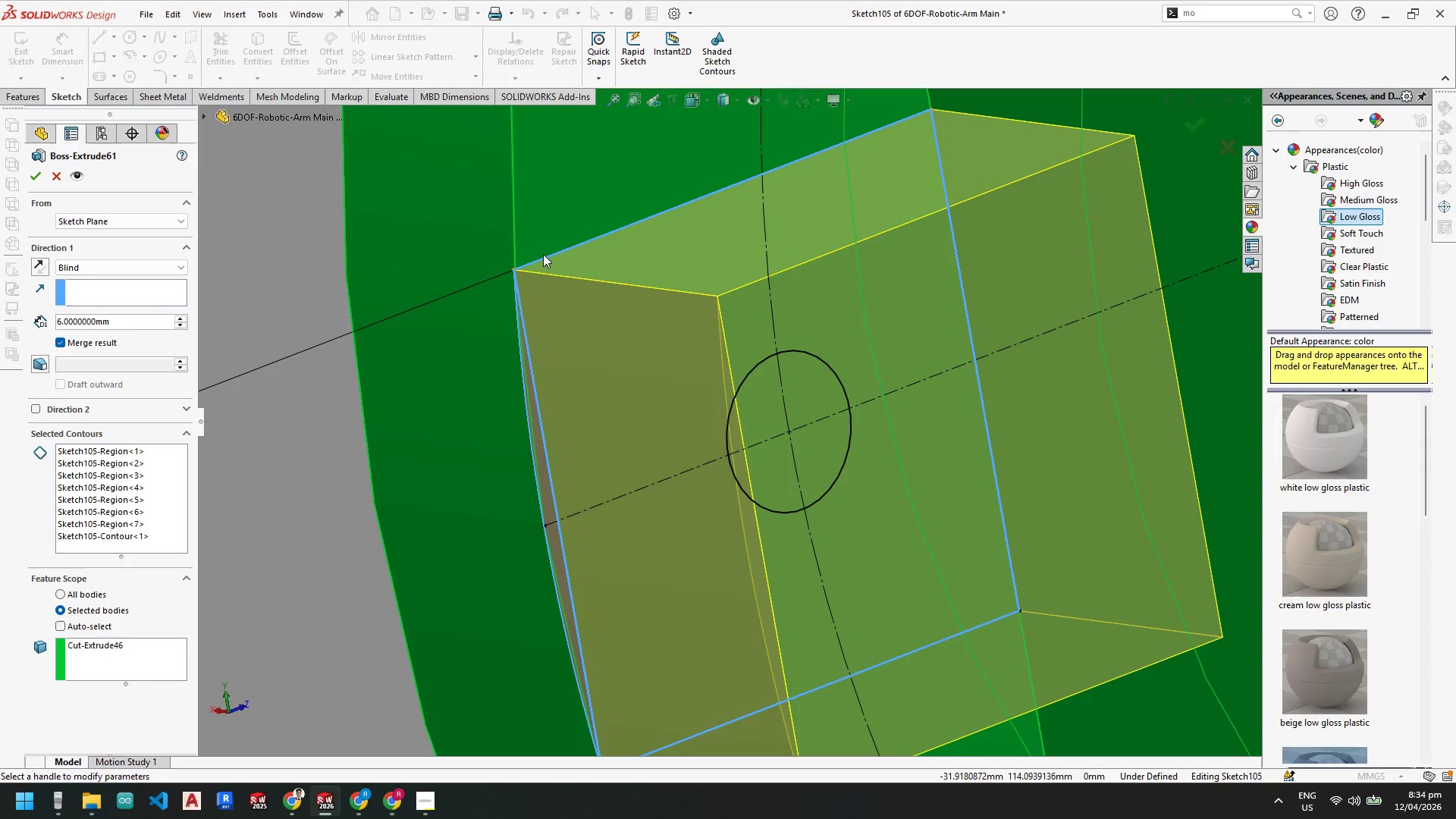 
left_click([545, 257])
 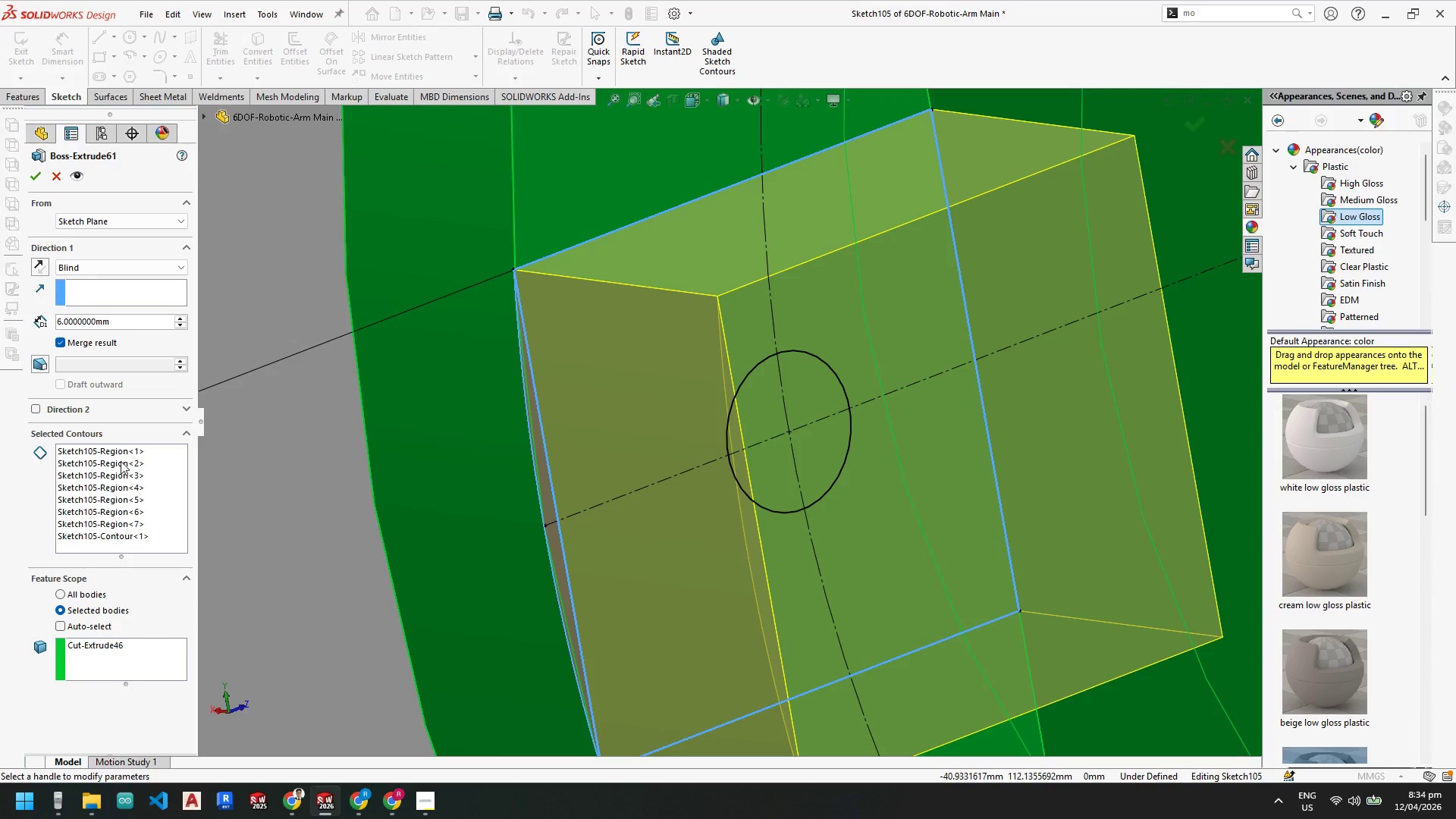 
left_click([118, 451])
 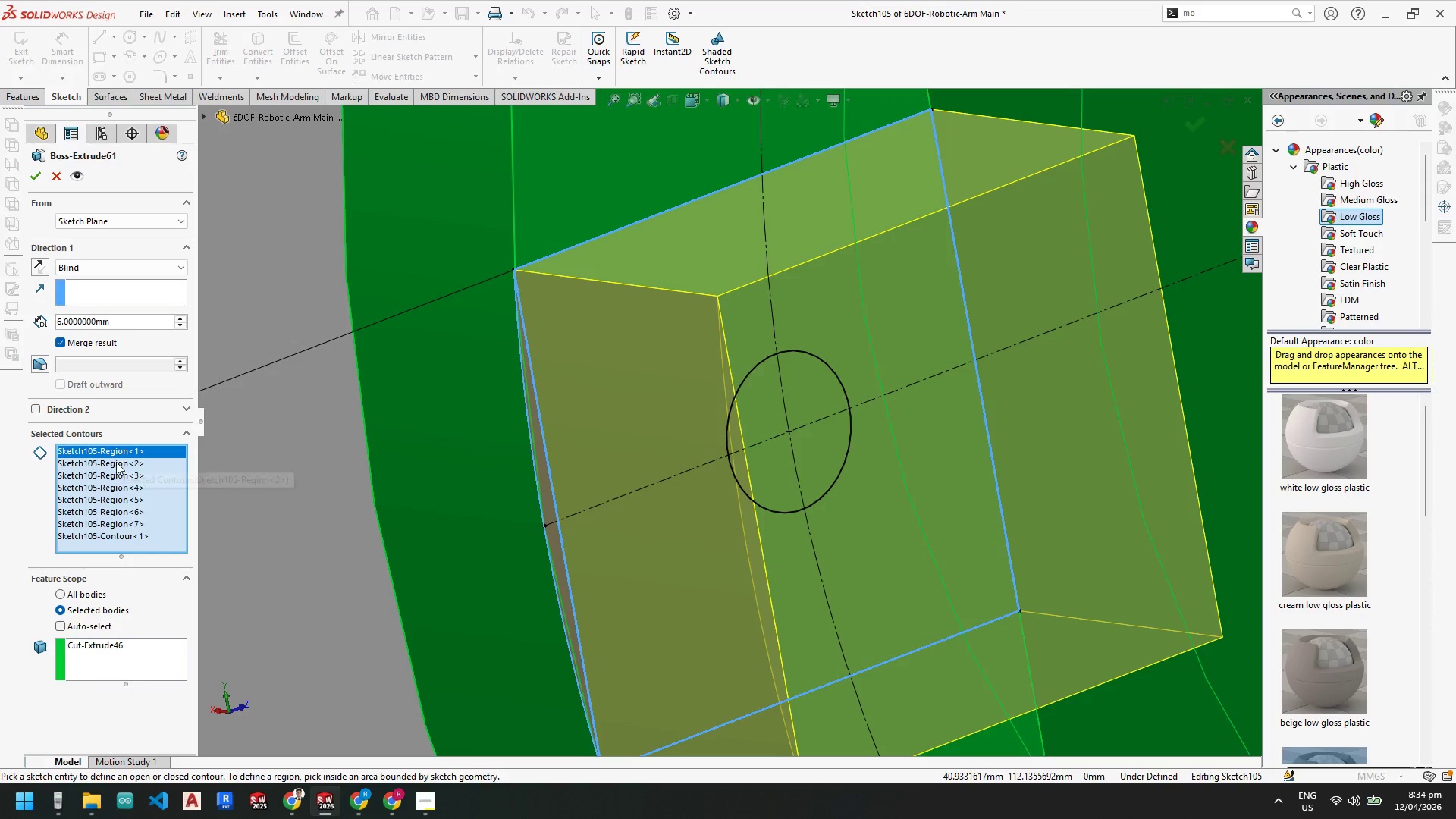 
left_click([116, 464])
 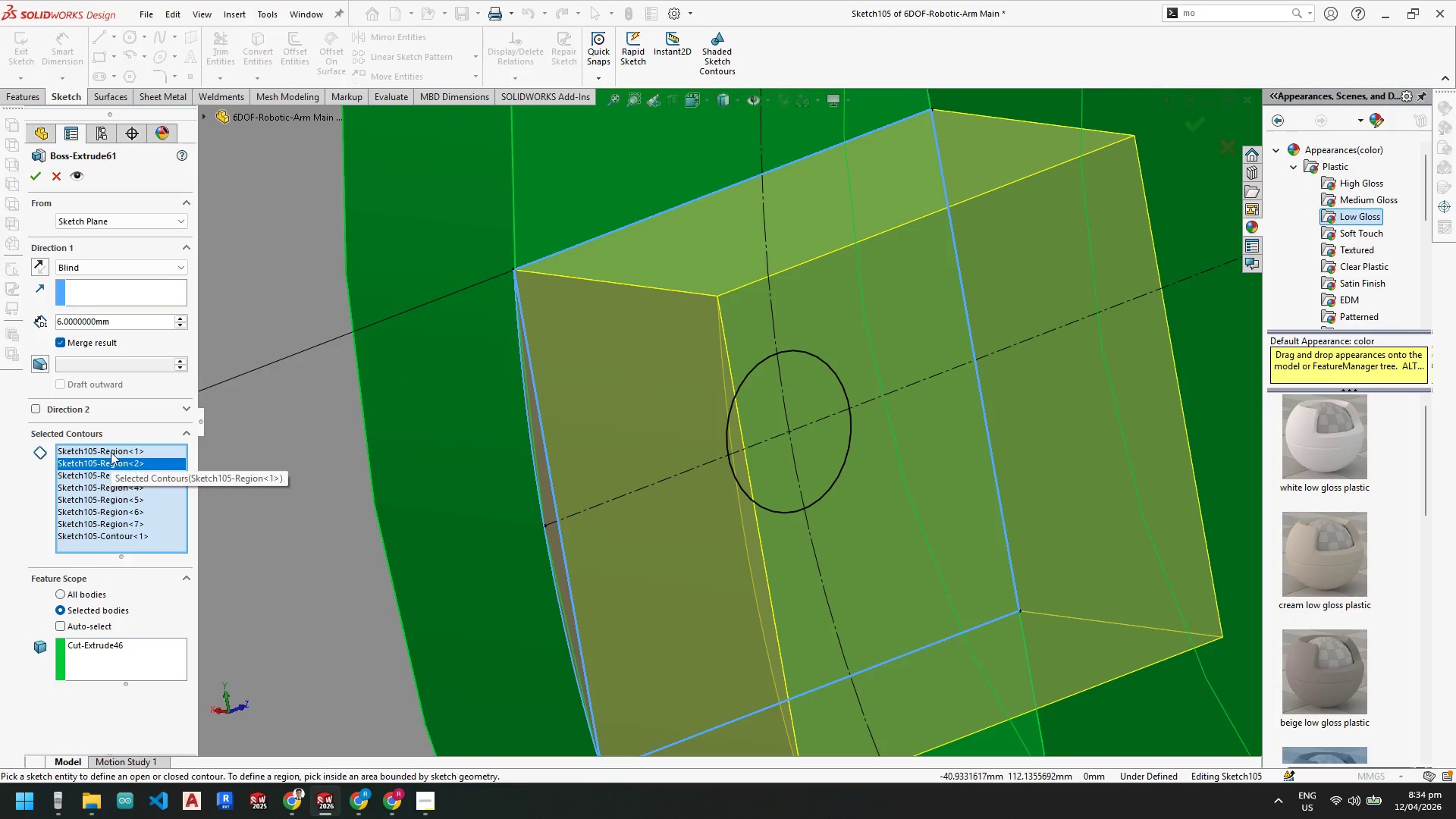 
left_click([114, 445])
 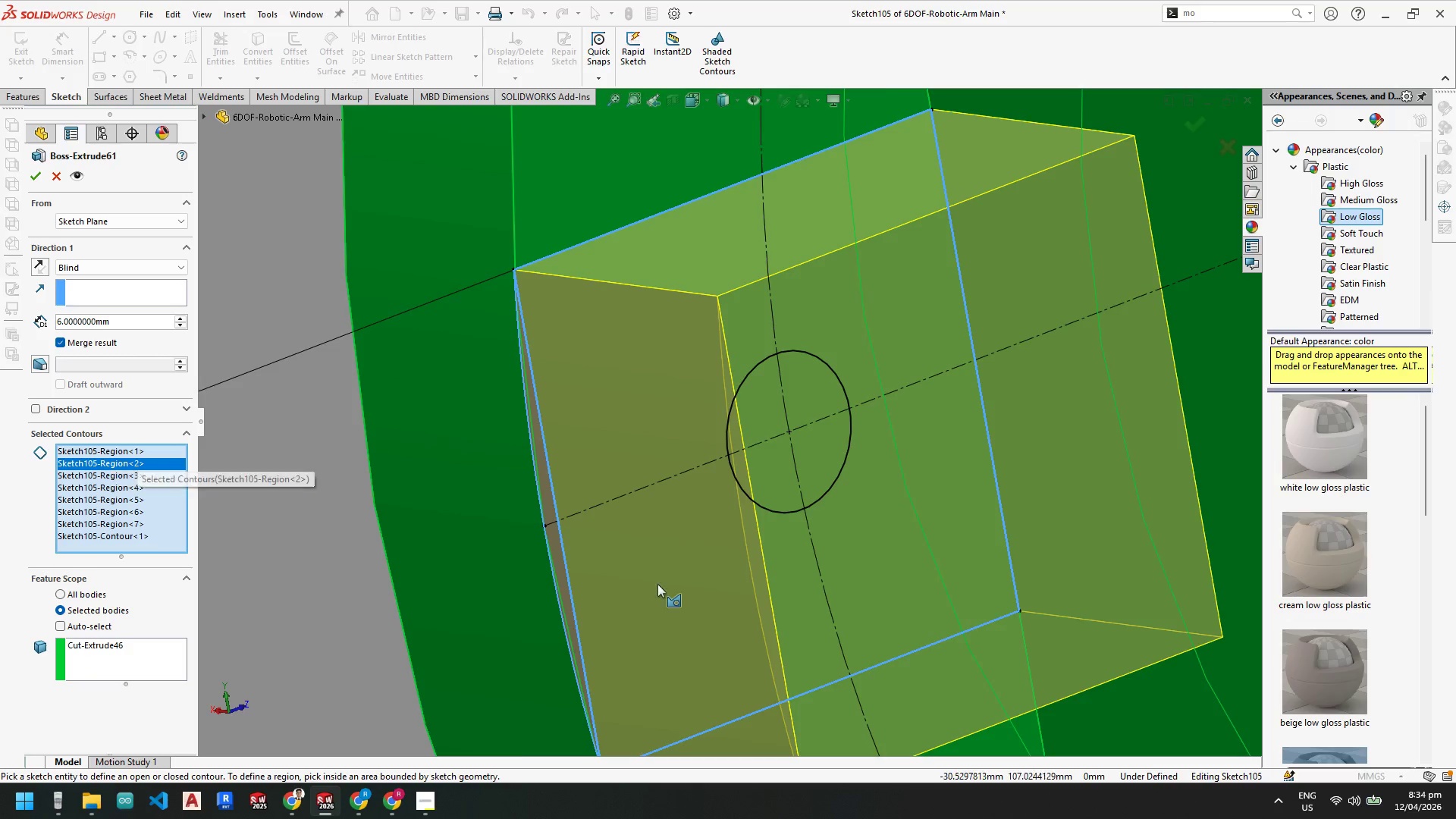 
scroll: coordinate [703, 591], scroll_direction: up, amount: 4.0
 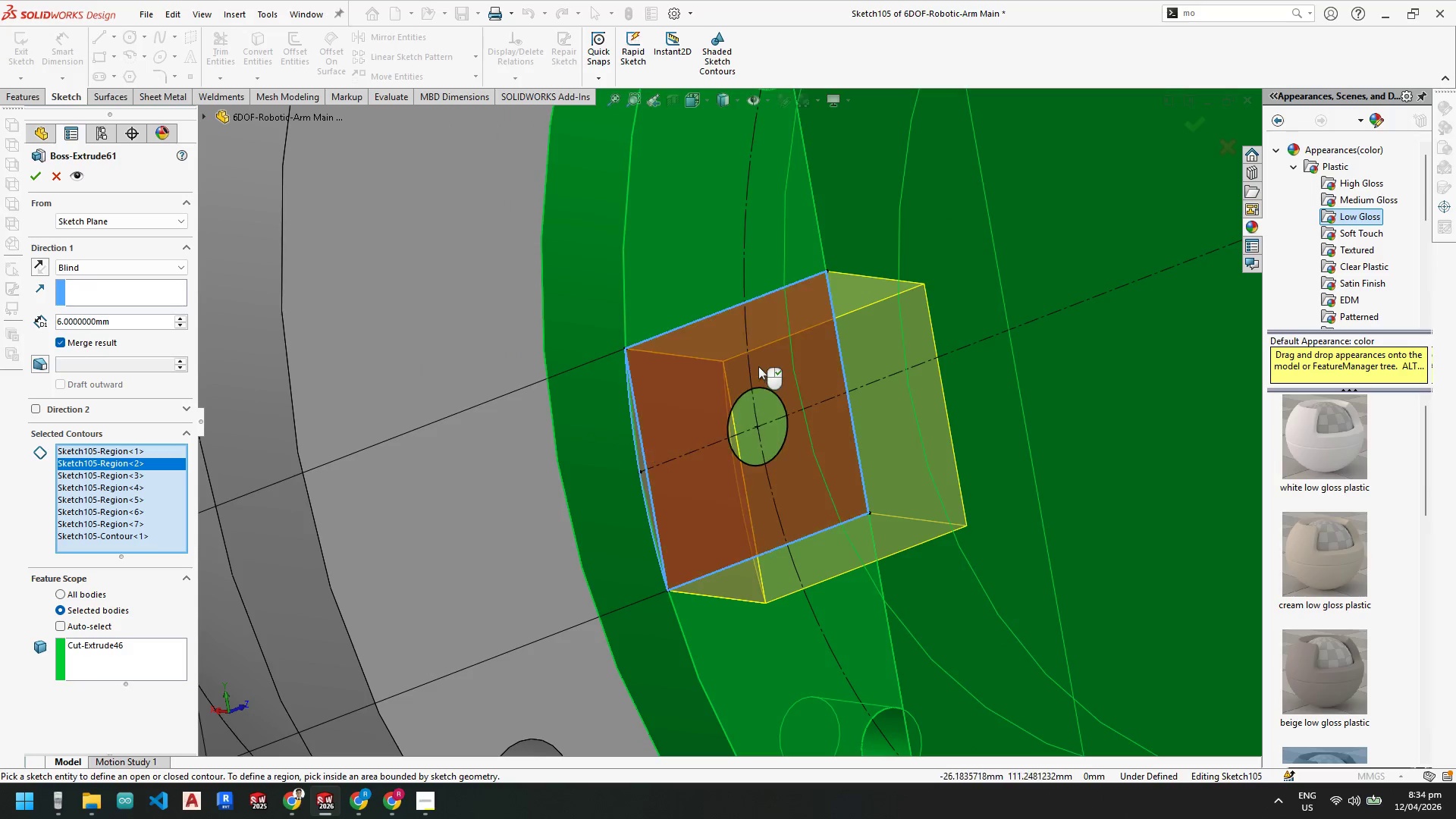 
left_click([758, 364])
 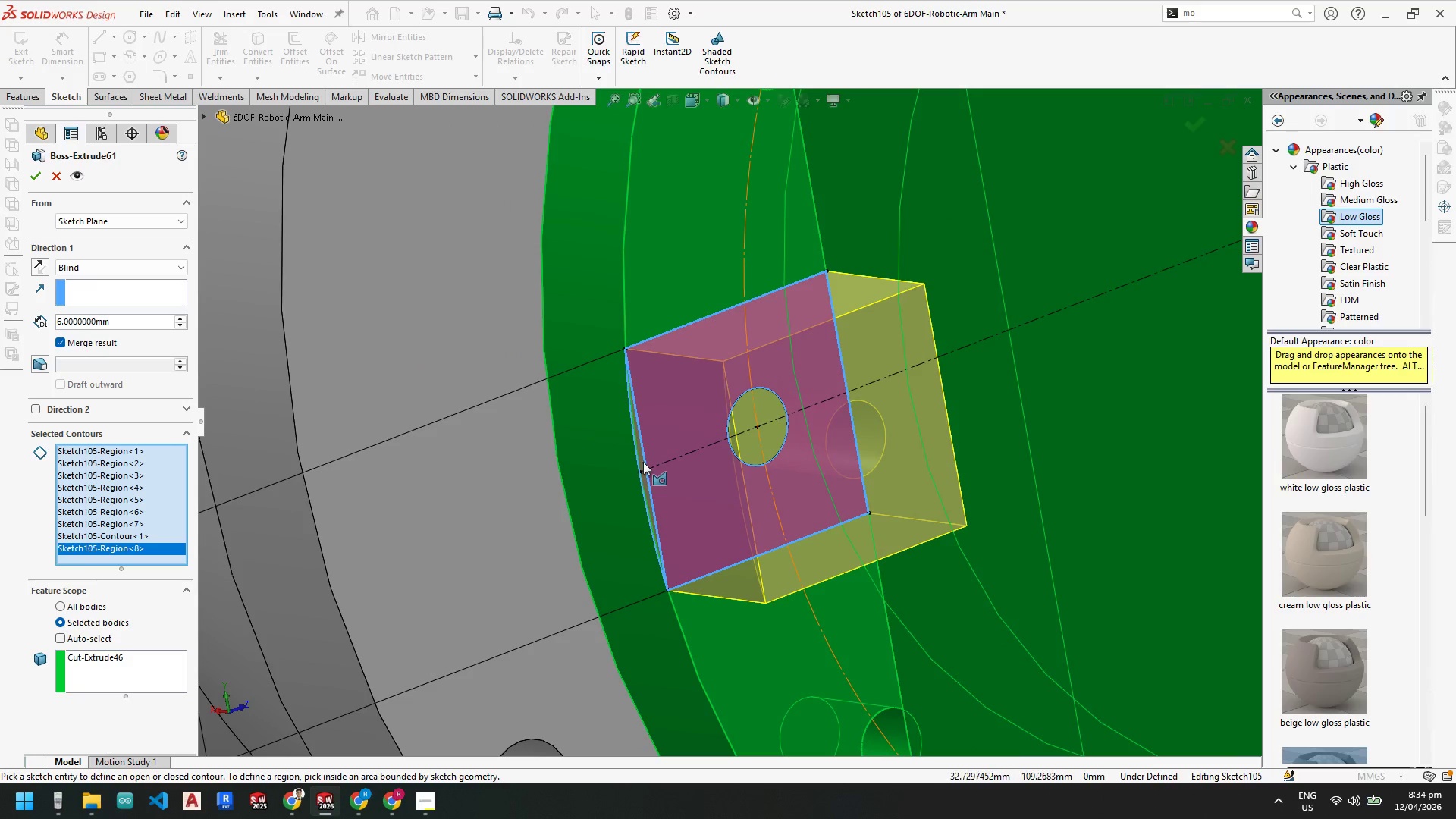 
scroll: coordinate [643, 462], scroll_direction: down, amount: 4.0
 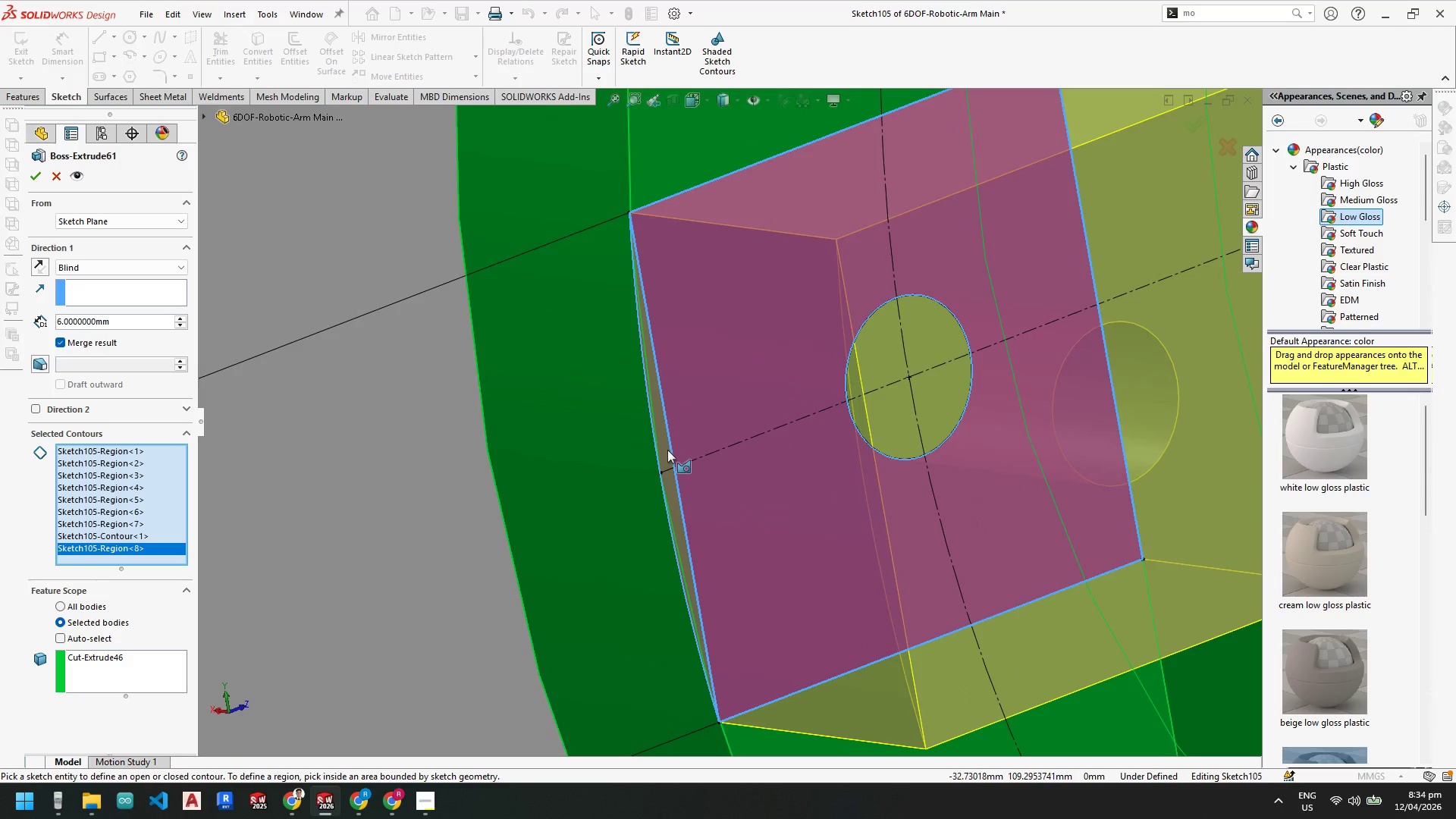 
left_click([667, 450])
 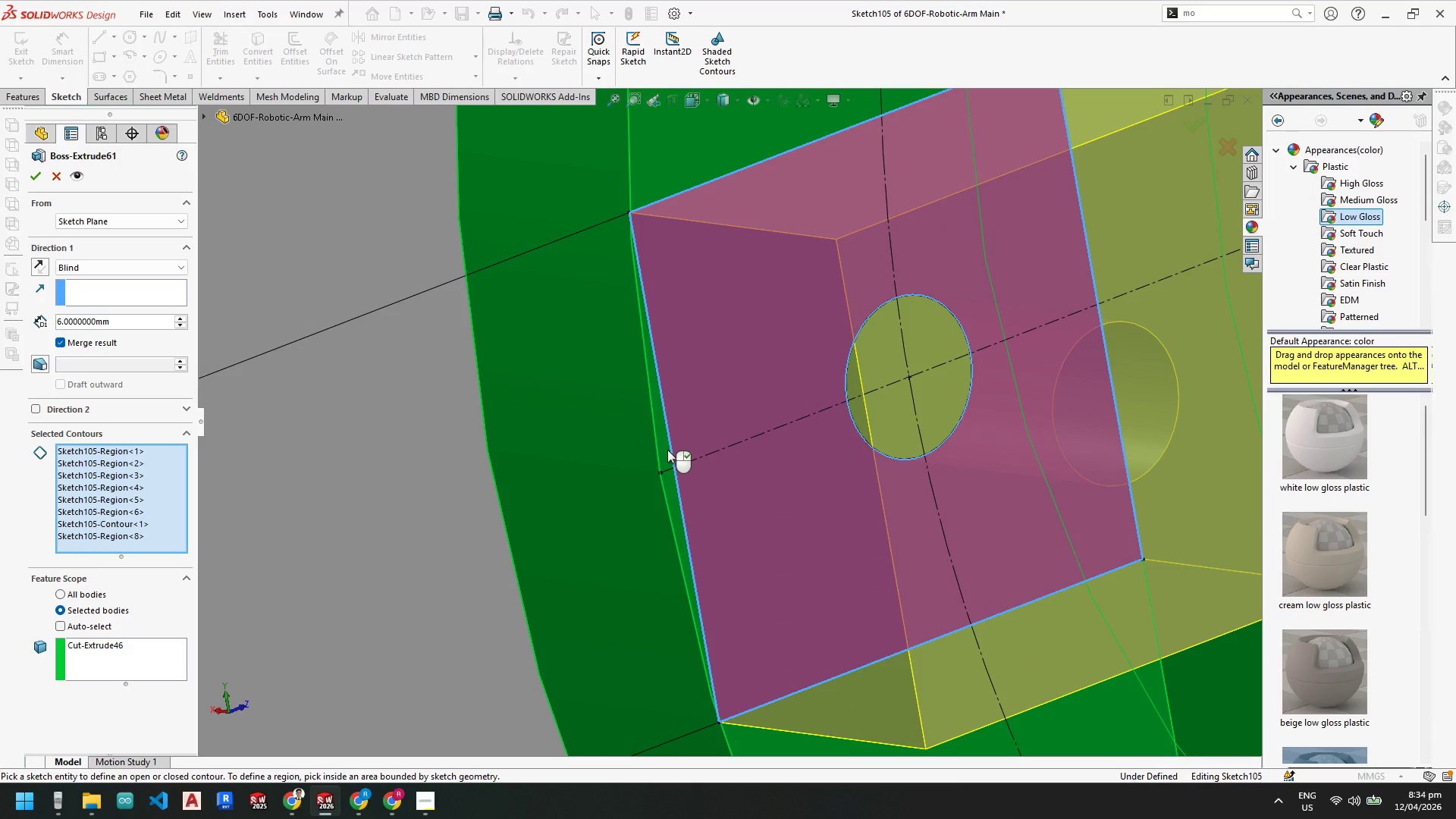 
left_click([667, 450])
 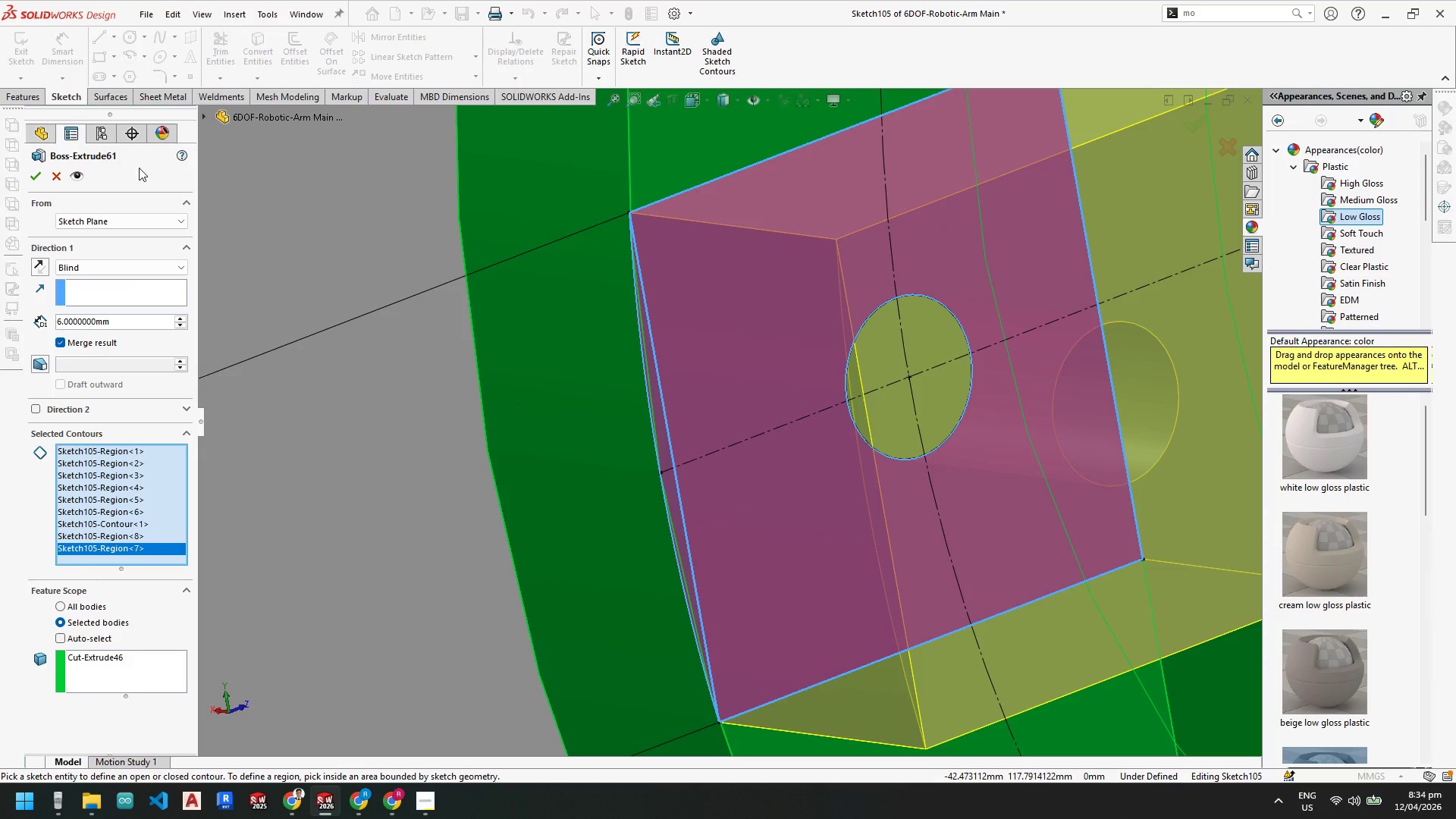 
scroll: coordinate [667, 463], scroll_direction: up, amount: 3.0
 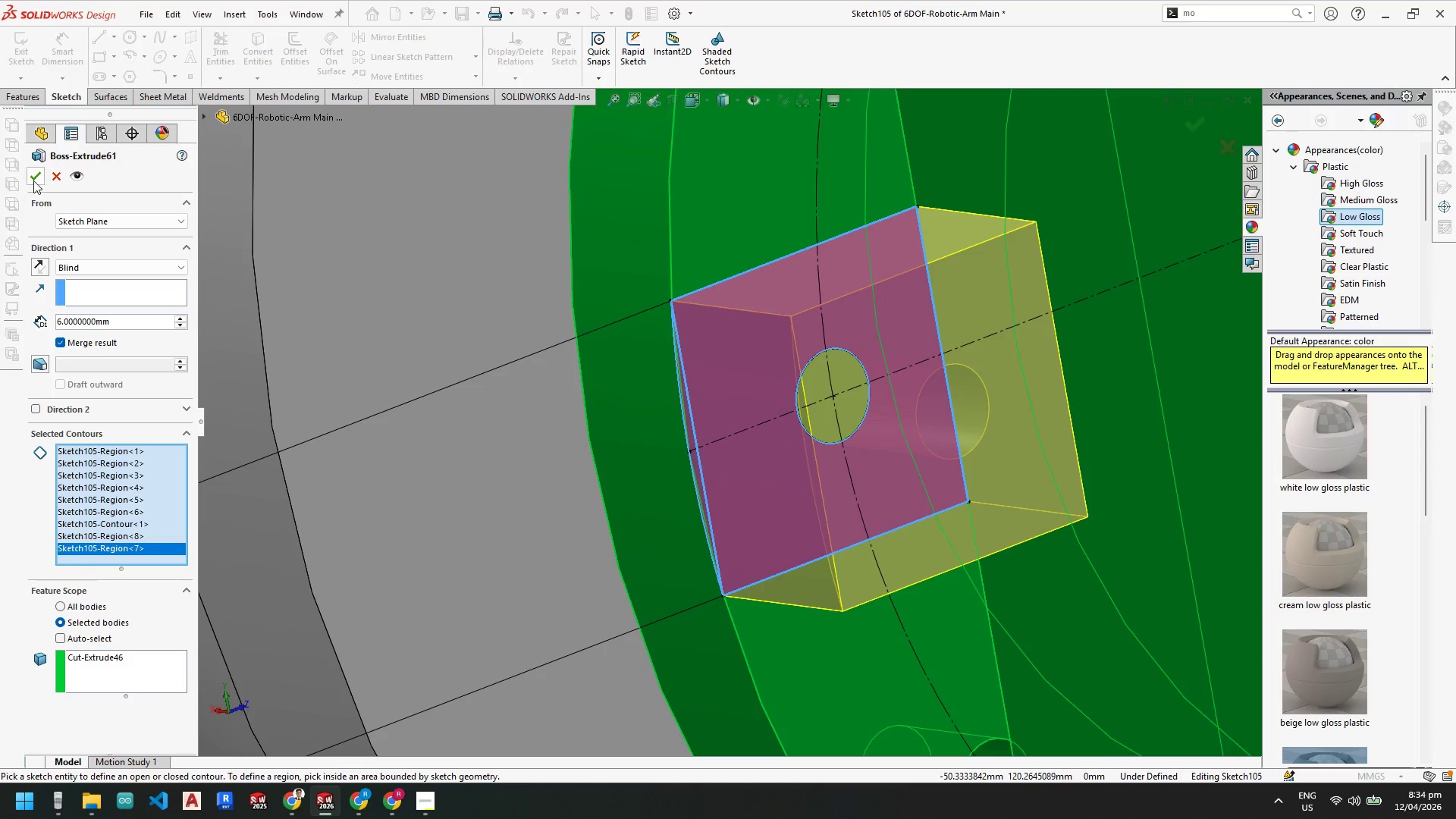 
left_click_drag(start_coordinate=[42, 180], to_coordinate=[37, 180])
 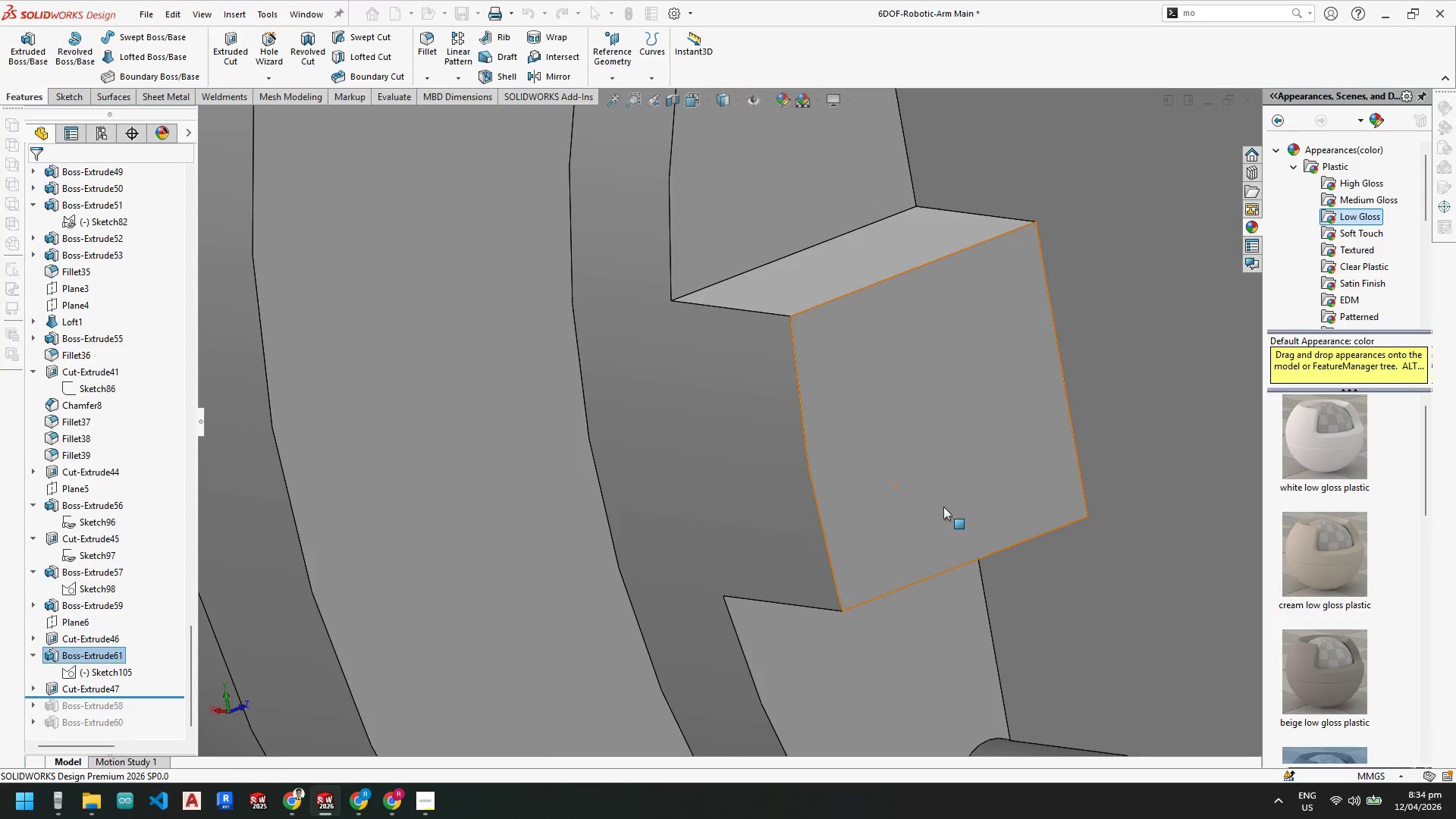 
scroll: coordinate [941, 375], scroll_direction: up, amount: 13.0
 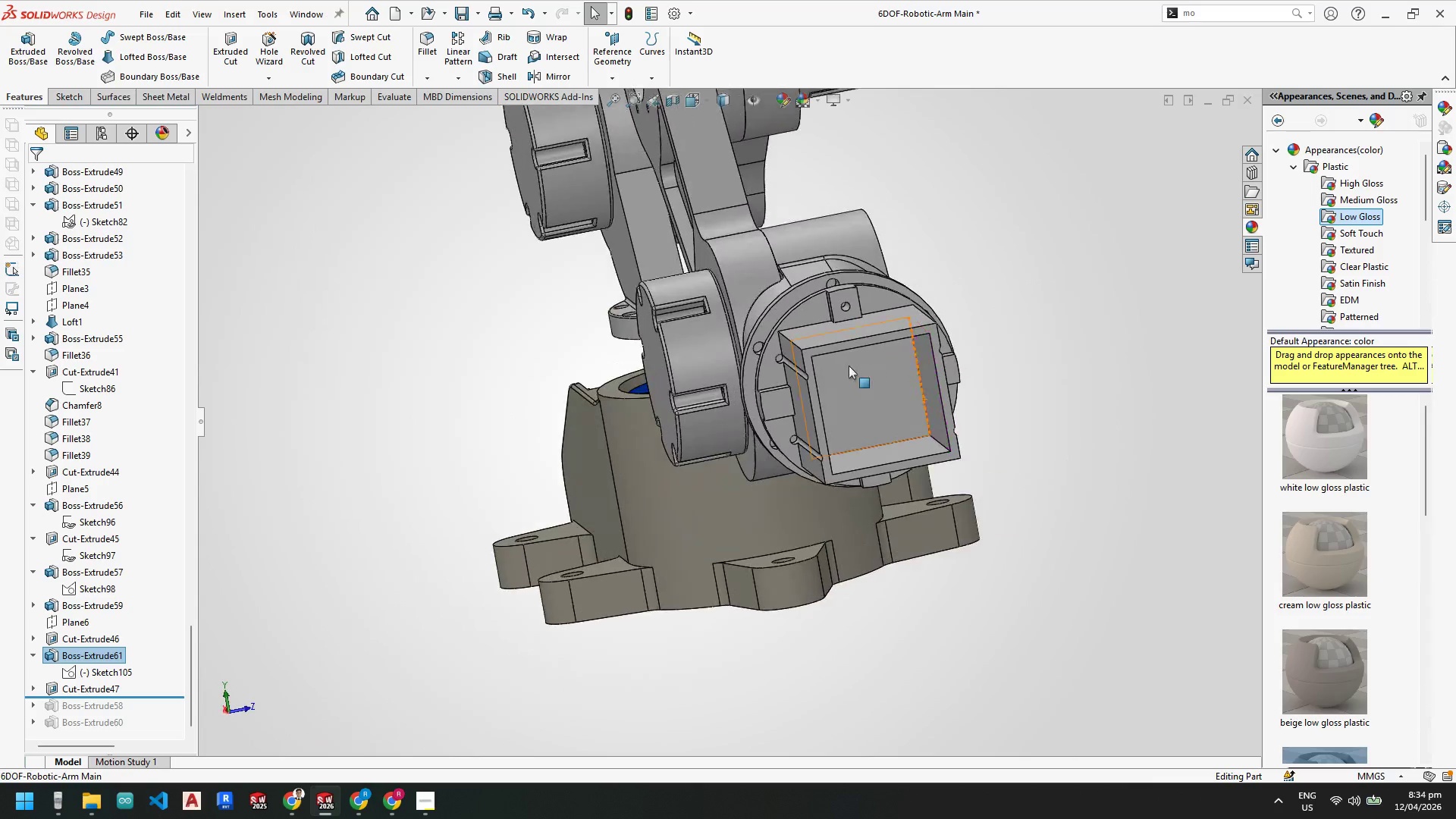 
scroll: coordinate [466, 462], scroll_direction: down, amount: 3.0
 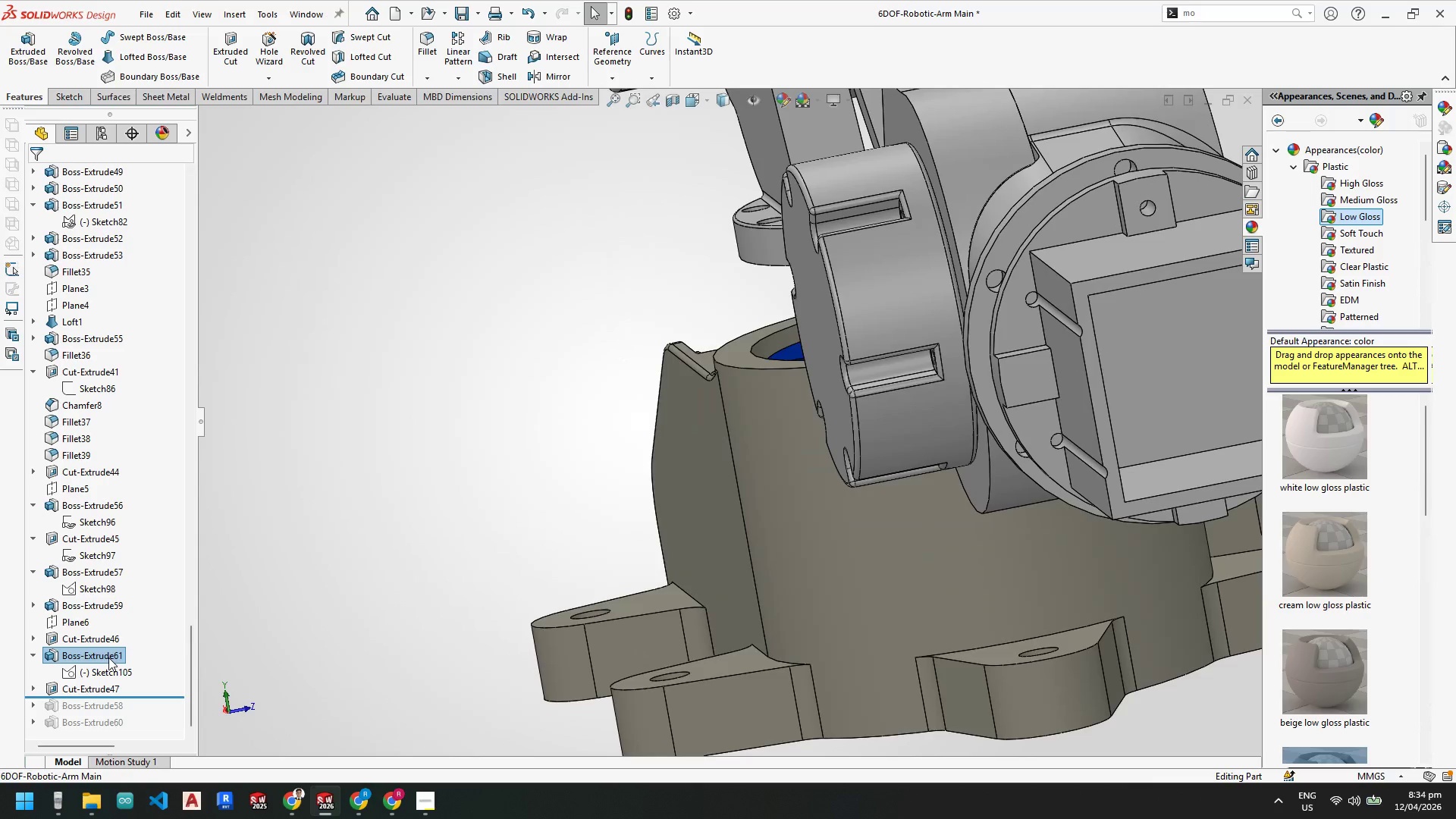 
right_click([105, 651])
 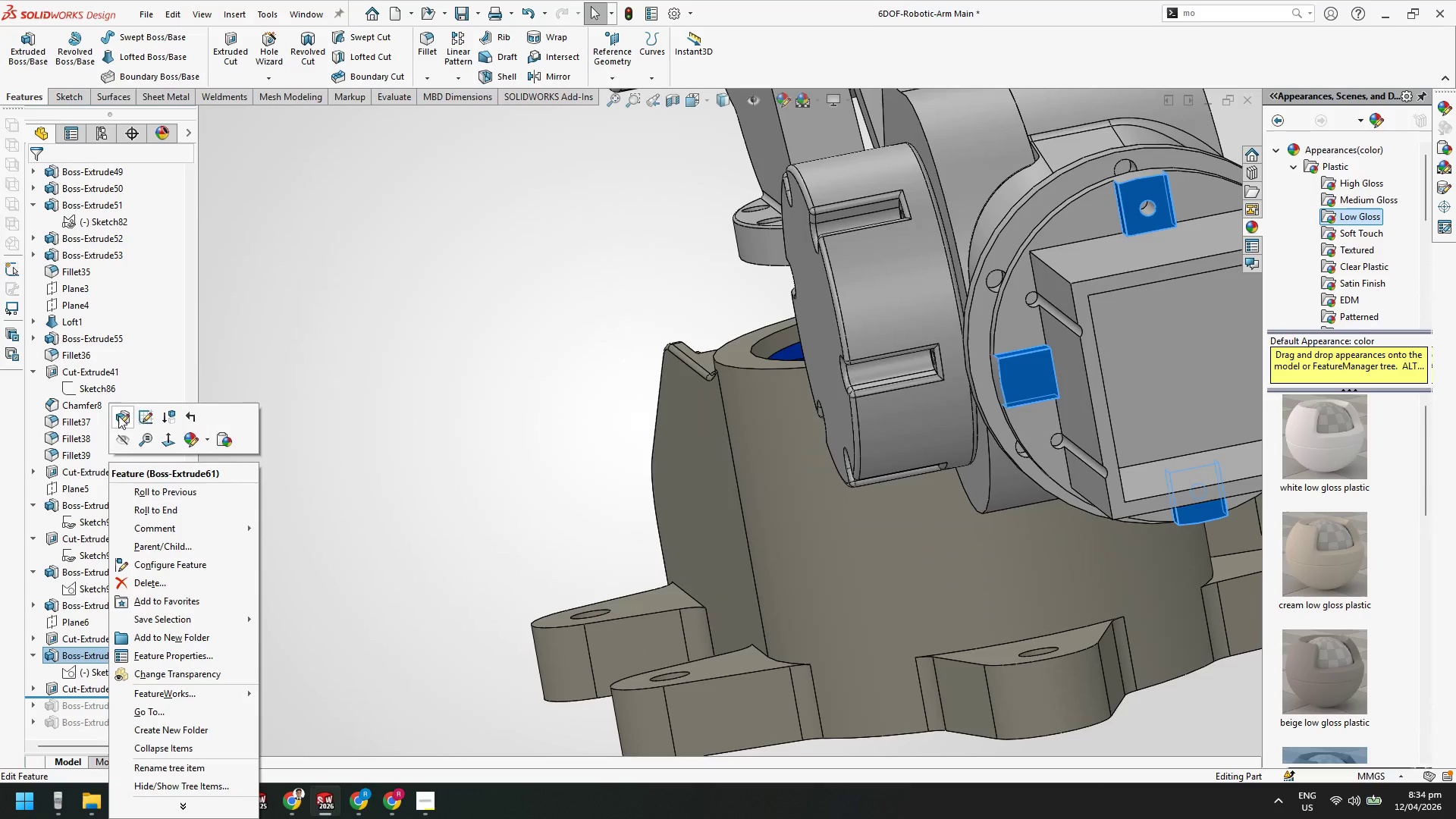 
left_click([121, 416])
 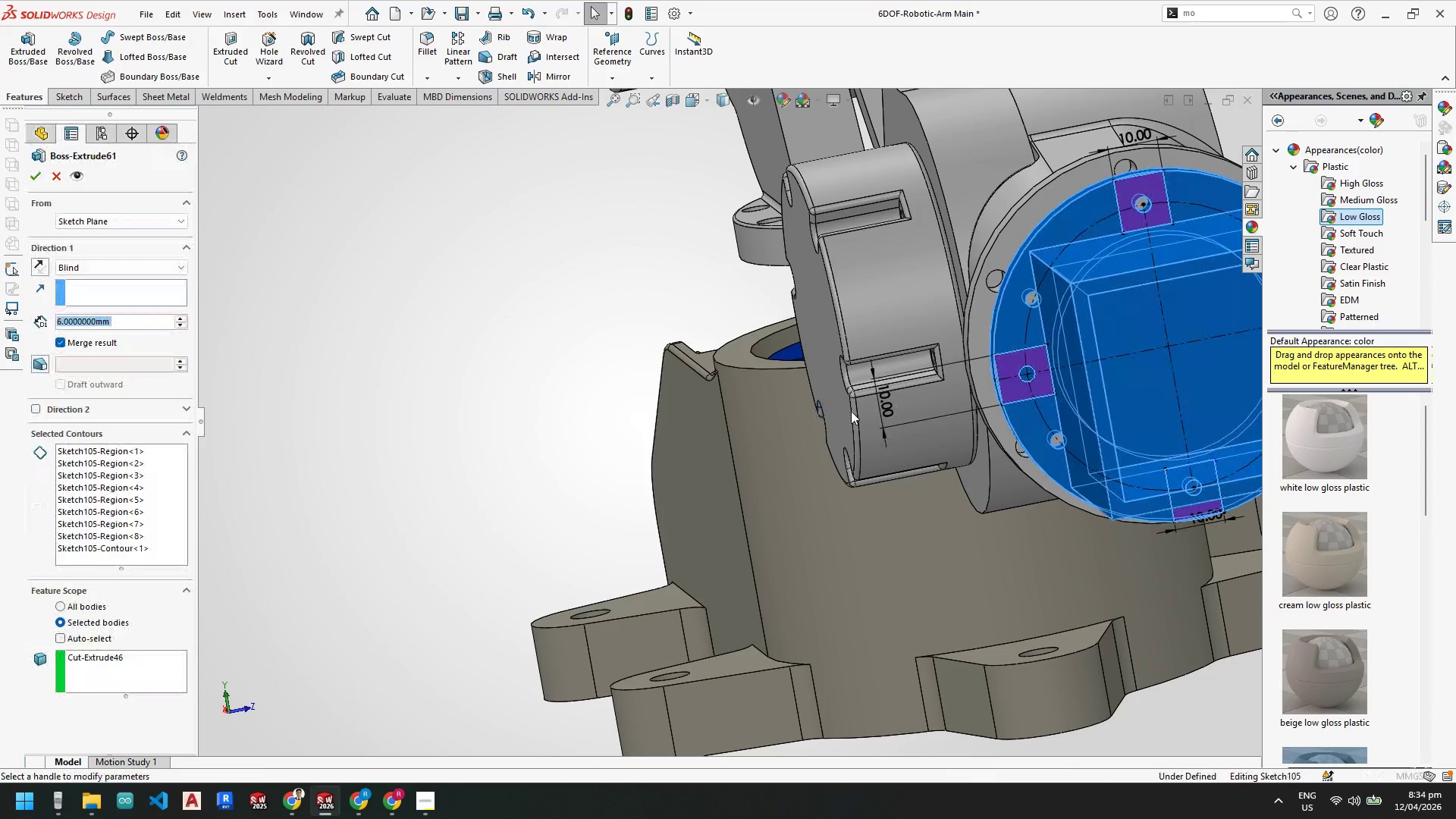 
scroll: coordinate [990, 369], scroll_direction: down, amount: 9.0
 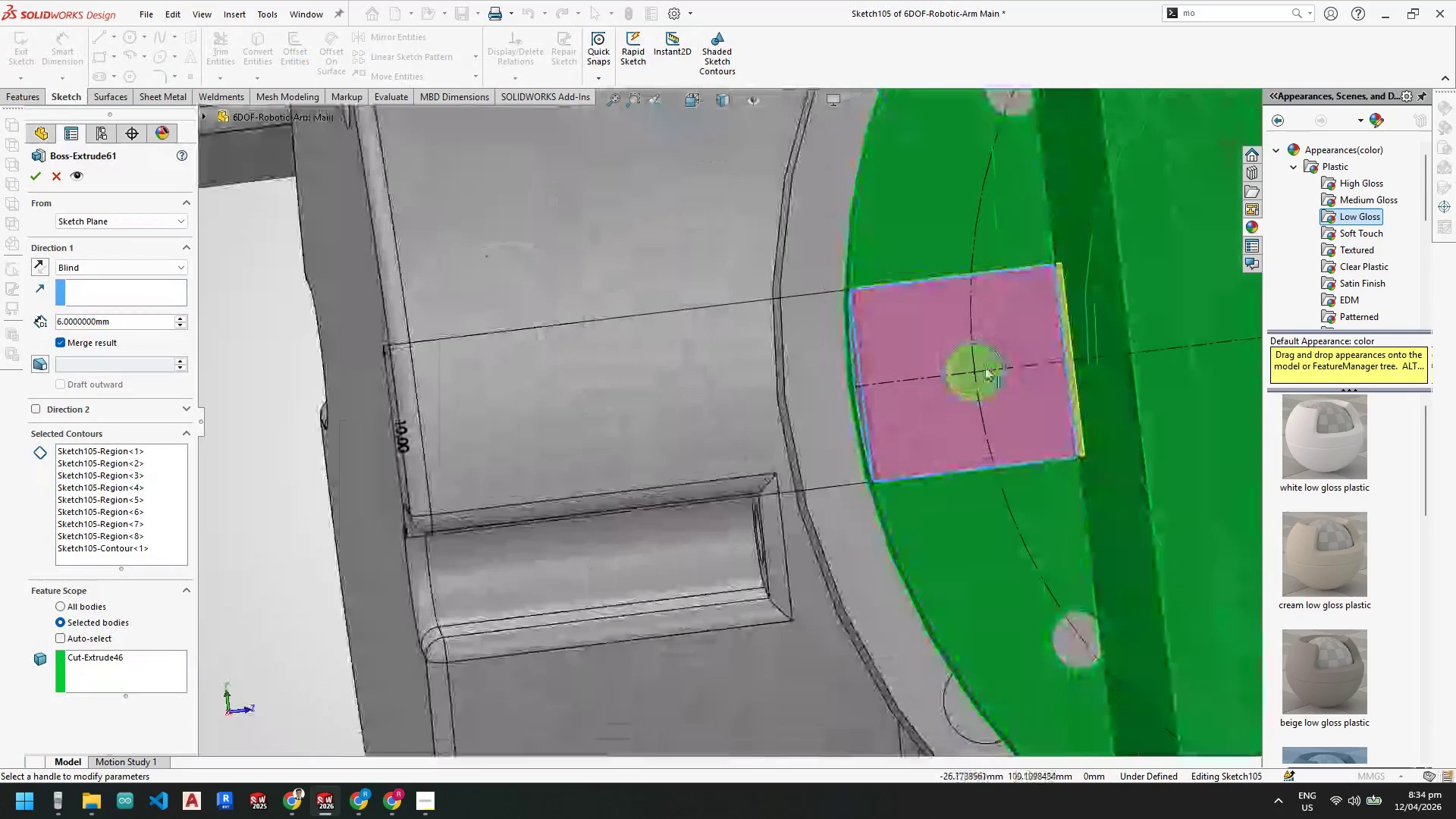 
left_click([1012, 322])
 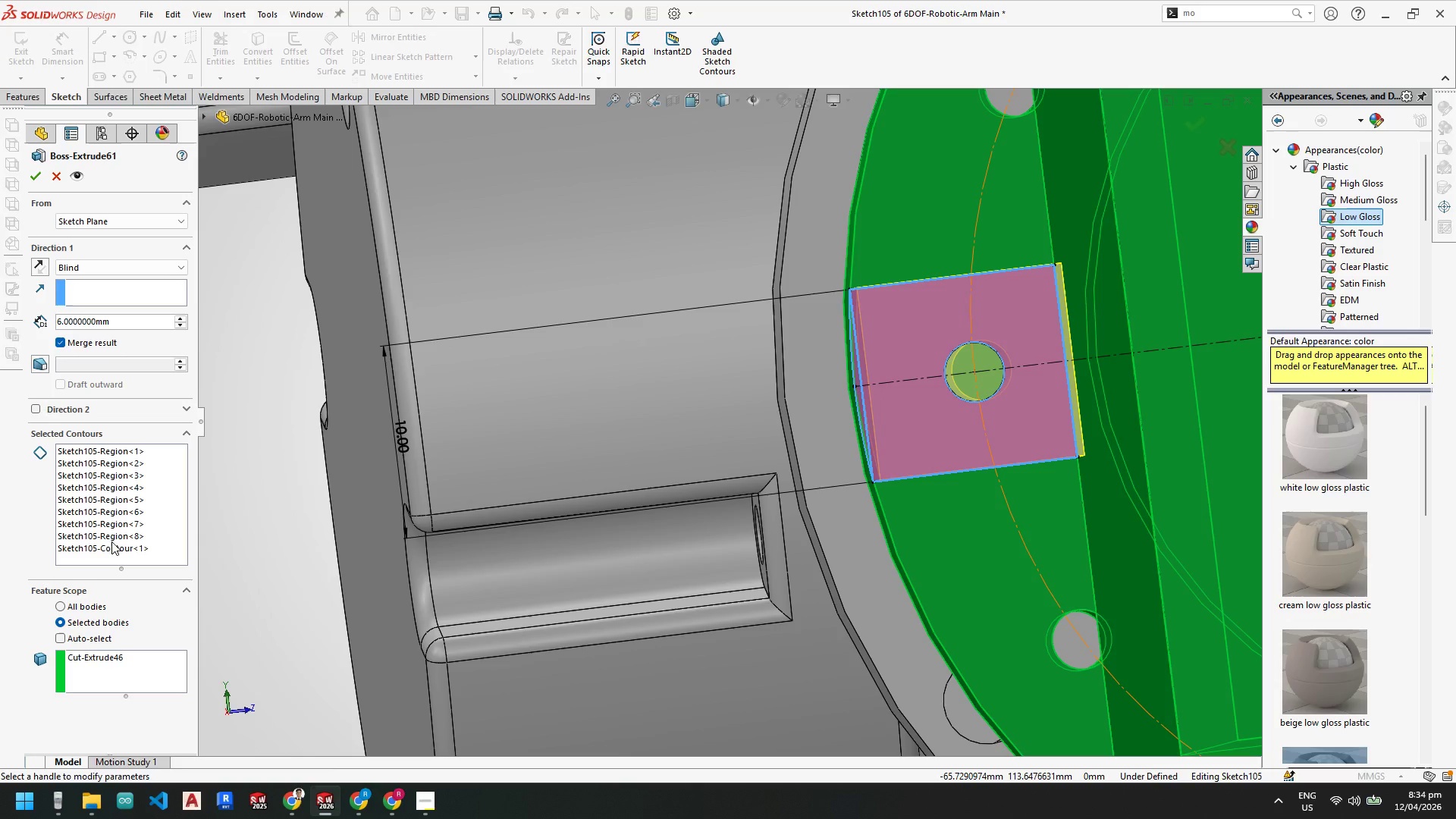 
right_click([130, 504])
 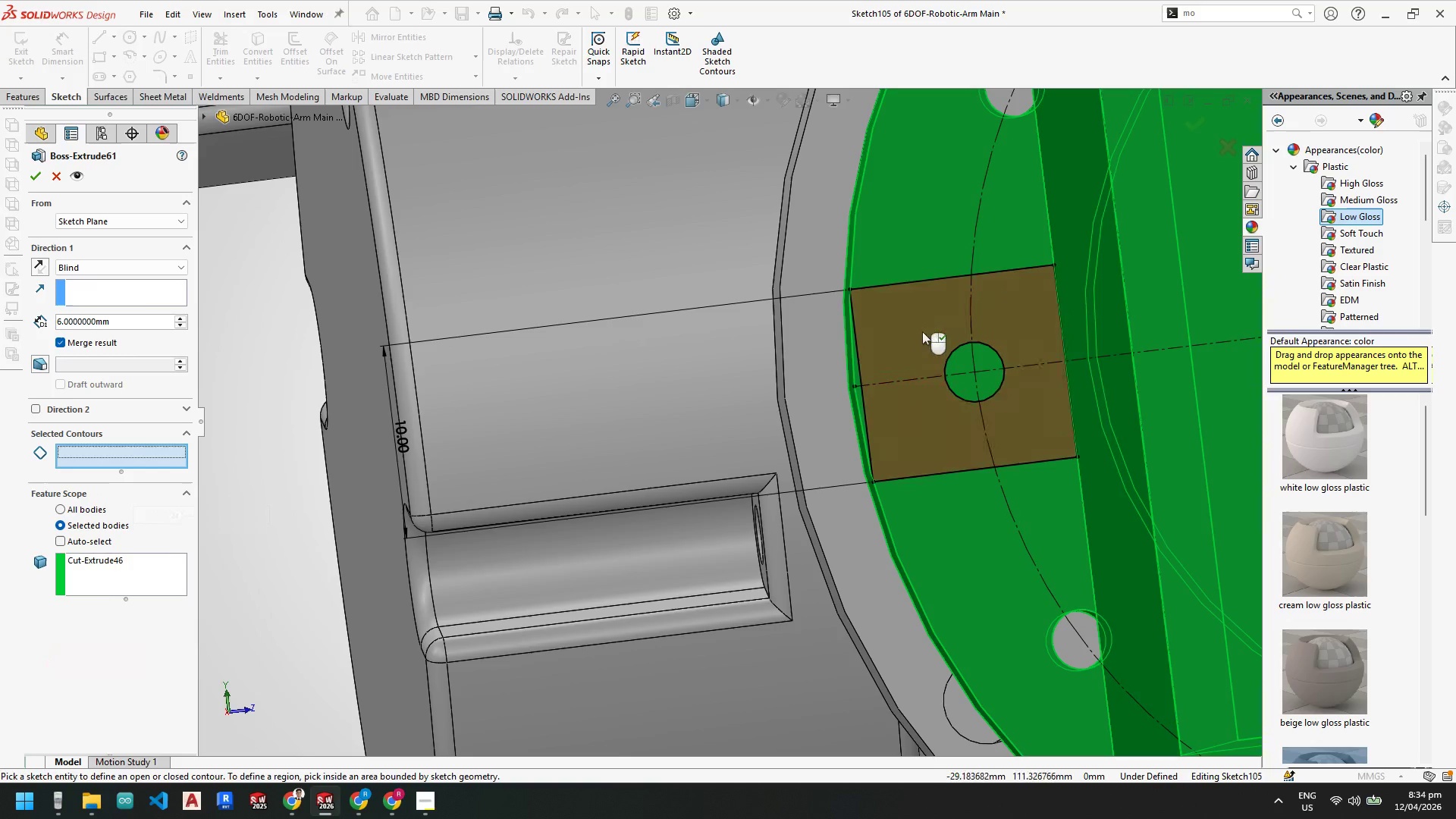 
left_click([918, 334])
 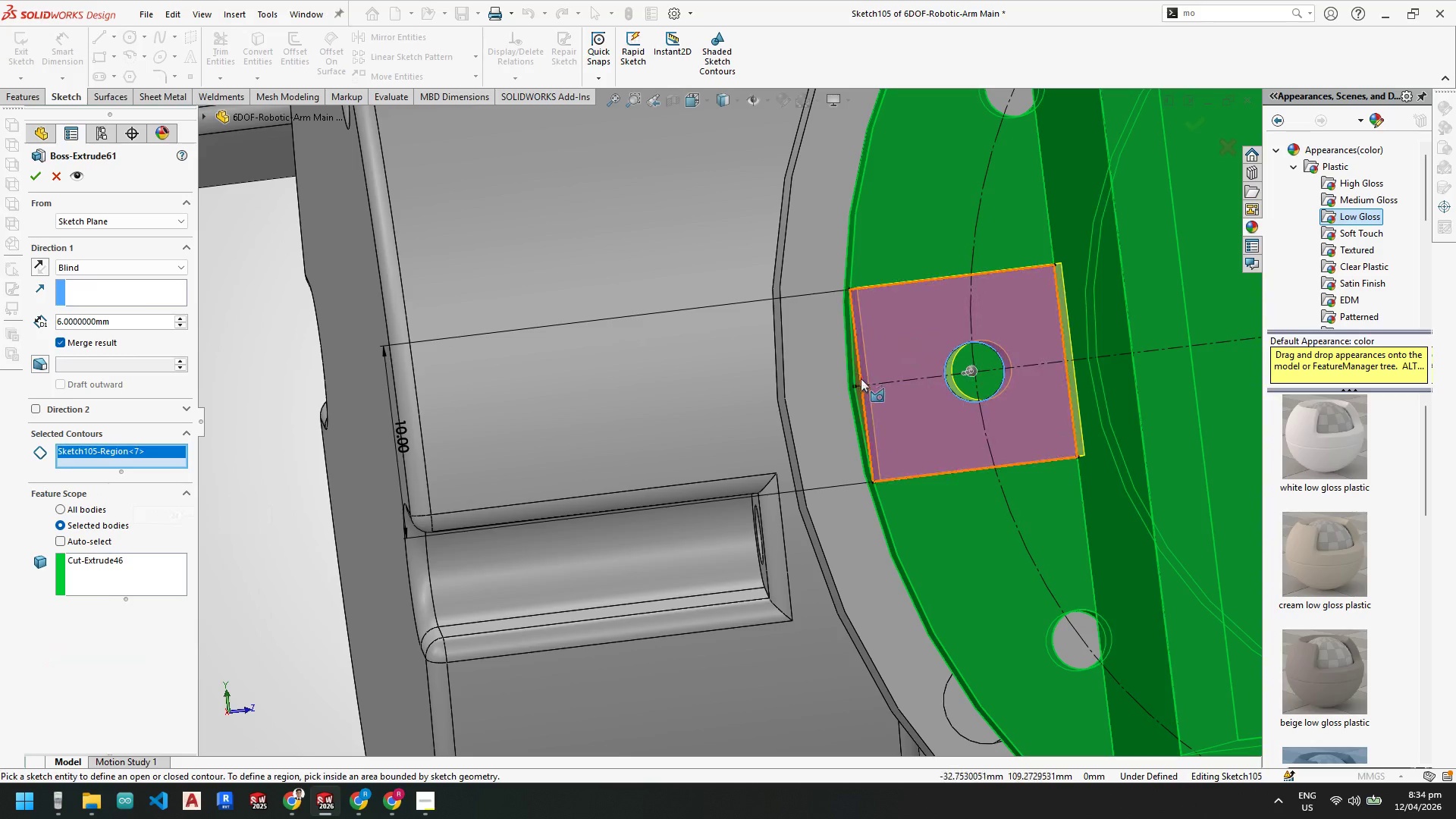 
scroll: coordinate [864, 378], scroll_direction: down, amount: 5.0
 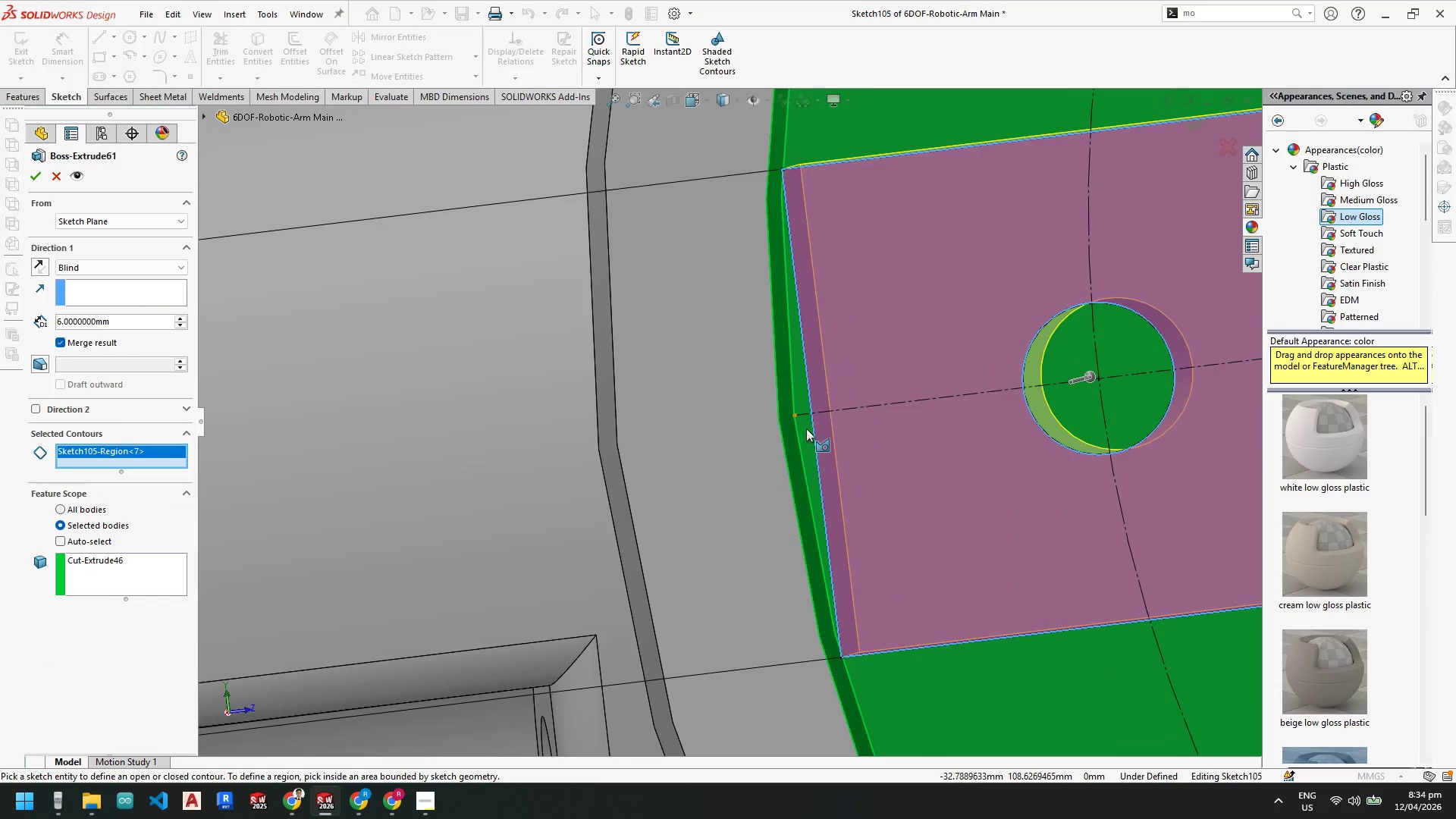 
left_click([808, 428])
 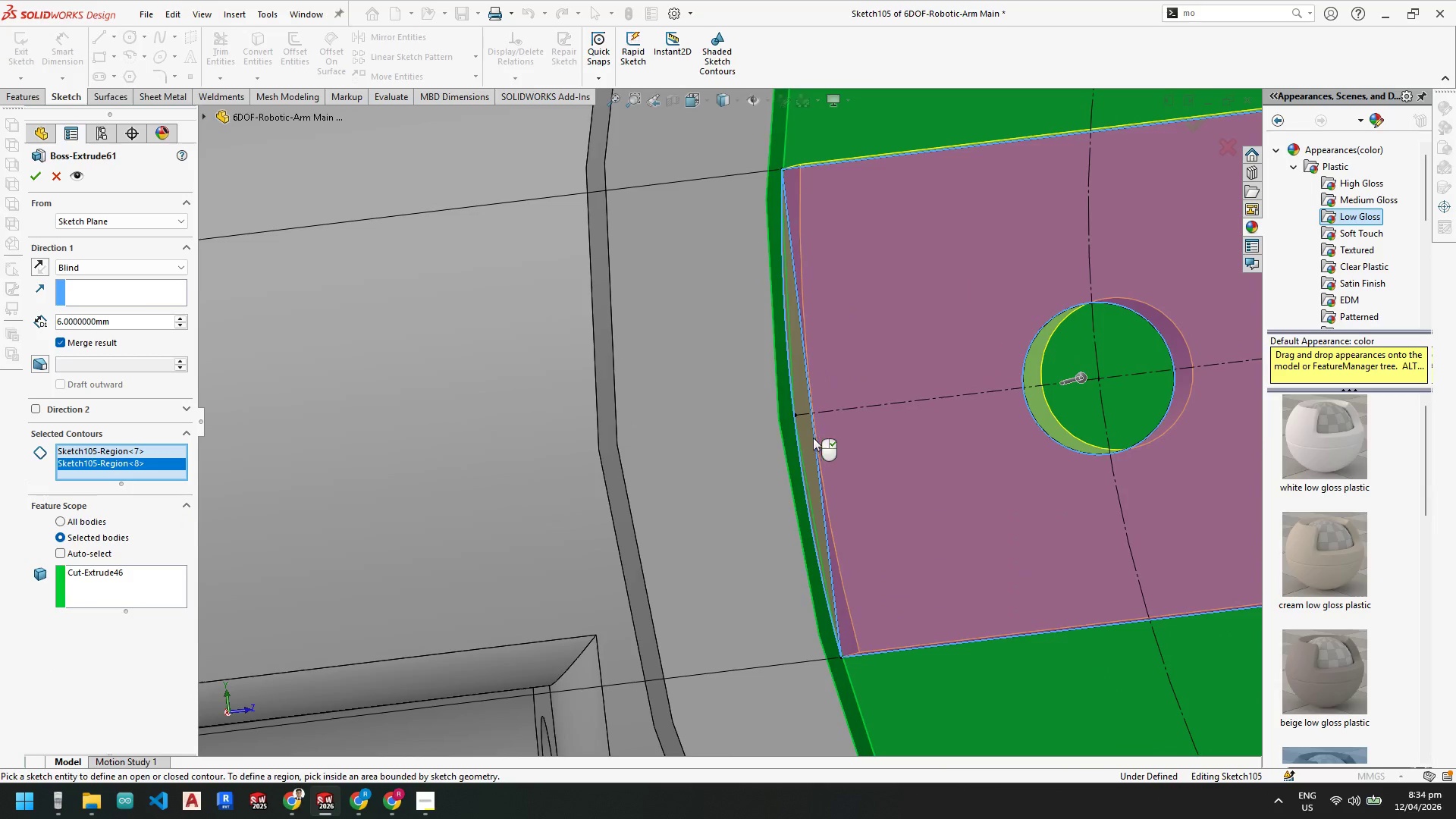 
scroll: coordinate [805, 425], scroll_direction: up, amount: 2.0
 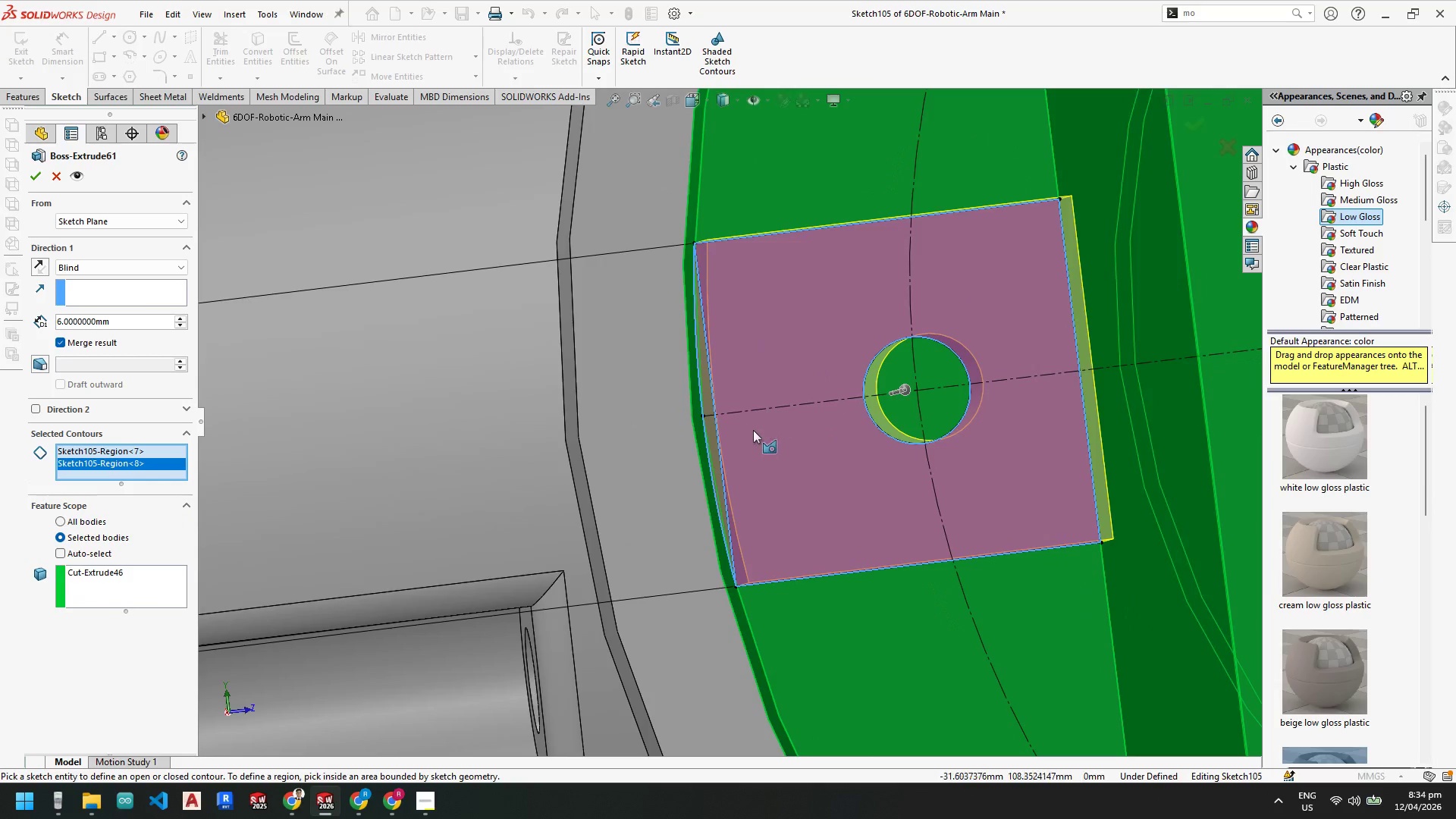 
left_click([753, 430])
 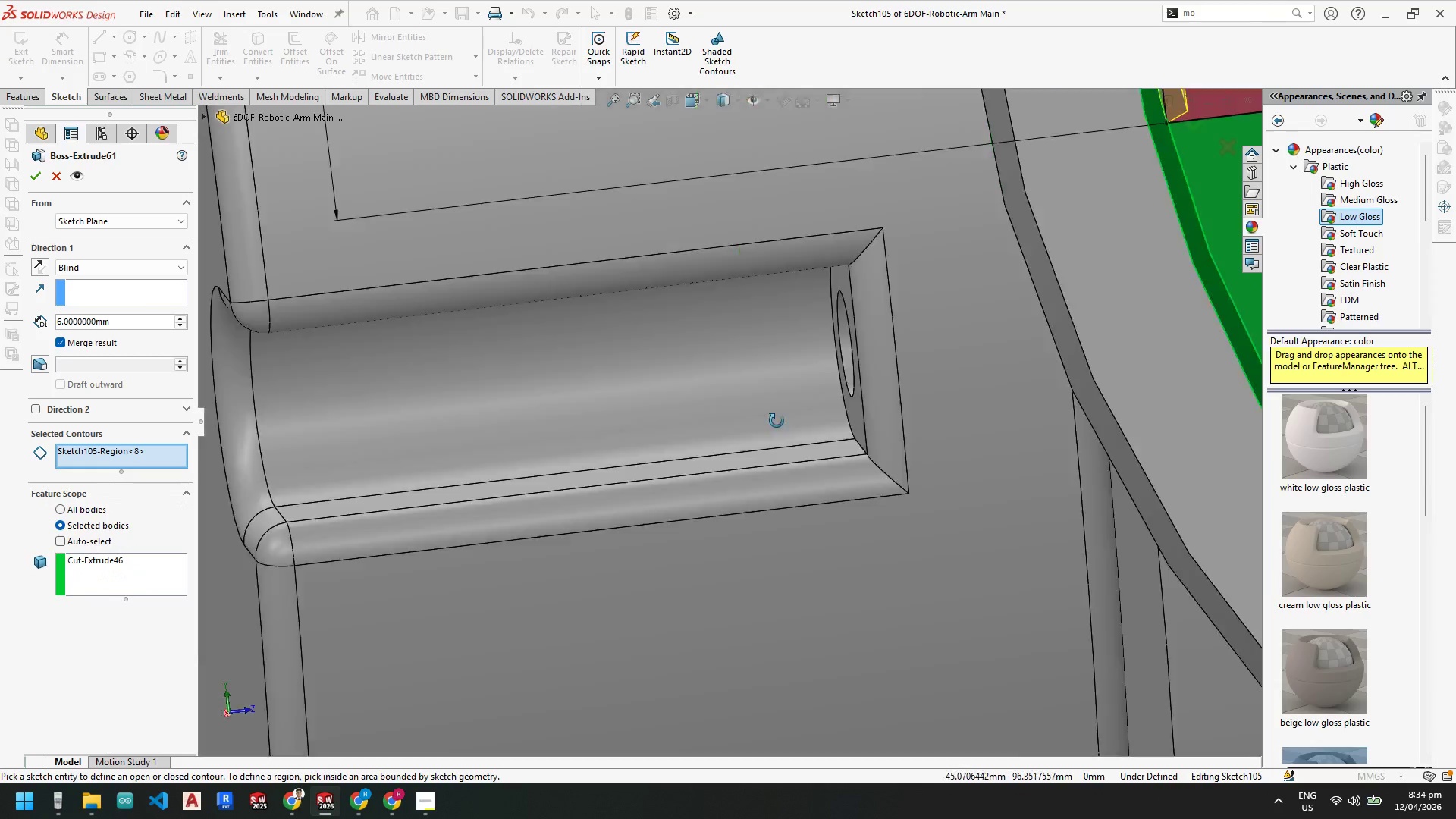 
scroll: coordinate [817, 366], scroll_direction: up, amount: 4.0
 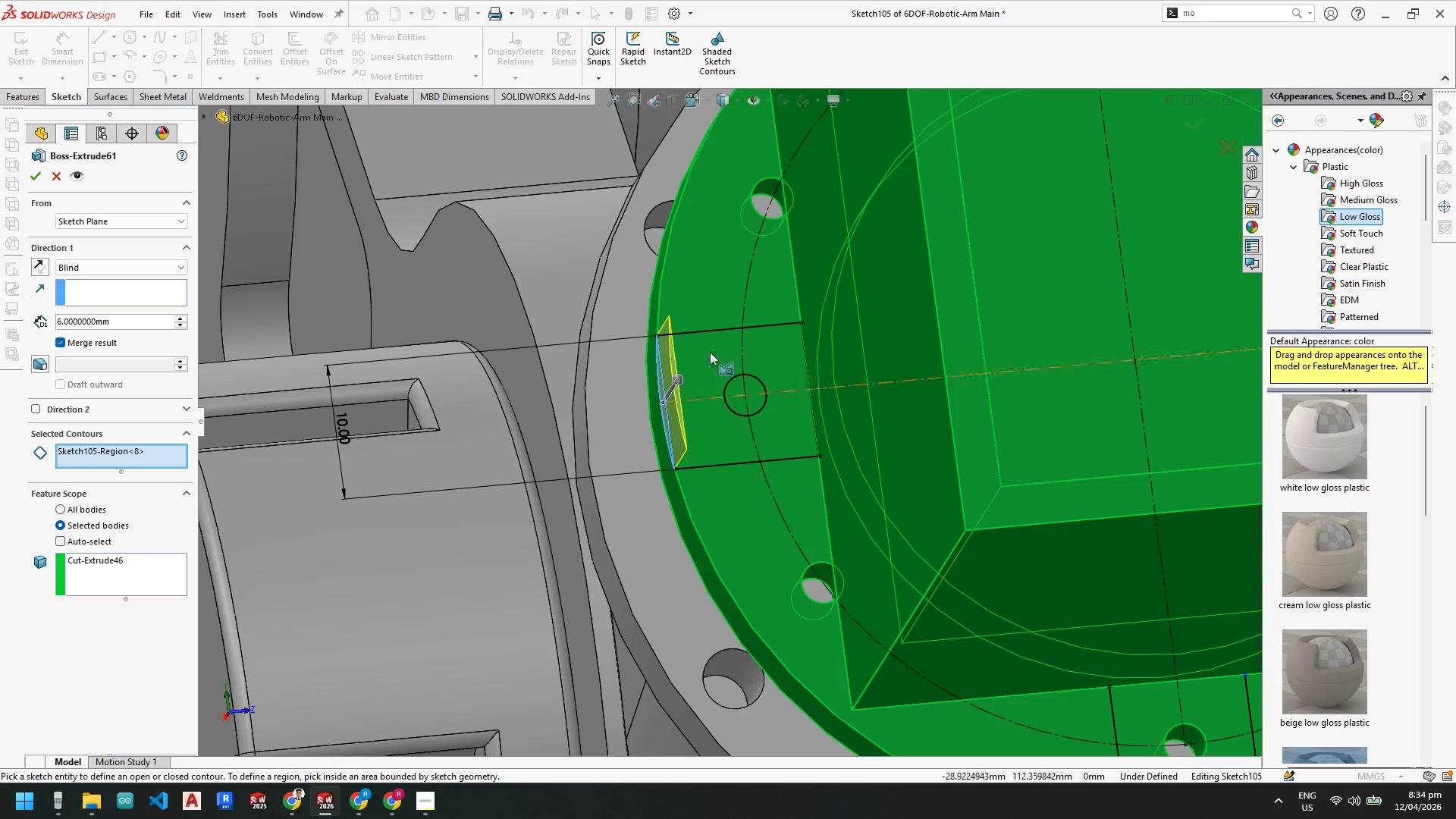 
left_click([708, 350])
 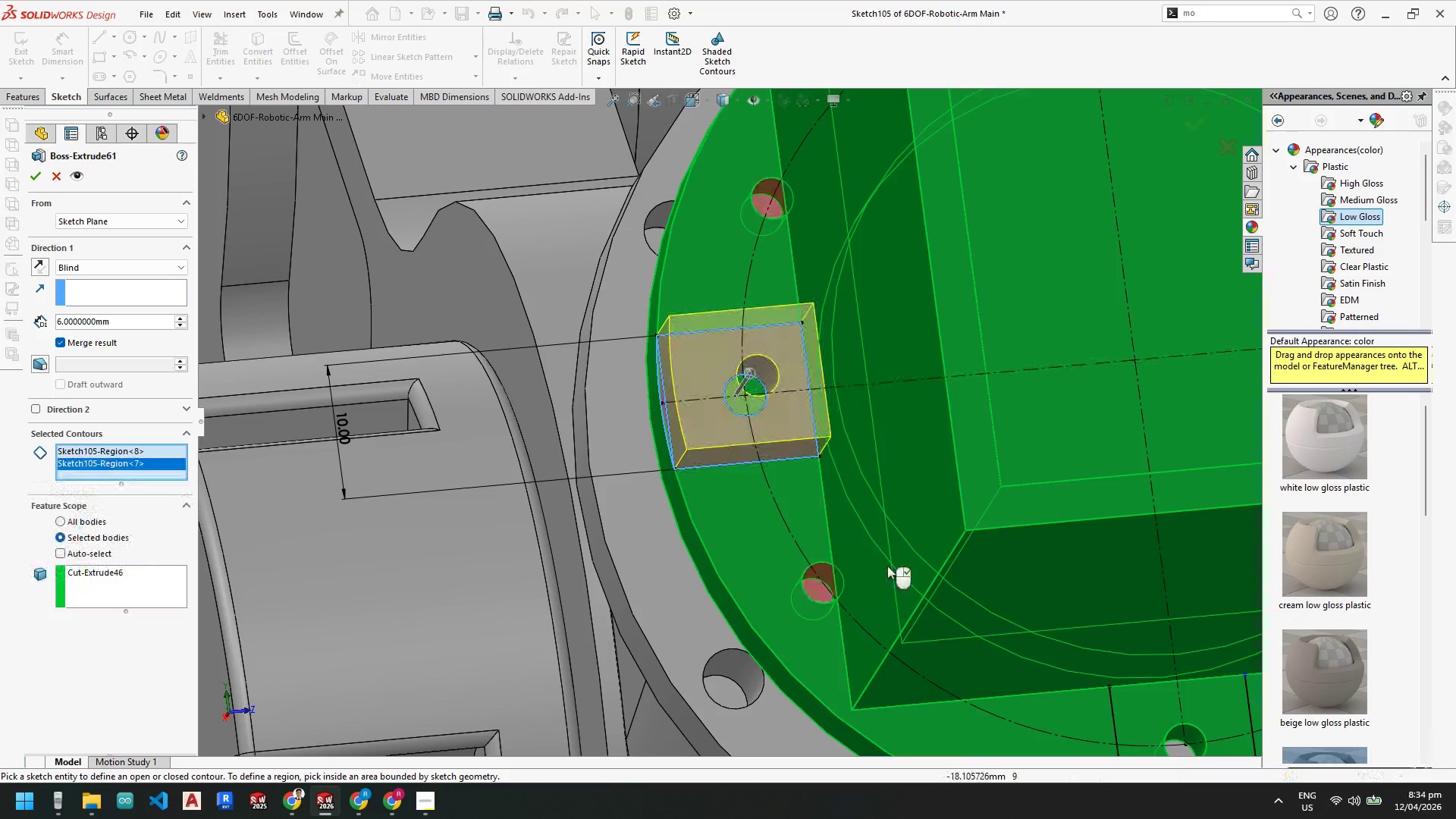 
scroll: coordinate [852, 544], scroll_direction: down, amount: 5.0
 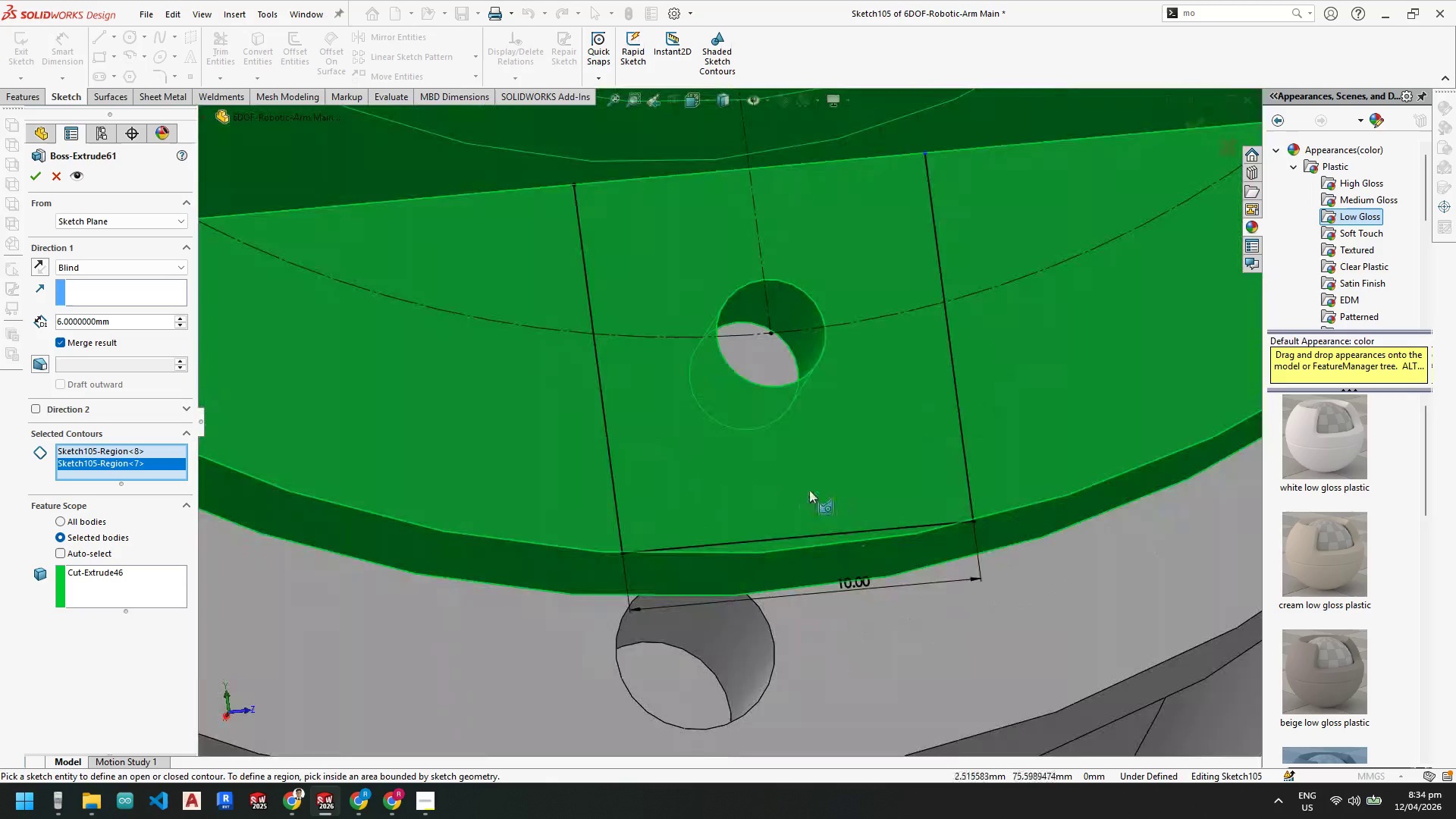 
left_click([789, 482])
 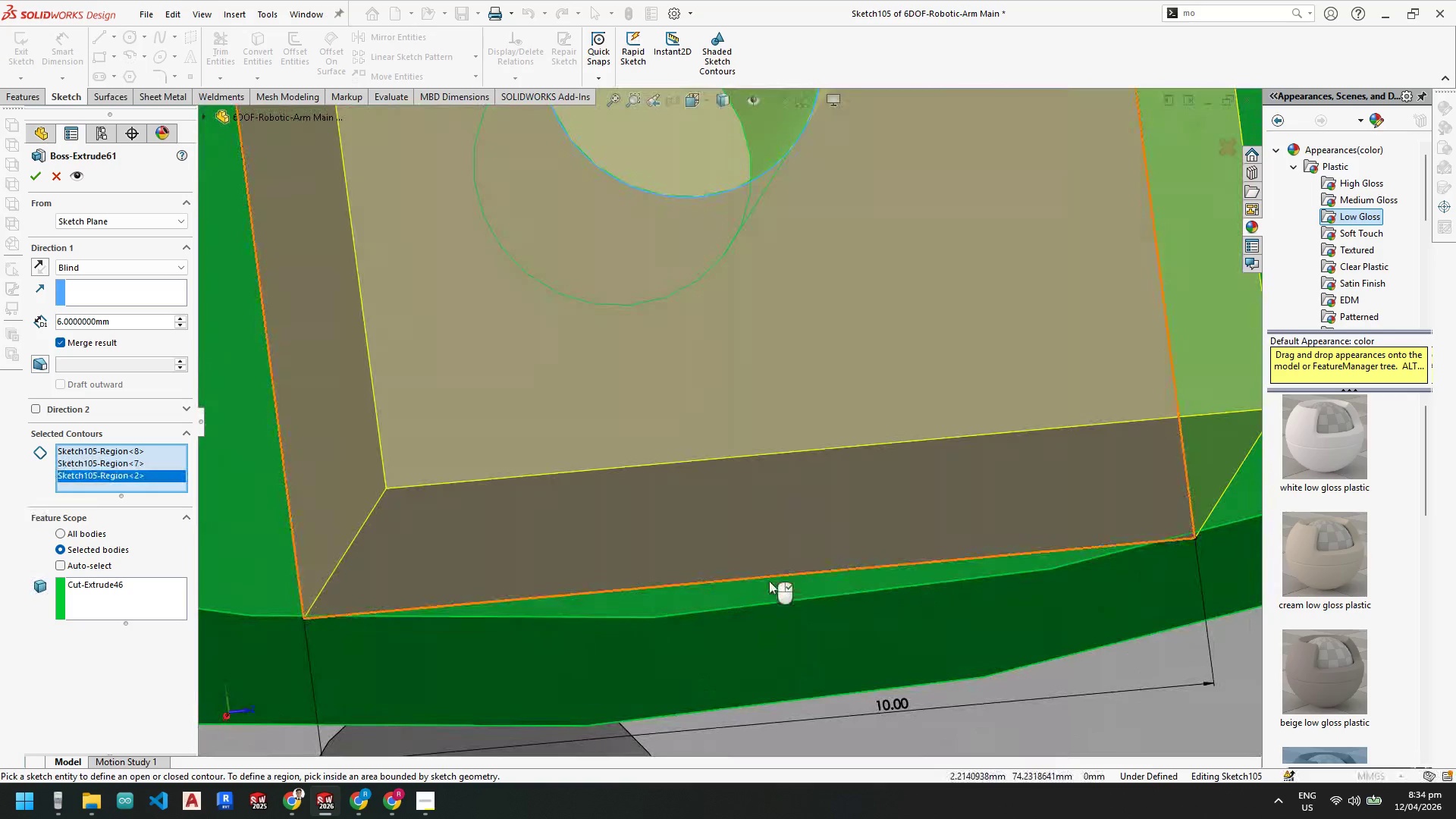 
scroll: coordinate [810, 494], scroll_direction: down, amount: 5.0
 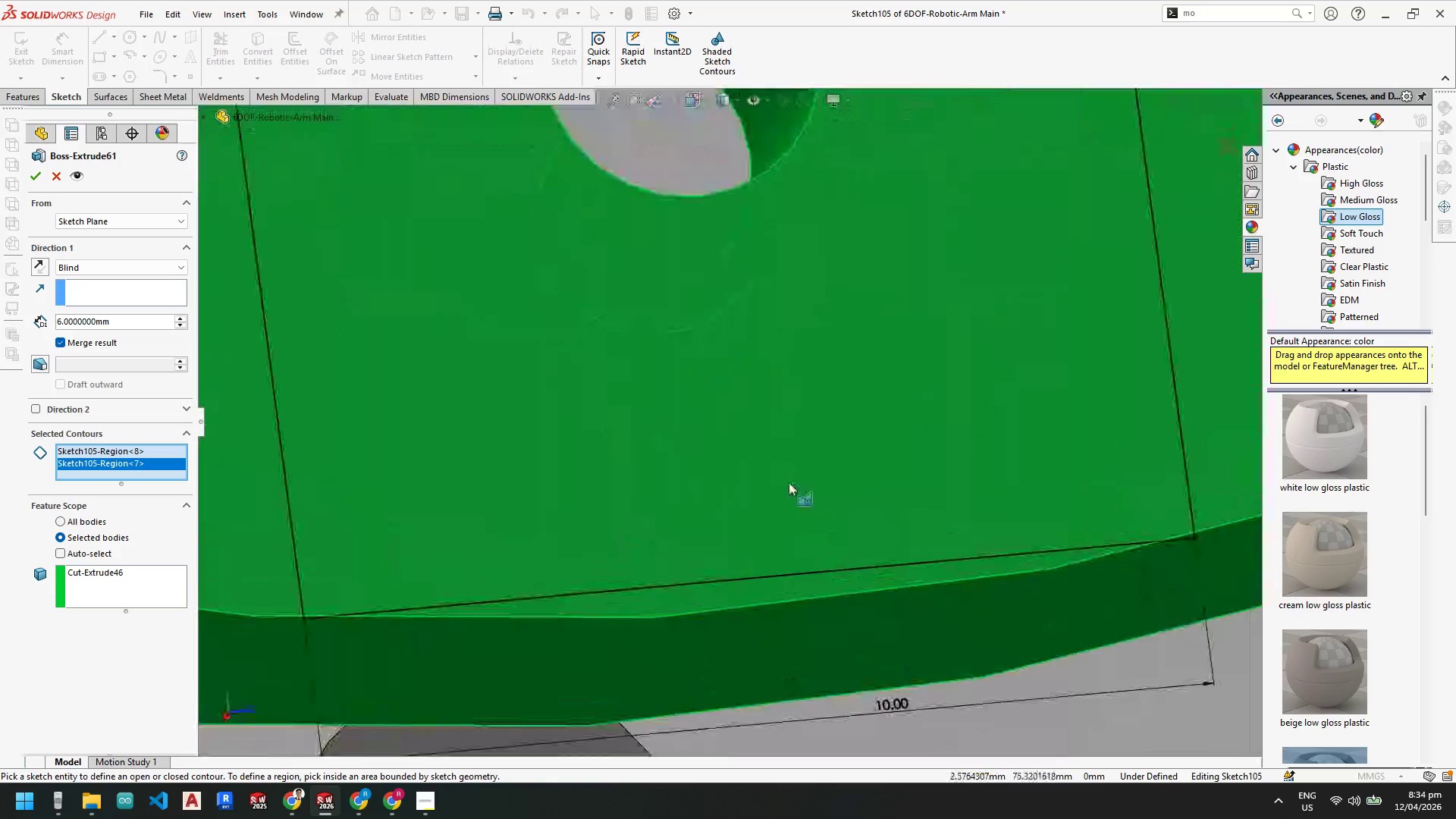 
left_click([769, 581])
 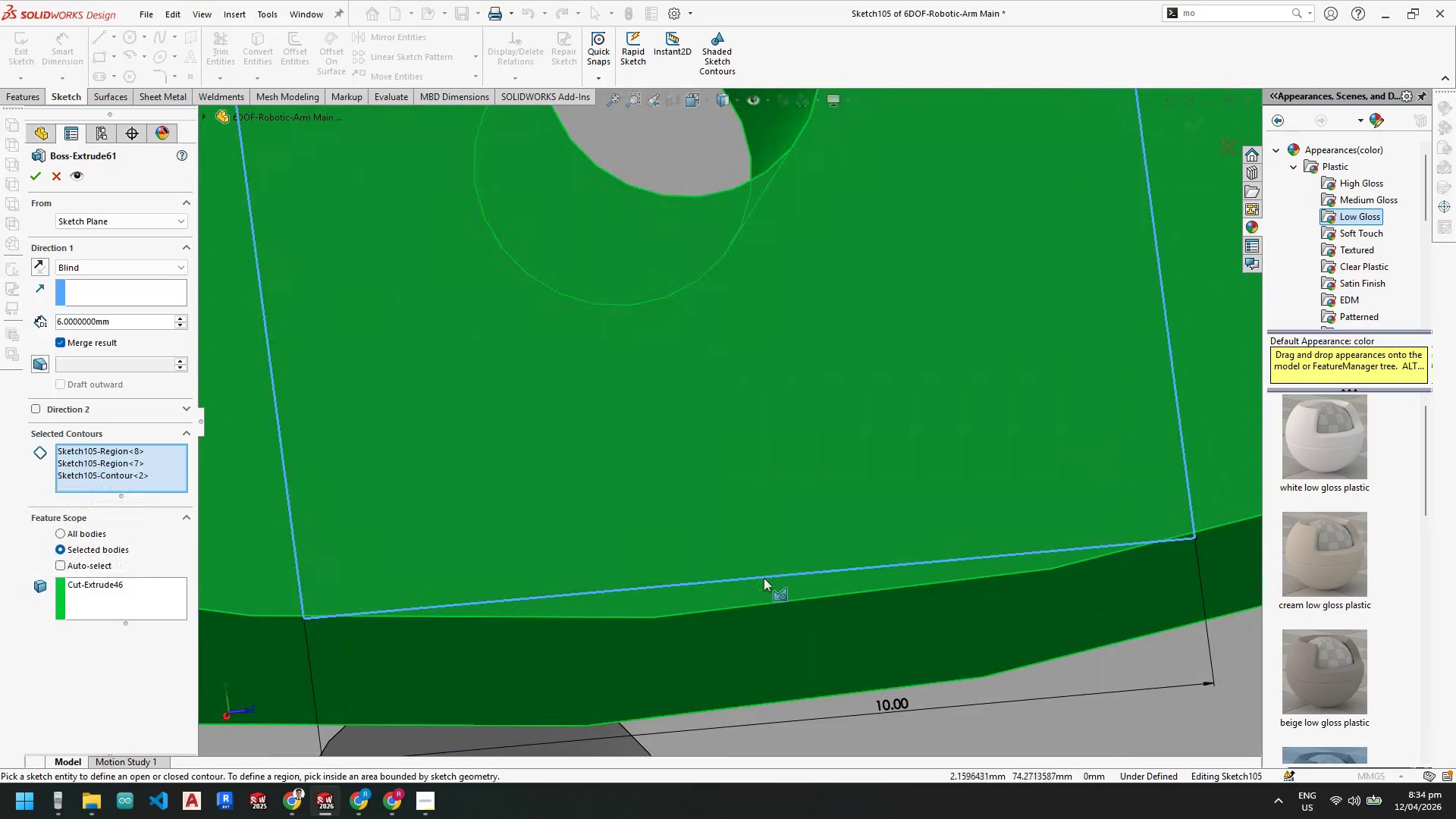 
left_click([764, 578])
 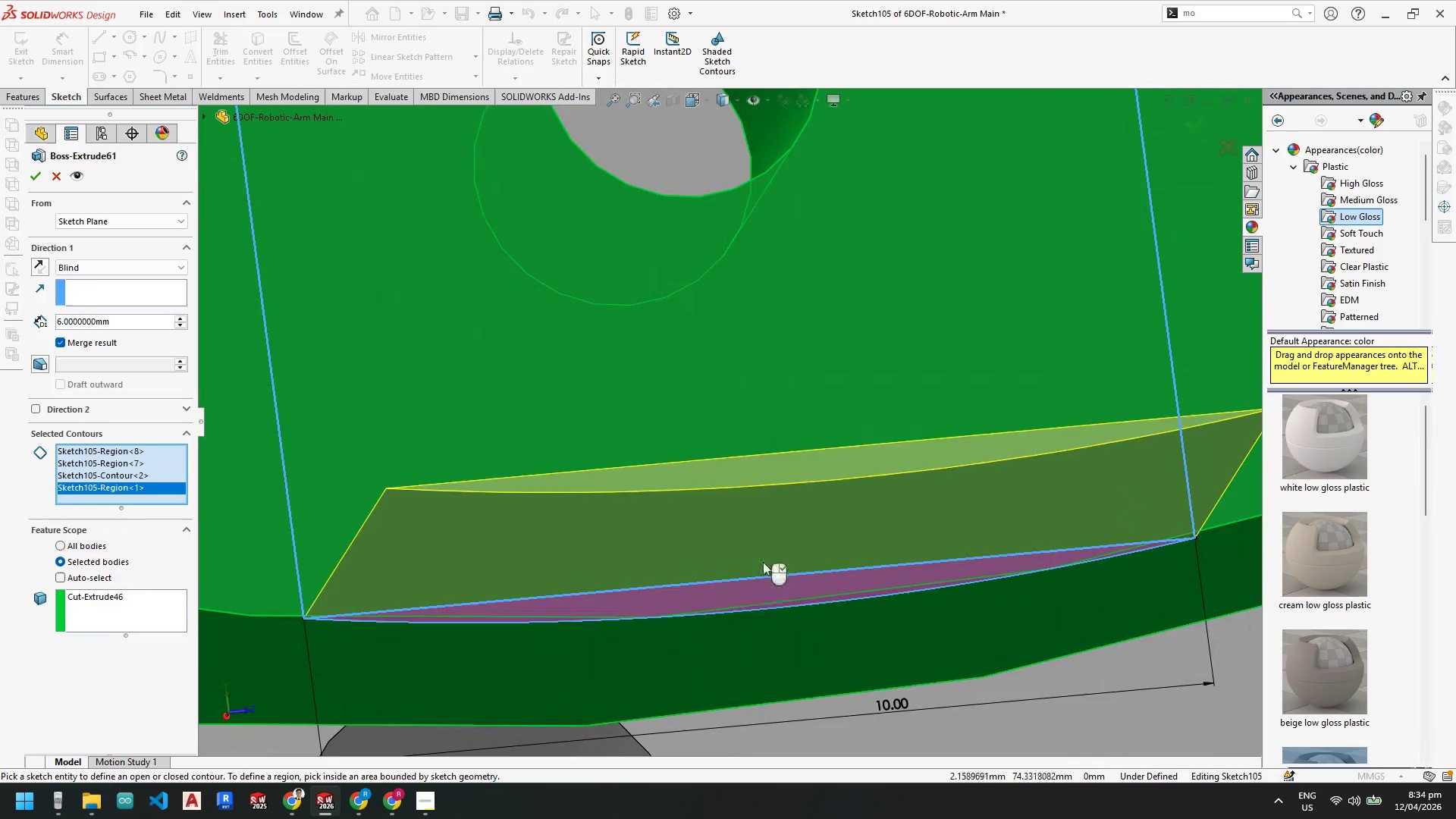 
left_click([759, 454])
 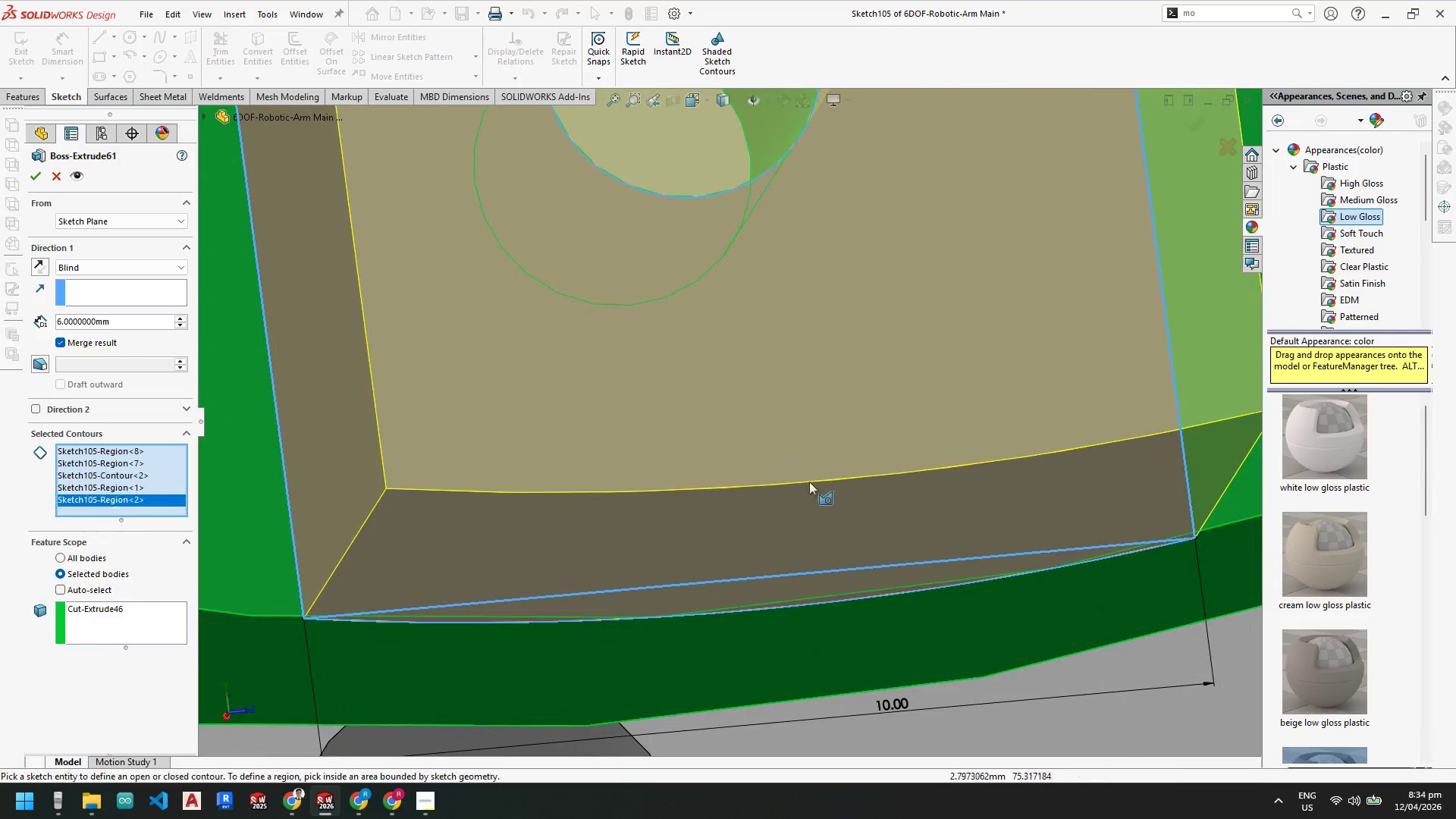 
scroll: coordinate [881, 322], scroll_direction: up, amount: 9.0
 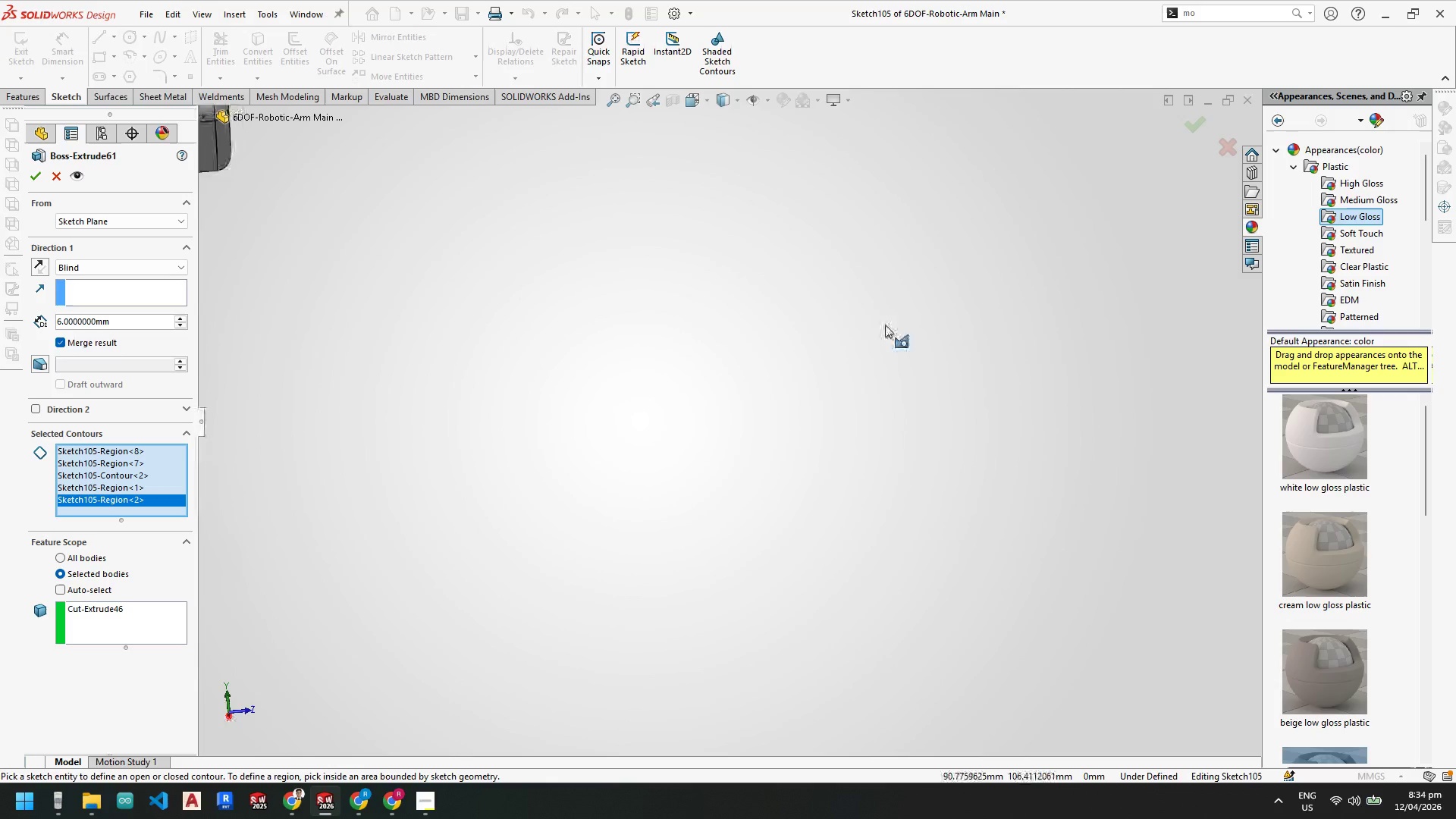 
left_click([645, 351])
 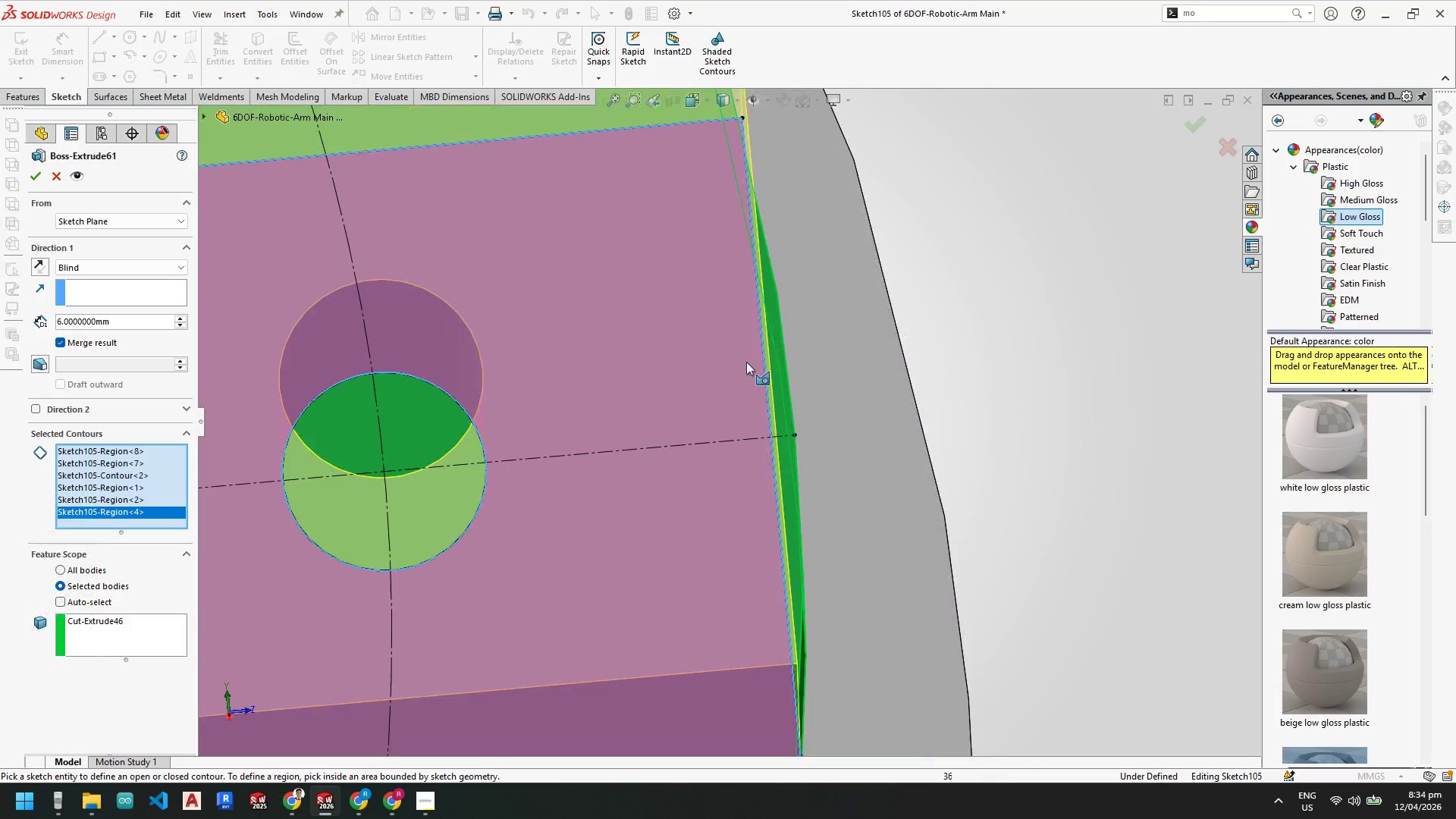 
scroll: coordinate [767, 394], scroll_direction: down, amount: 10.0
 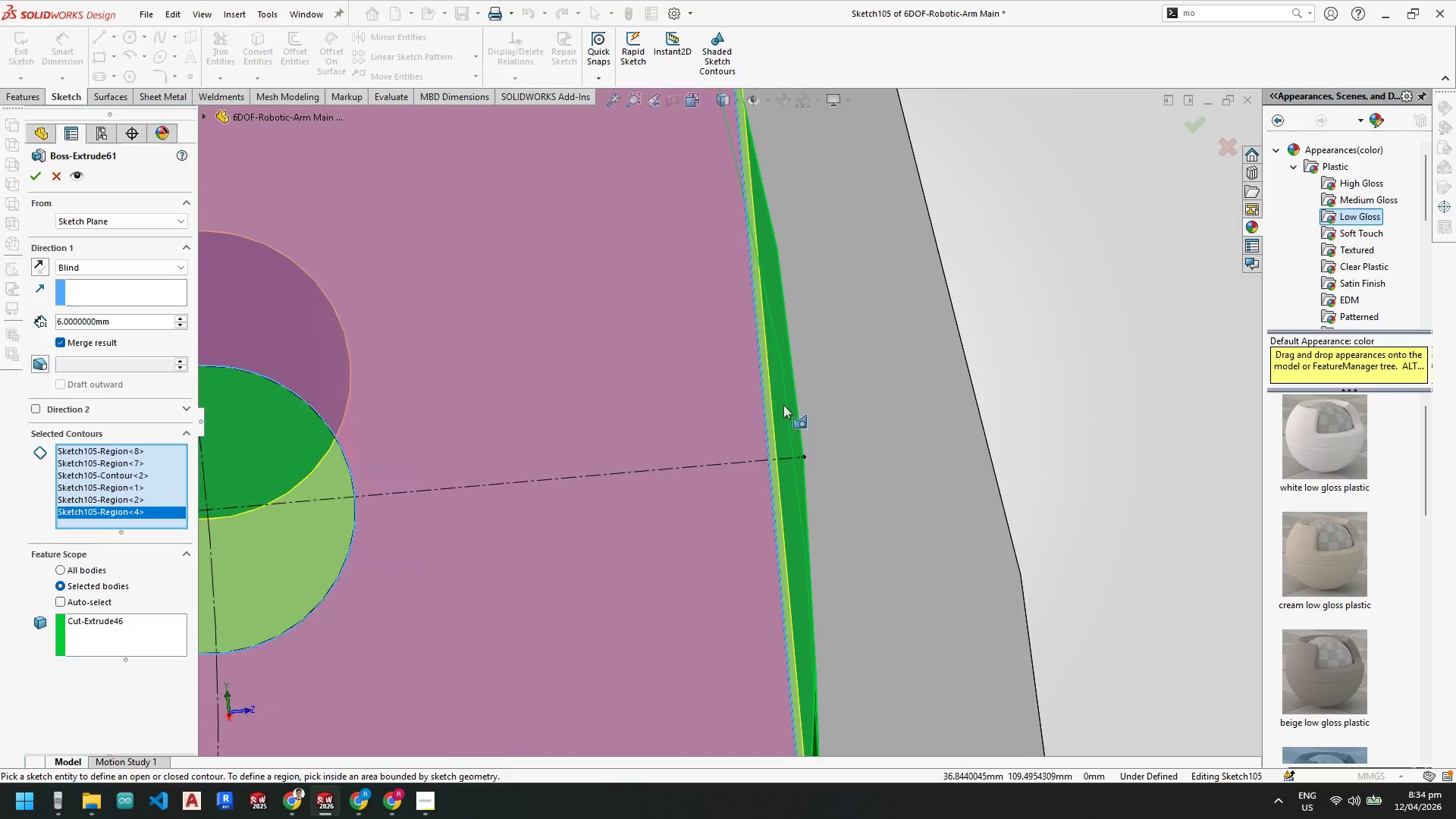 
left_click([783, 405])
 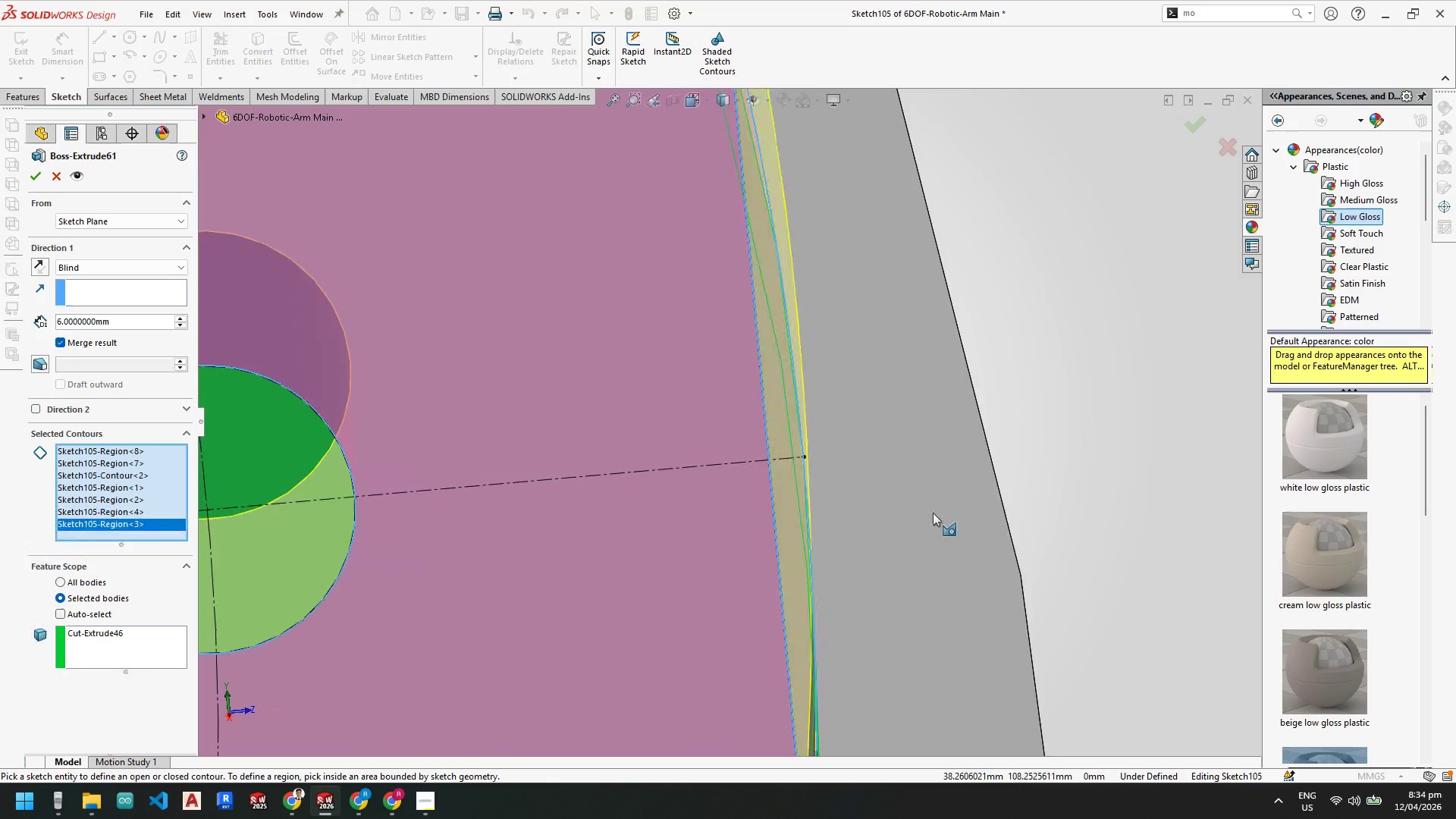 
scroll: coordinate [446, 263], scroll_direction: up, amount: 17.0
 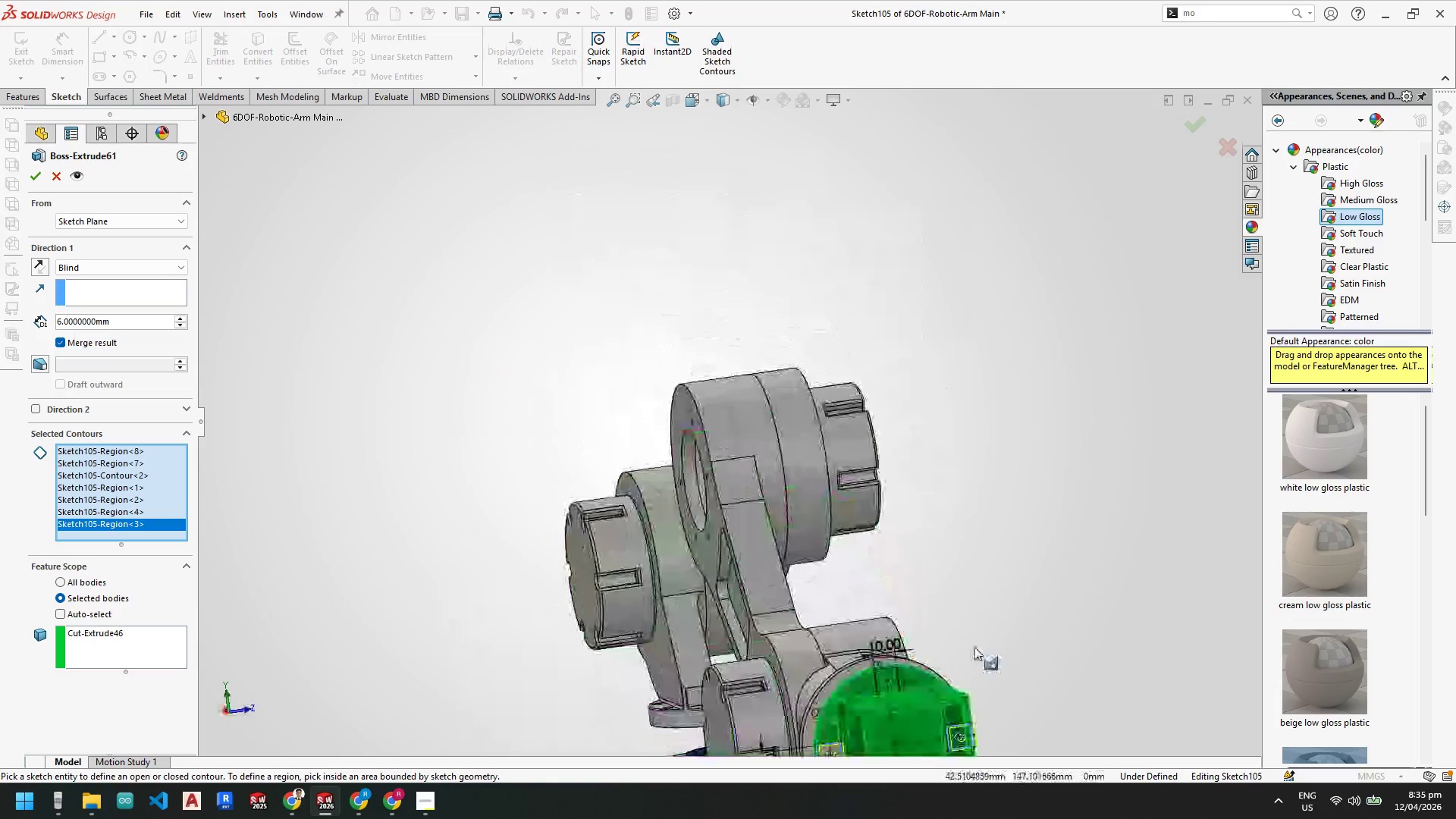 
scroll: coordinate [686, 582], scroll_direction: down, amount: 19.0
 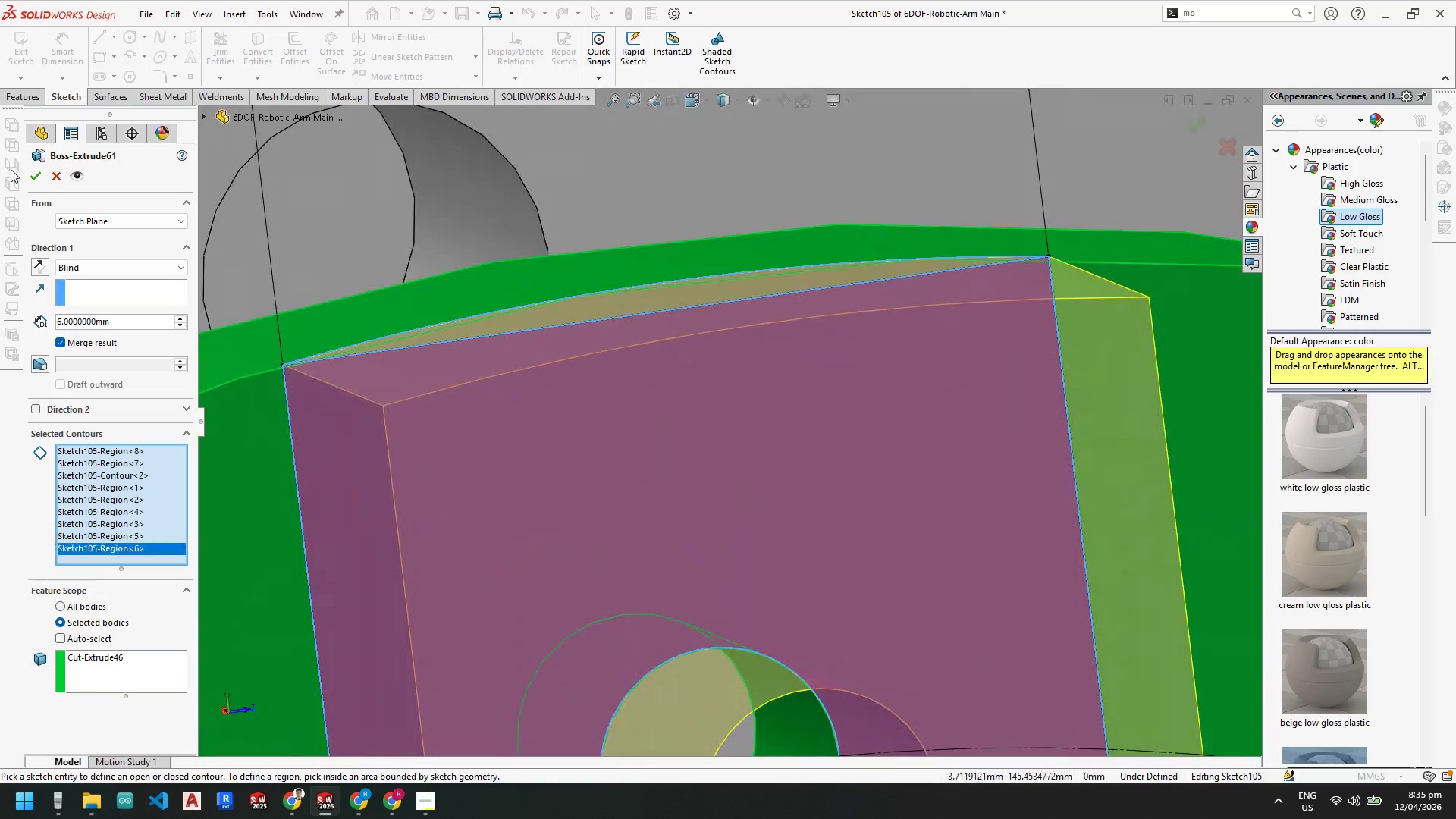 
left_click([31, 174])
 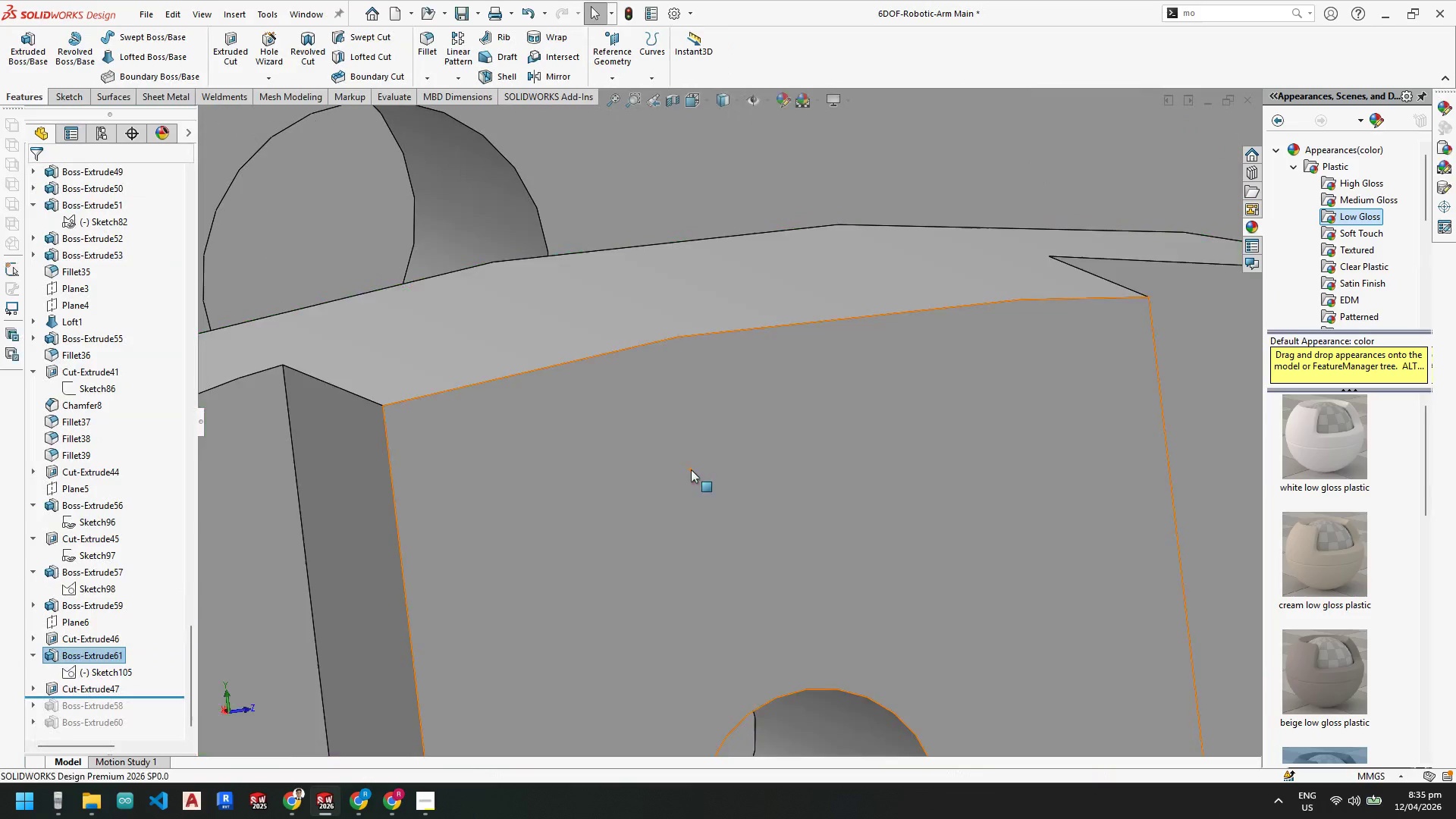 
scroll: coordinate [757, 554], scroll_direction: up, amount: 15.0
 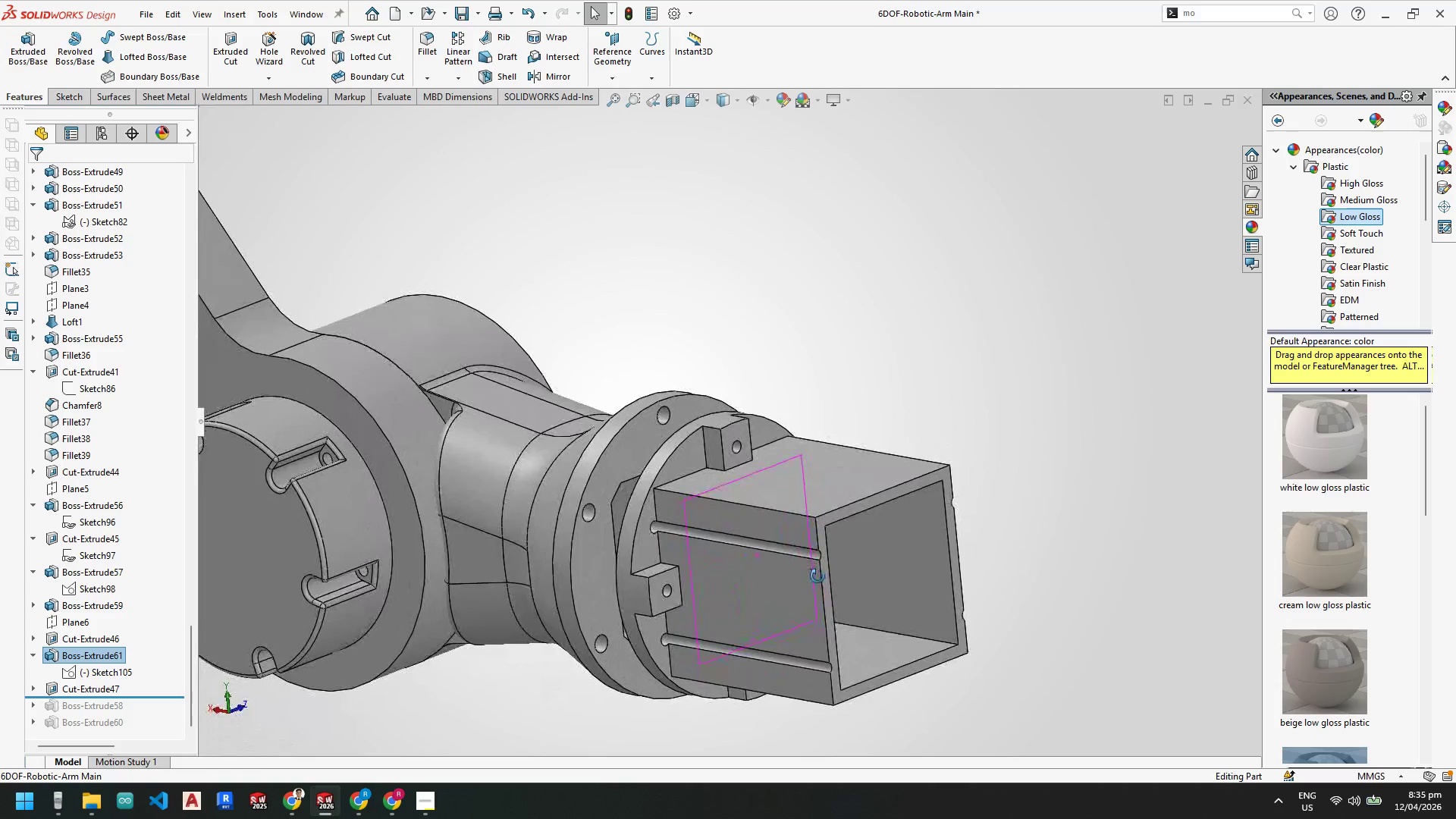 
wait(10.5)
 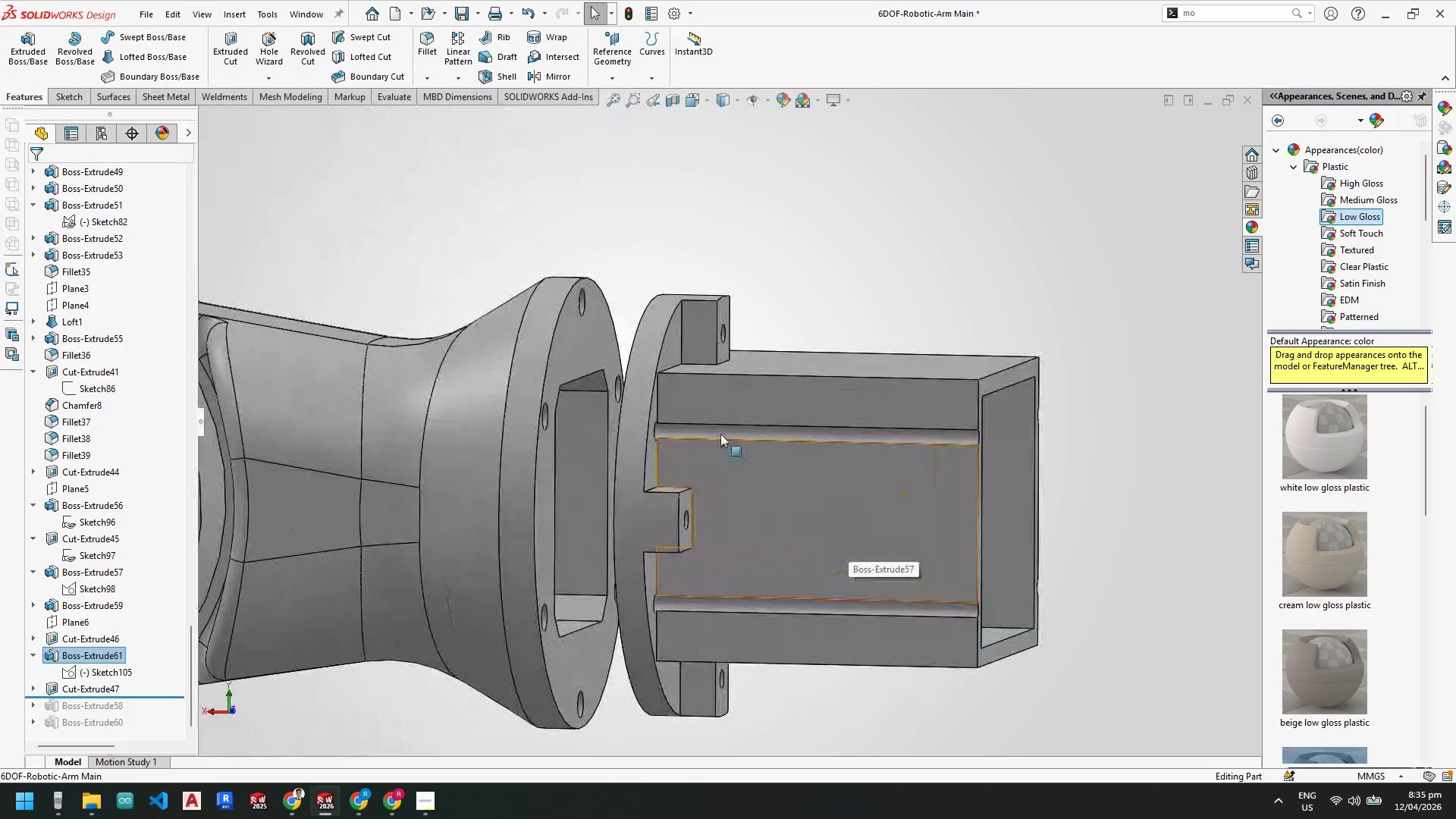 
left_click([720, 434])
 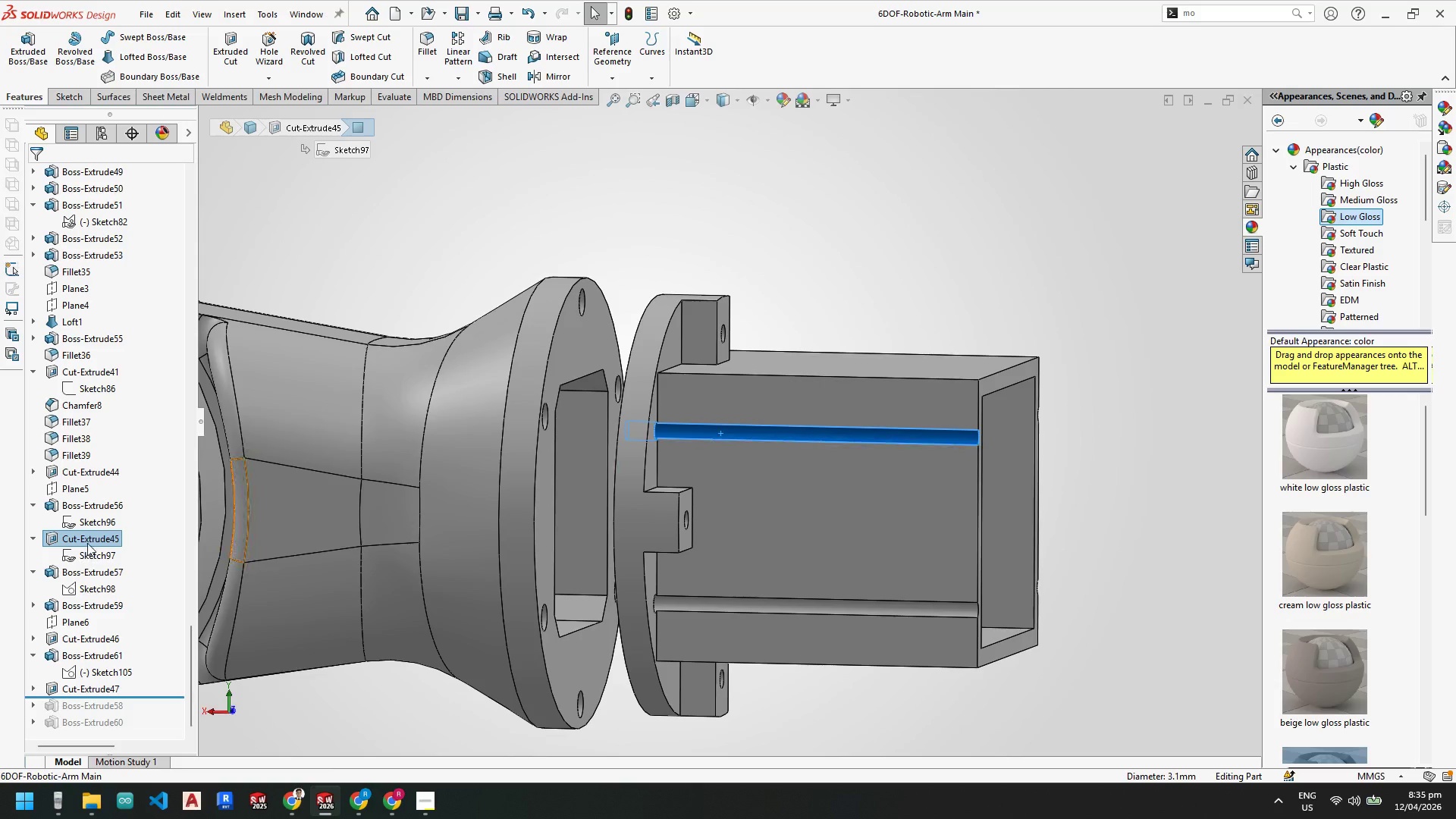 
scroll: coordinate [711, 440], scroll_direction: down, amount: 2.0
 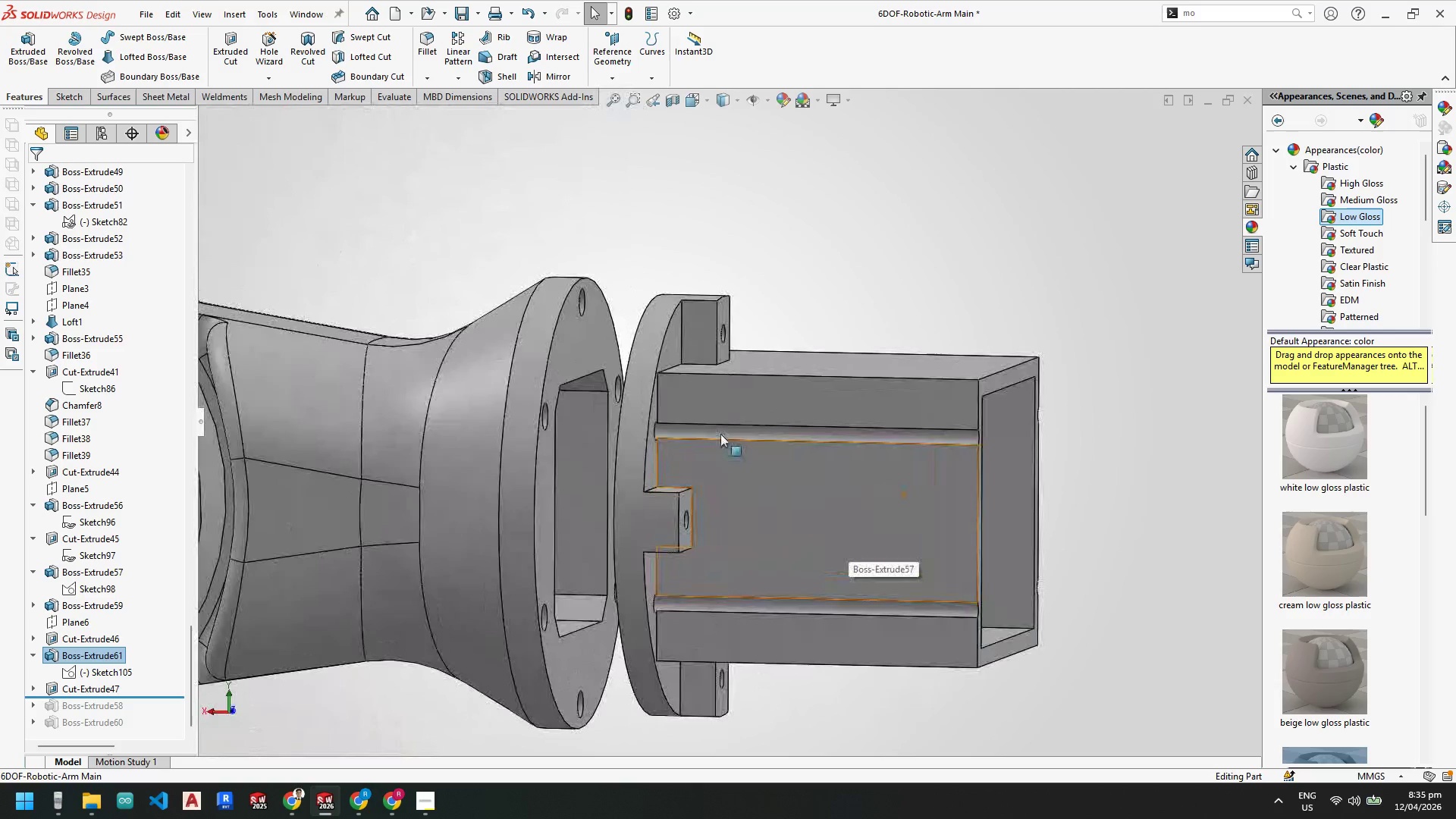 
right_click([87, 538])
 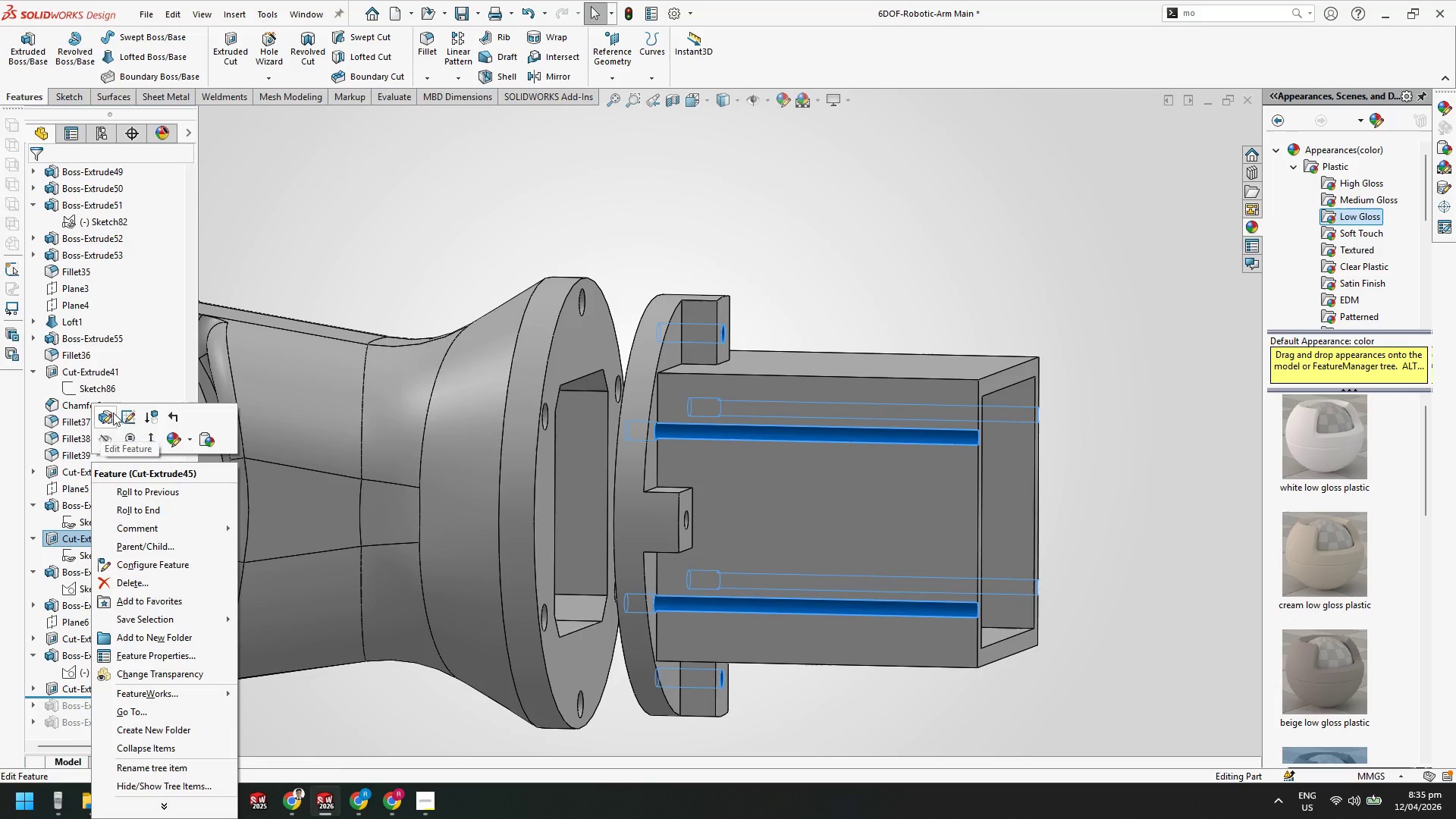 
left_click([113, 413])
 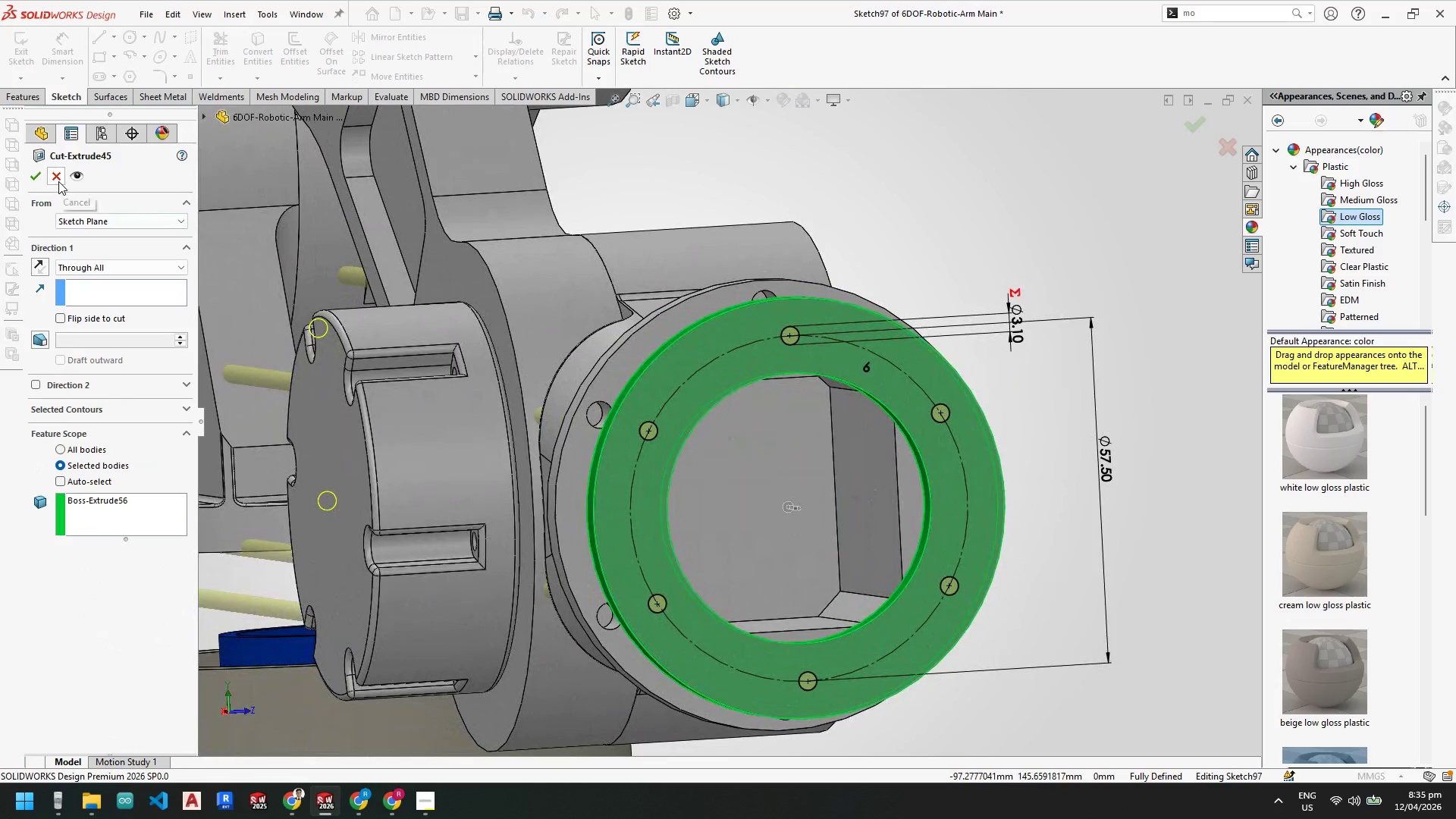 
wait(7.12)
 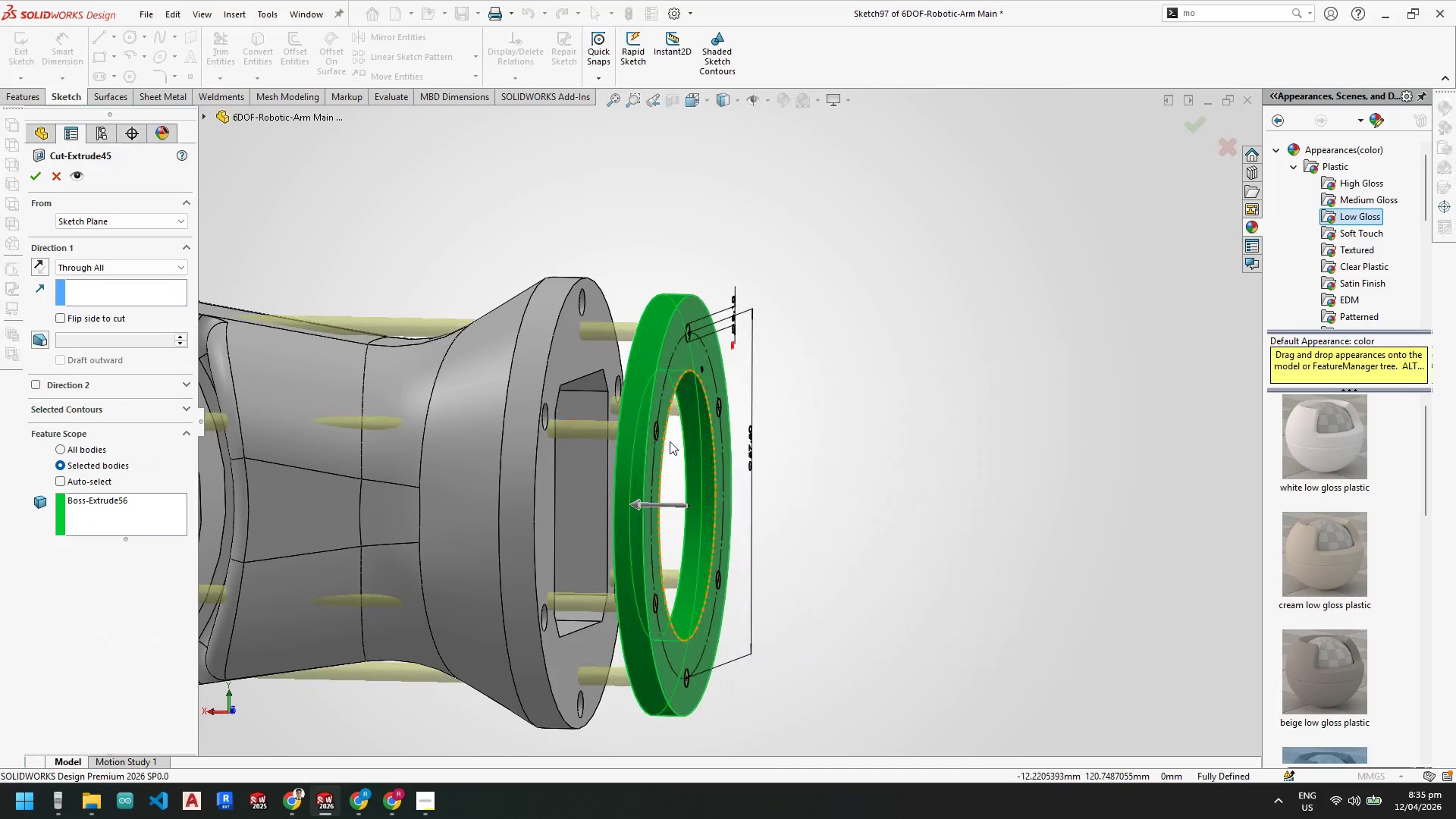 
left_click([60, 180])
 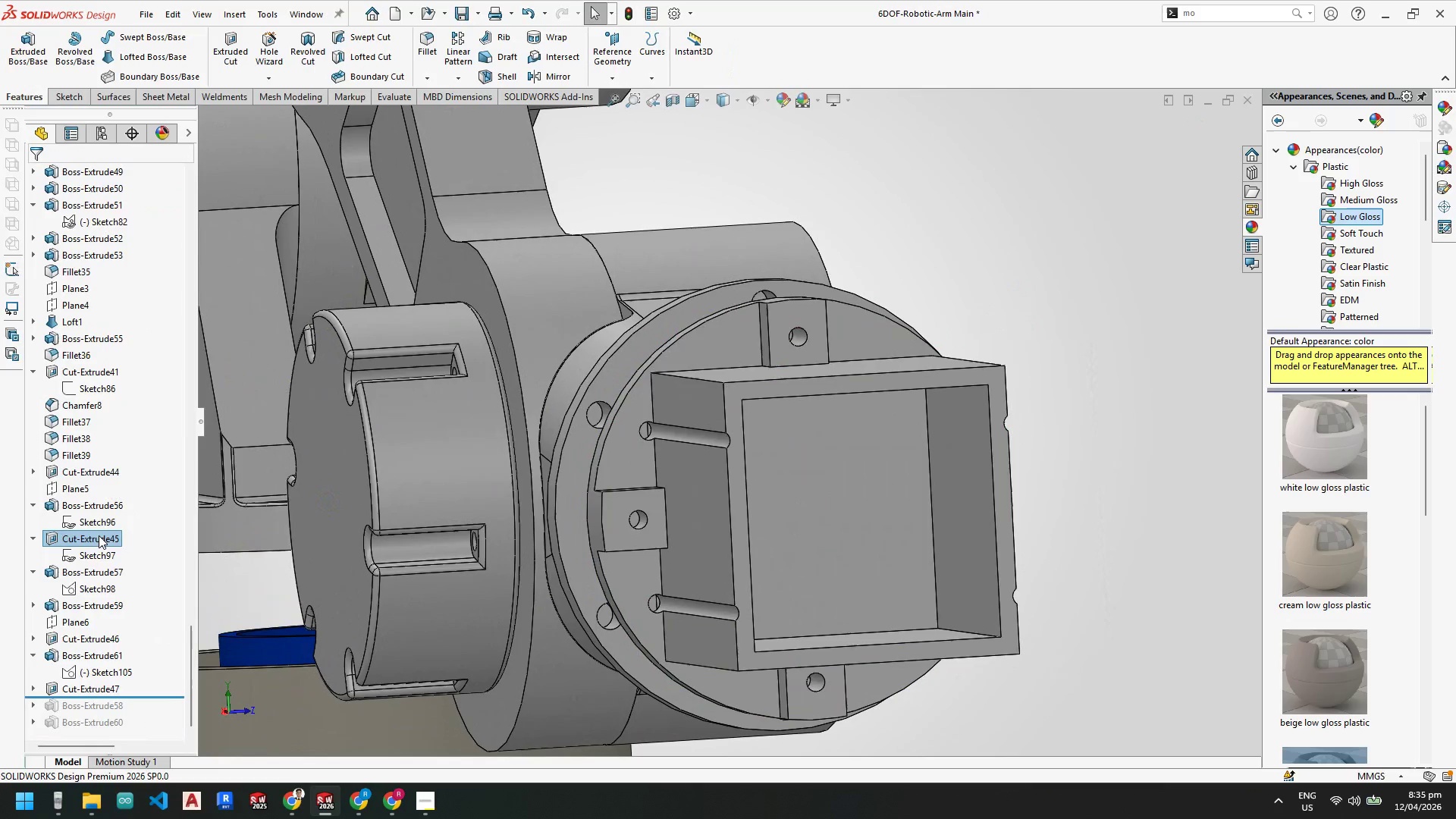 
left_click([99, 535])
 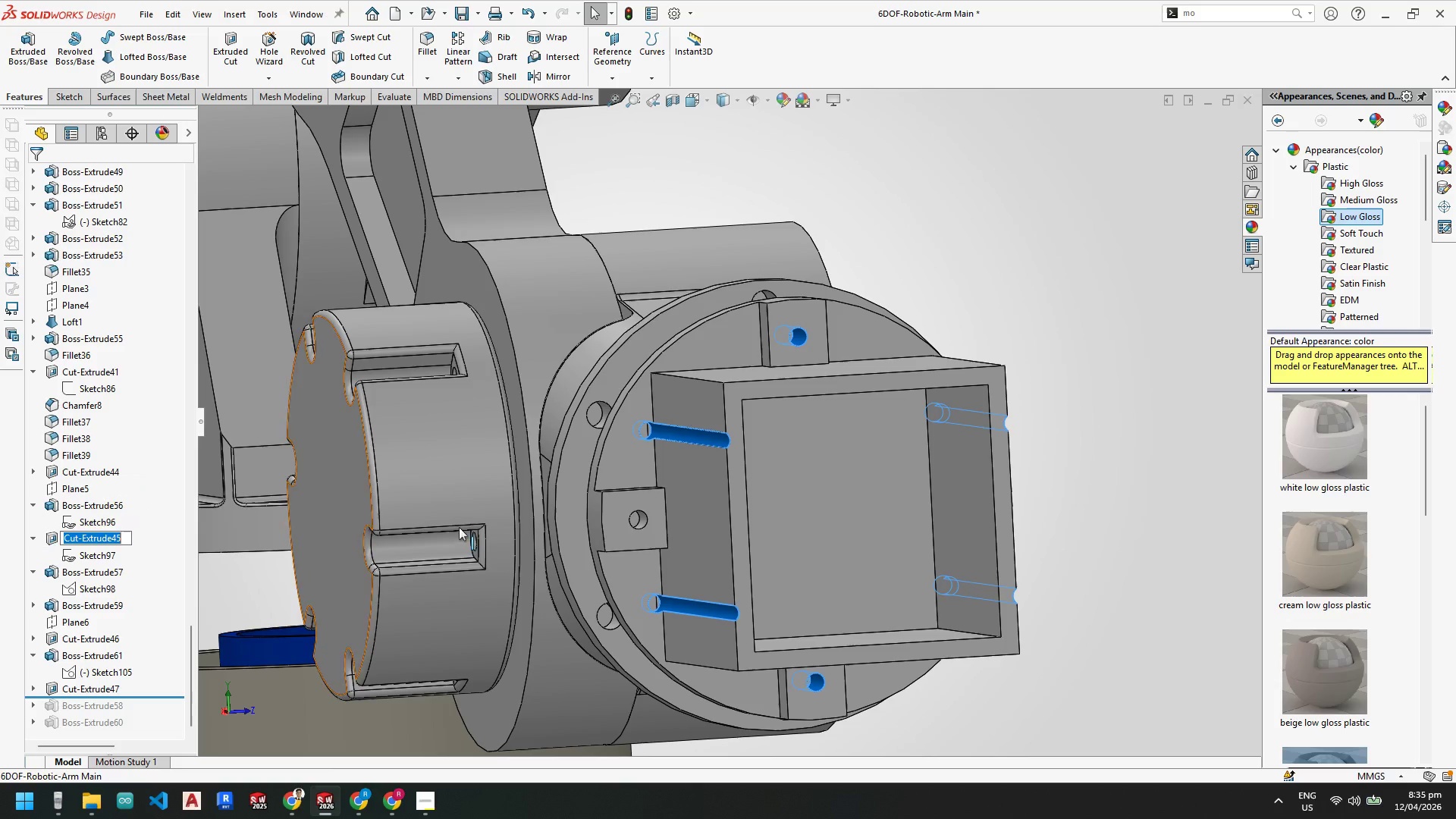 
scroll: coordinate [626, 514], scroll_direction: up, amount: 2.0
 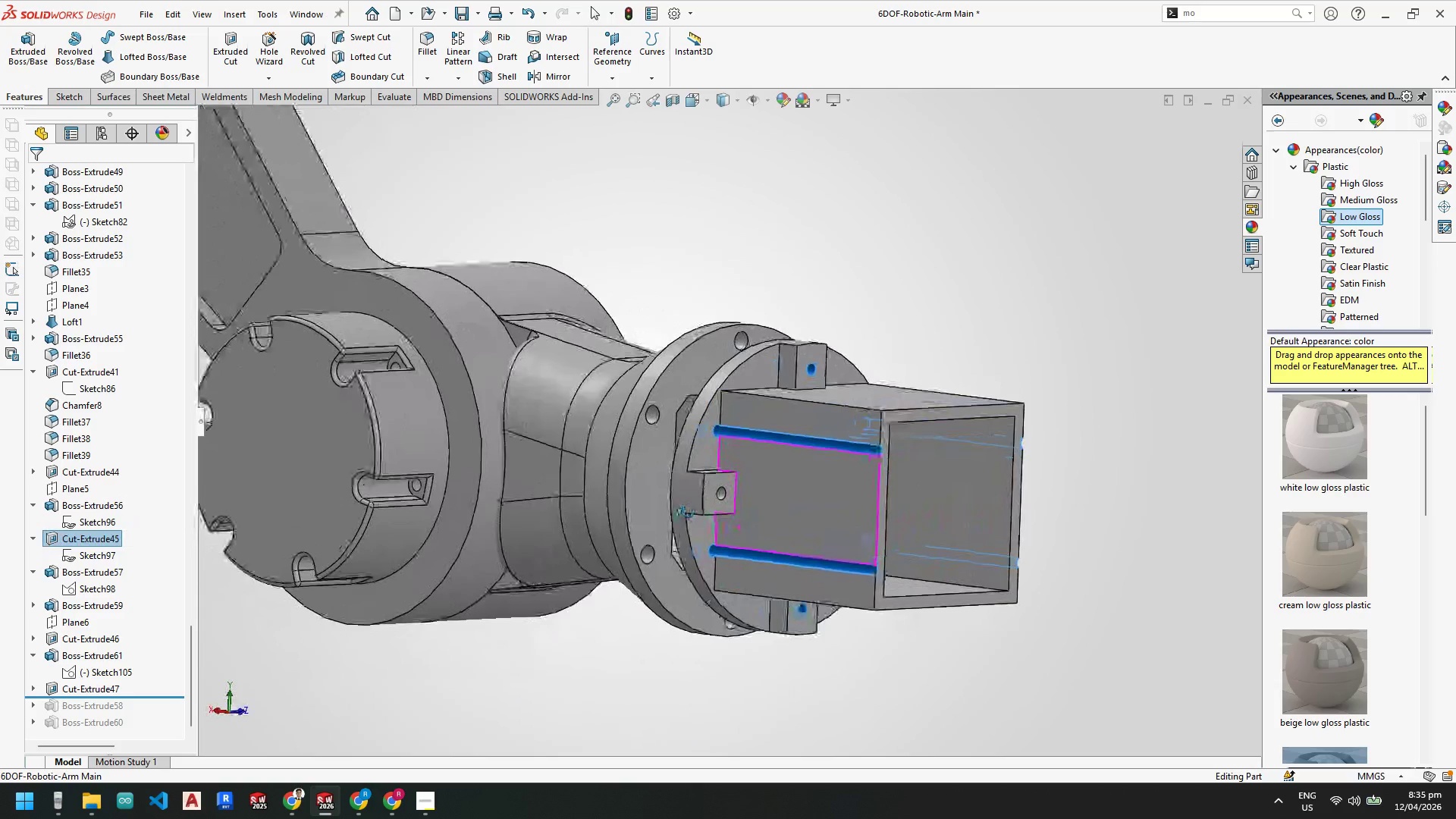 
wait(6.07)
 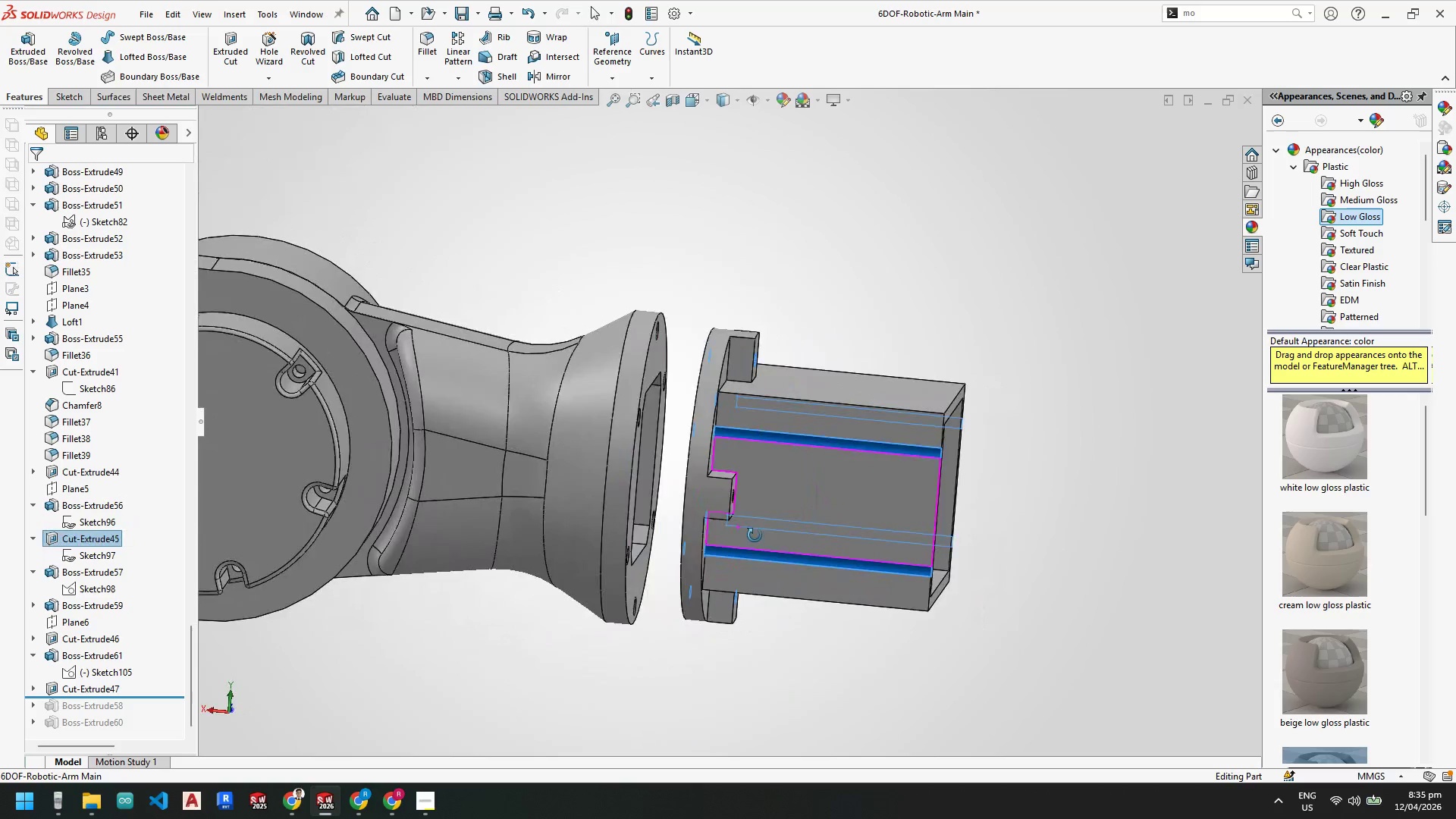 
key(Delete)
 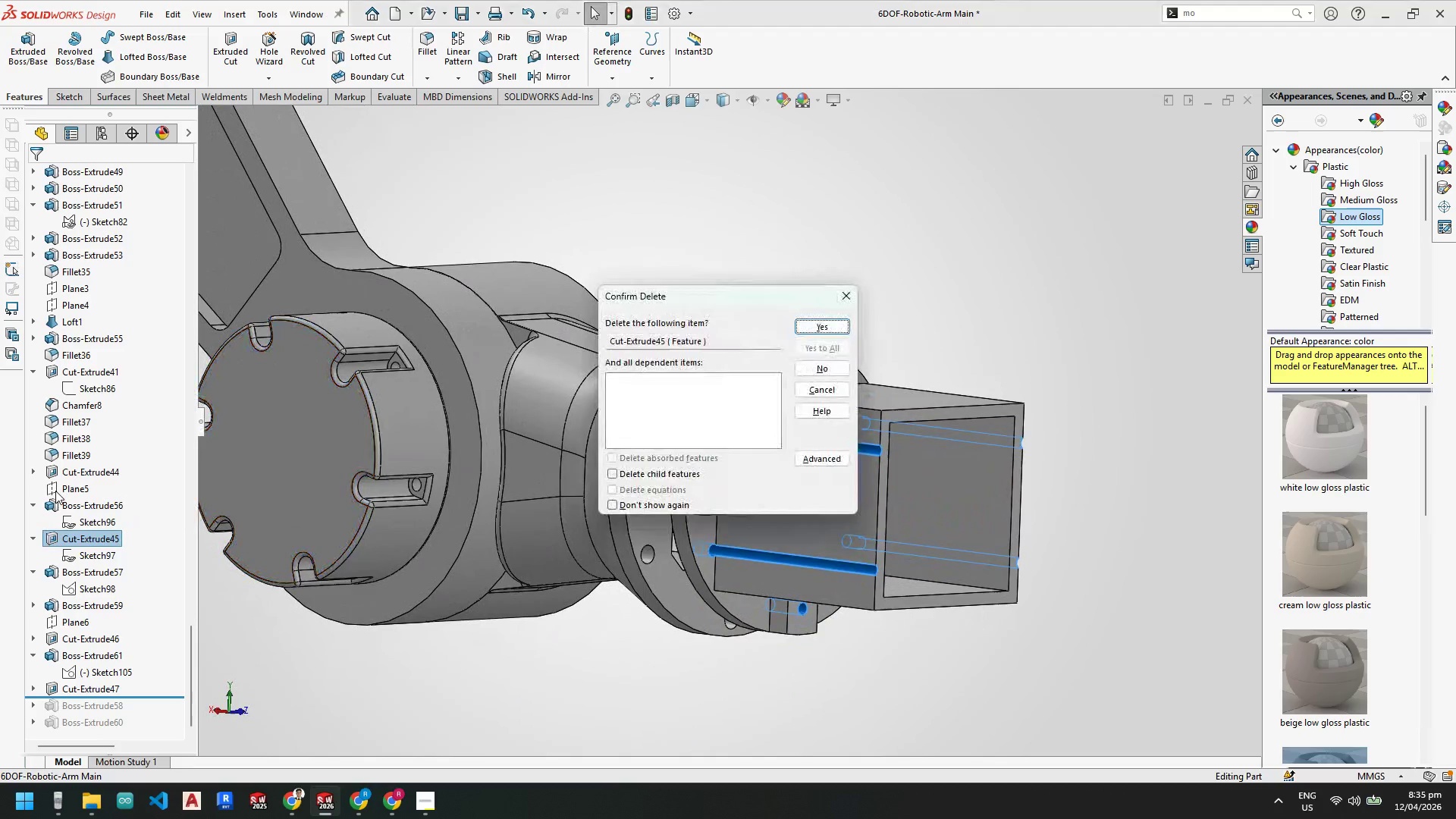 
key(NumpadEnter)
 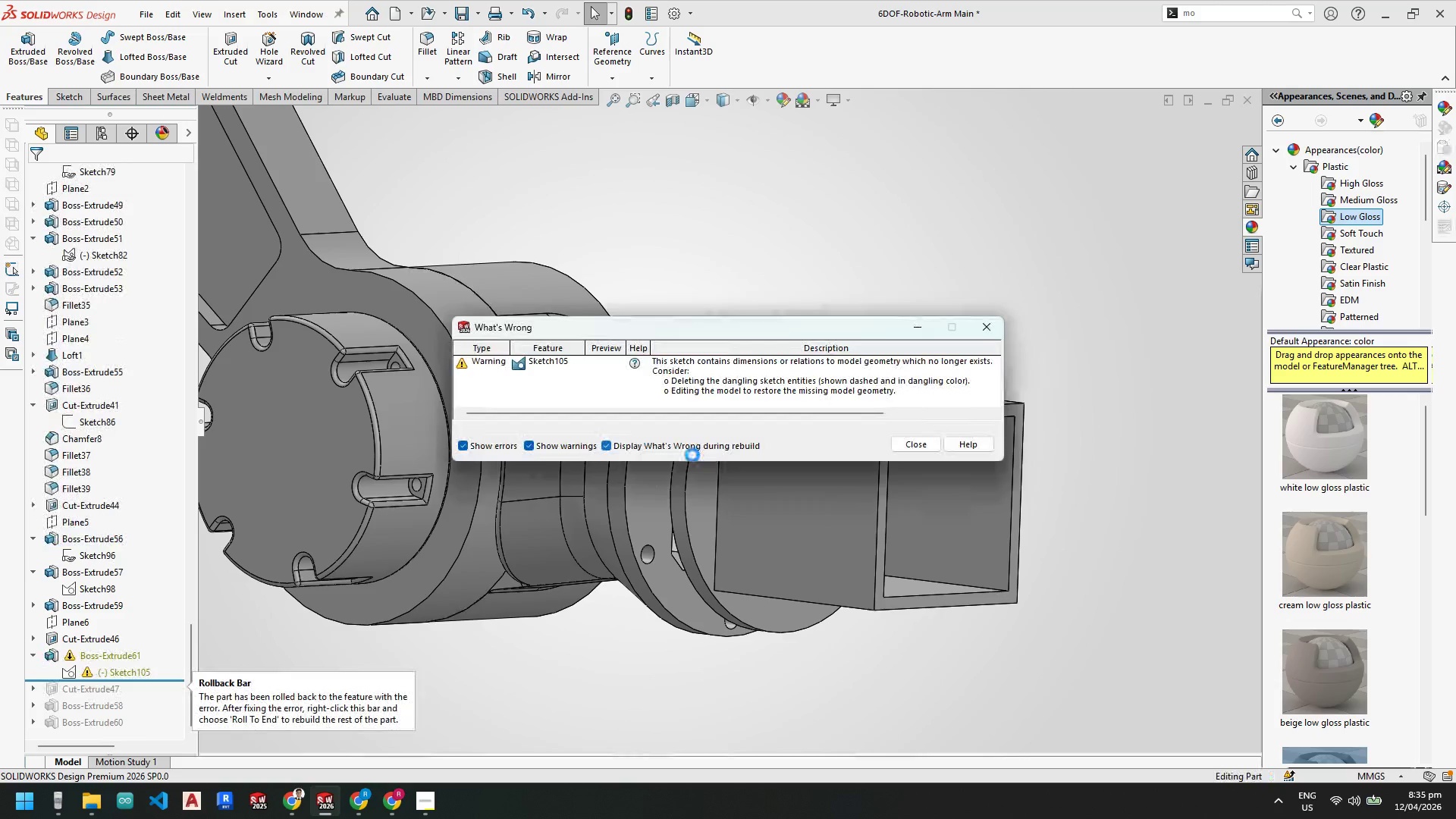 
left_click([897, 444])
 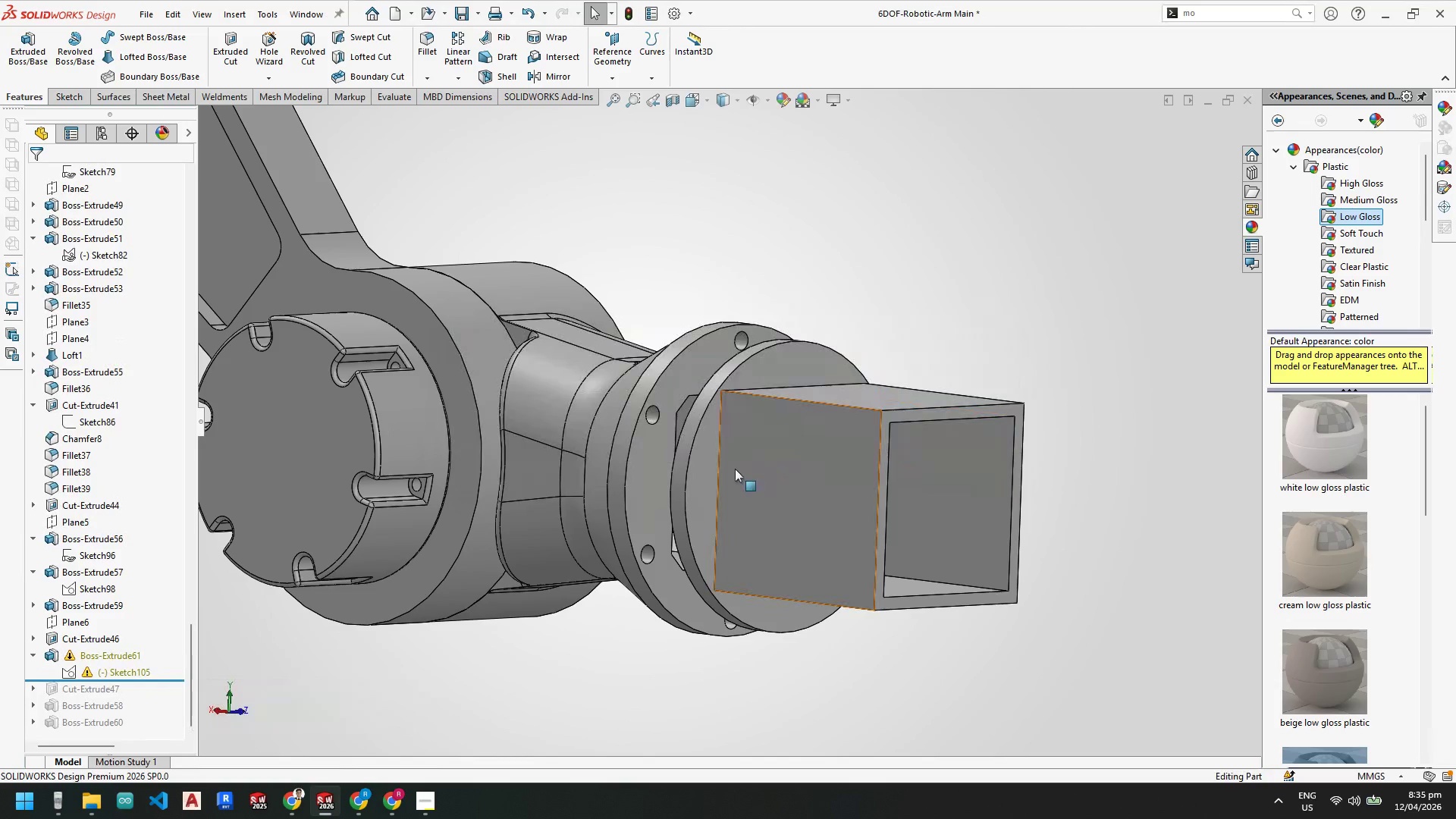 
scroll: coordinate [686, 474], scroll_direction: down, amount: 1.0
 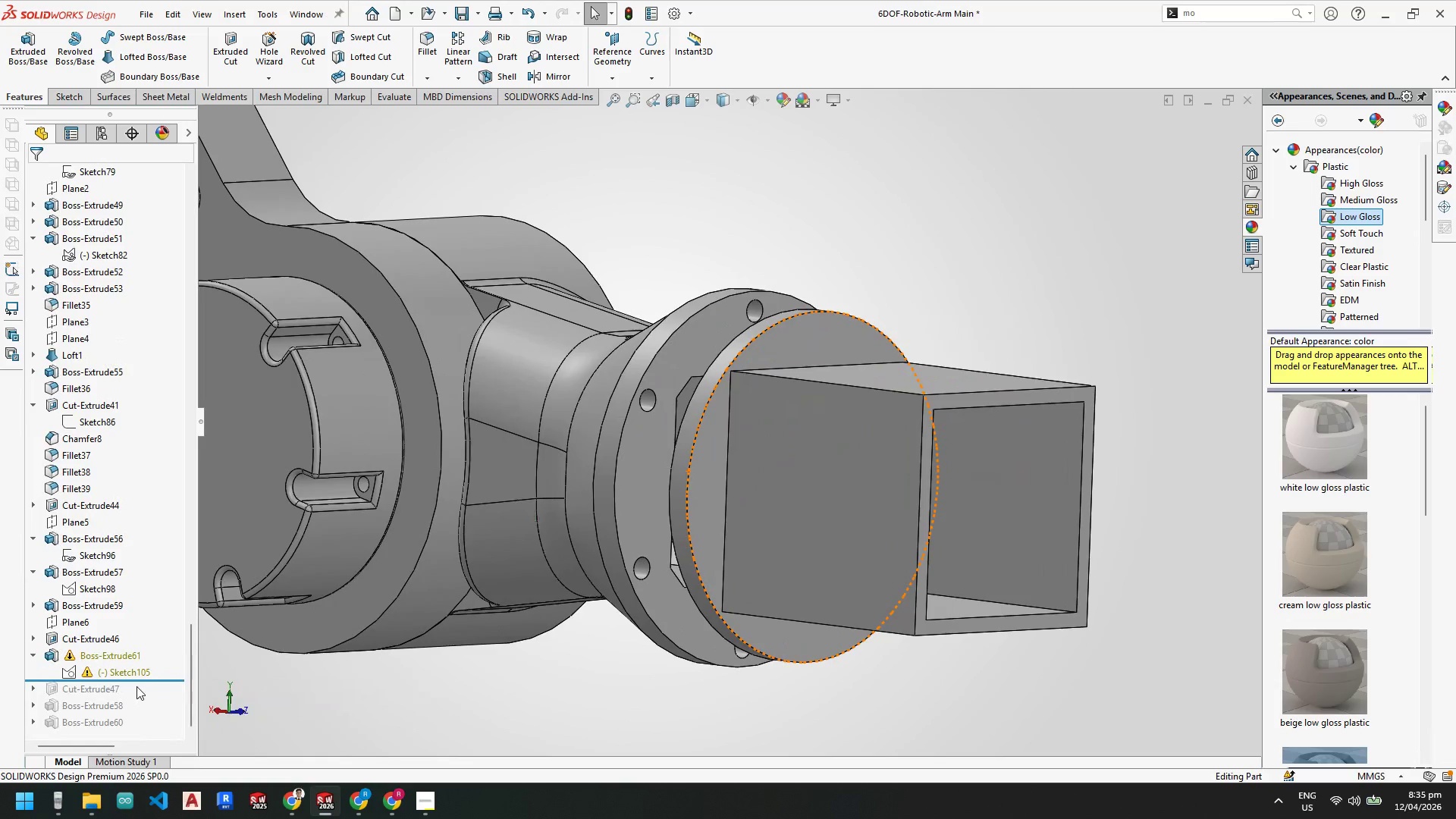 
left_click([134, 673])
 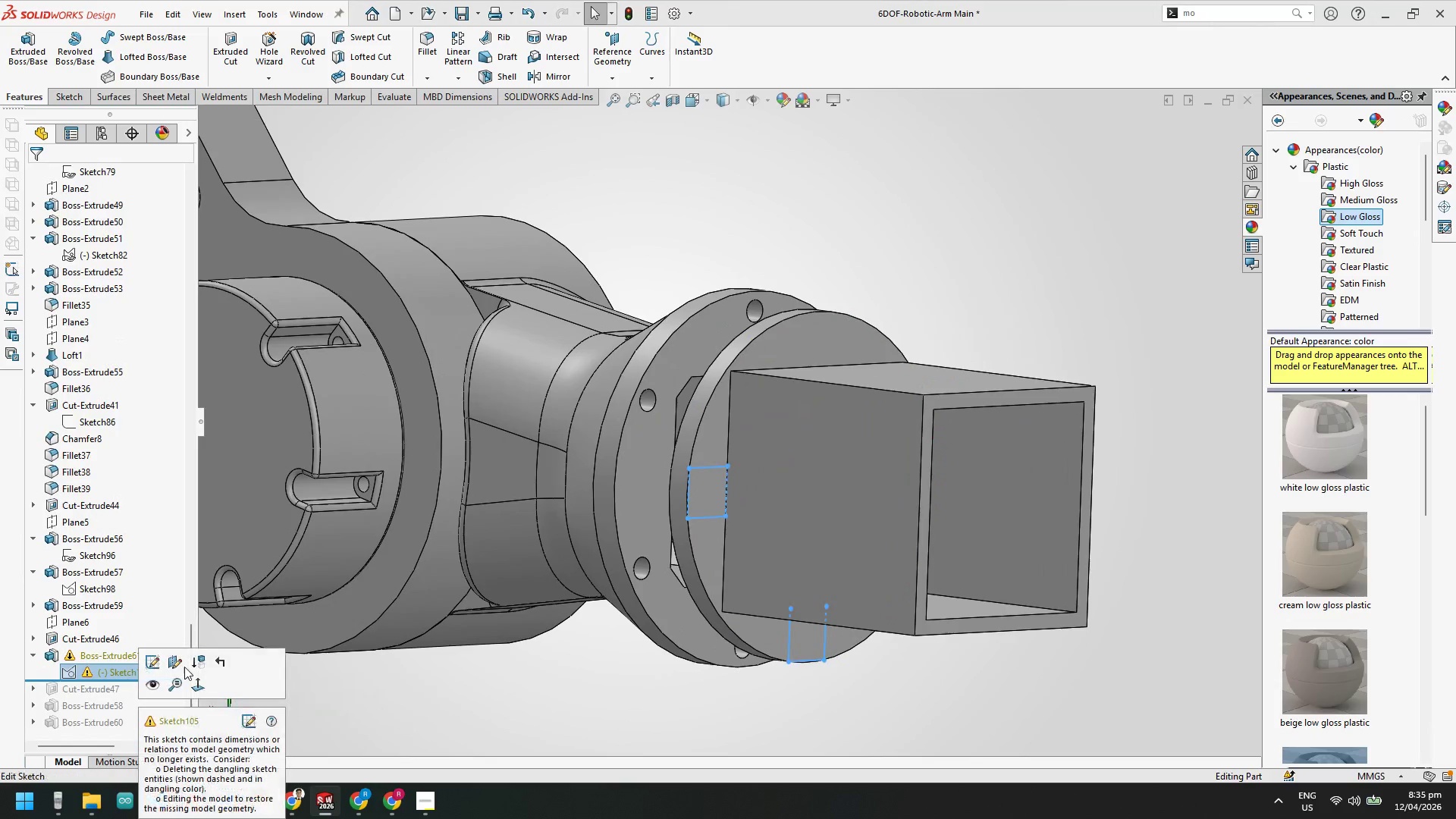 
left_click([584, 701])
 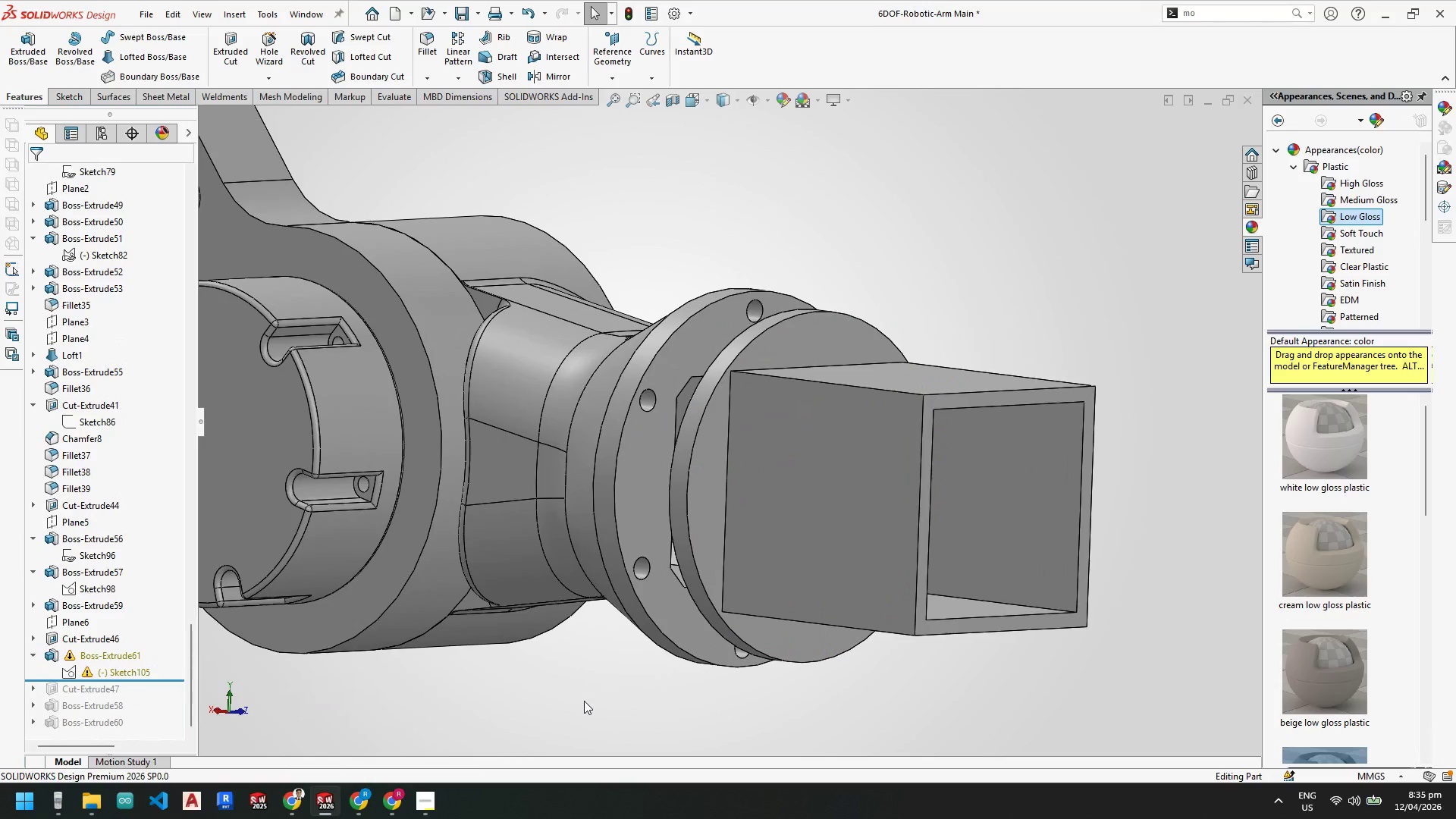 
key(Control+Z)
 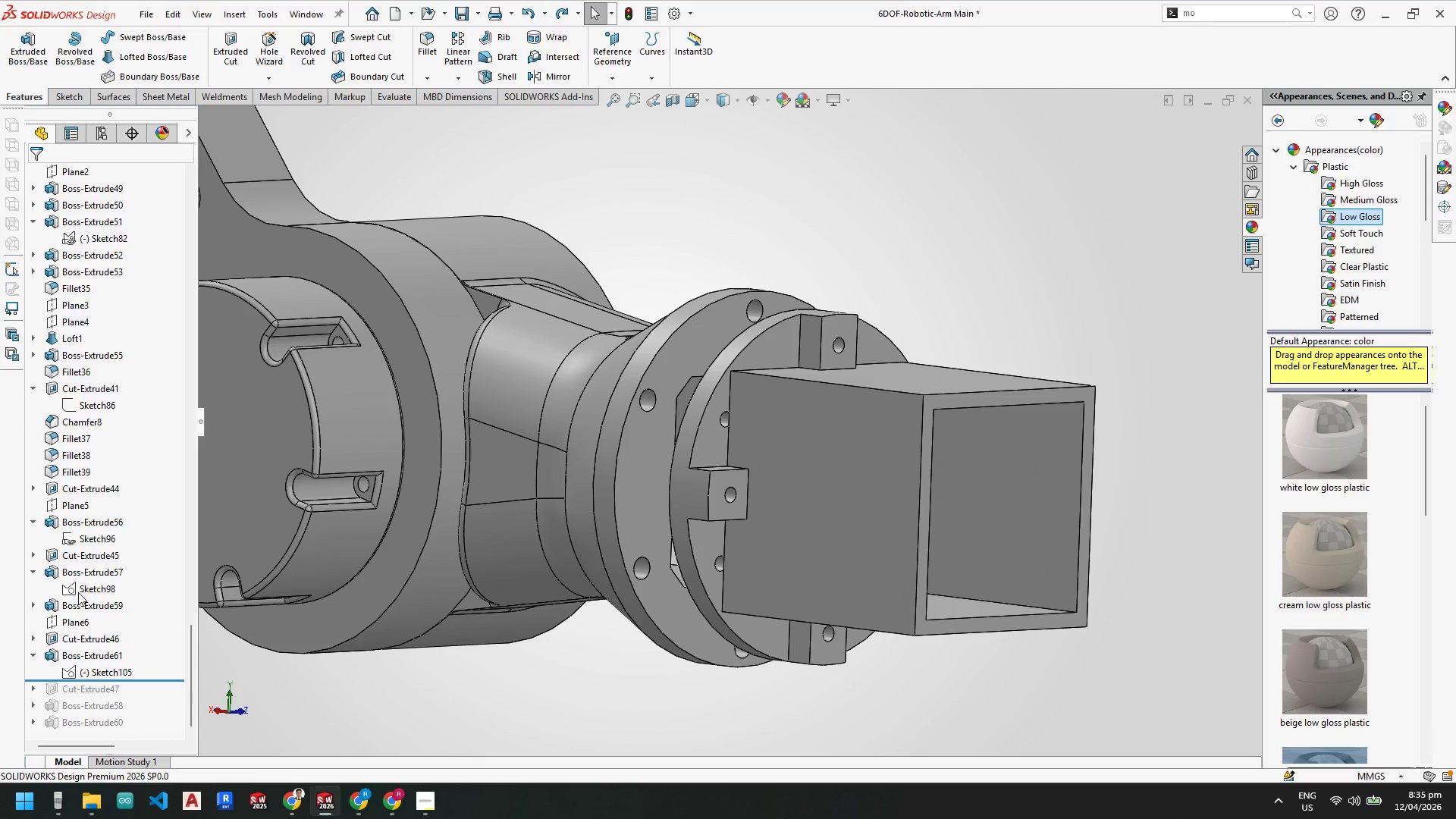 
left_click([86, 555])
 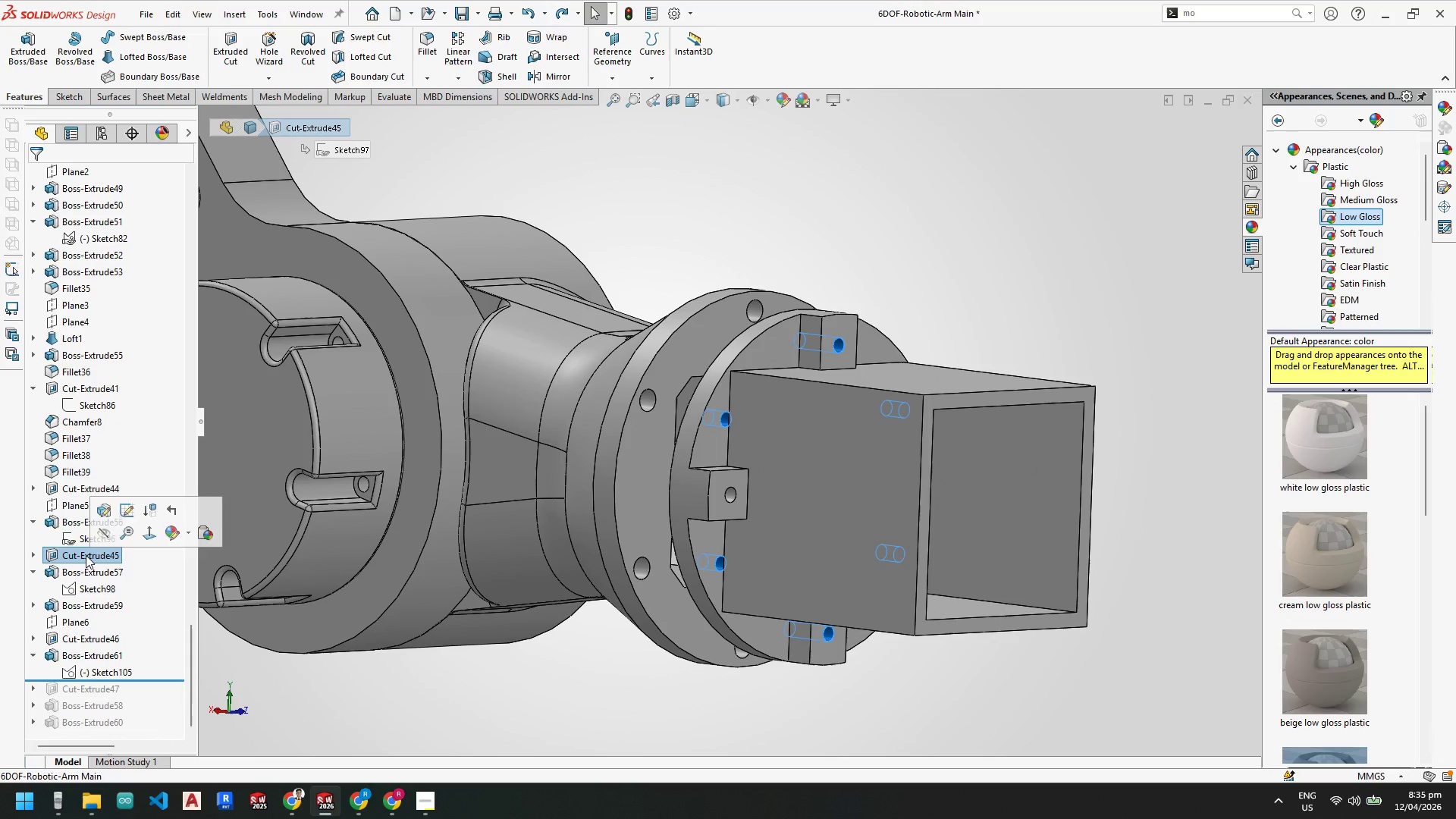 
right_click([86, 555])
 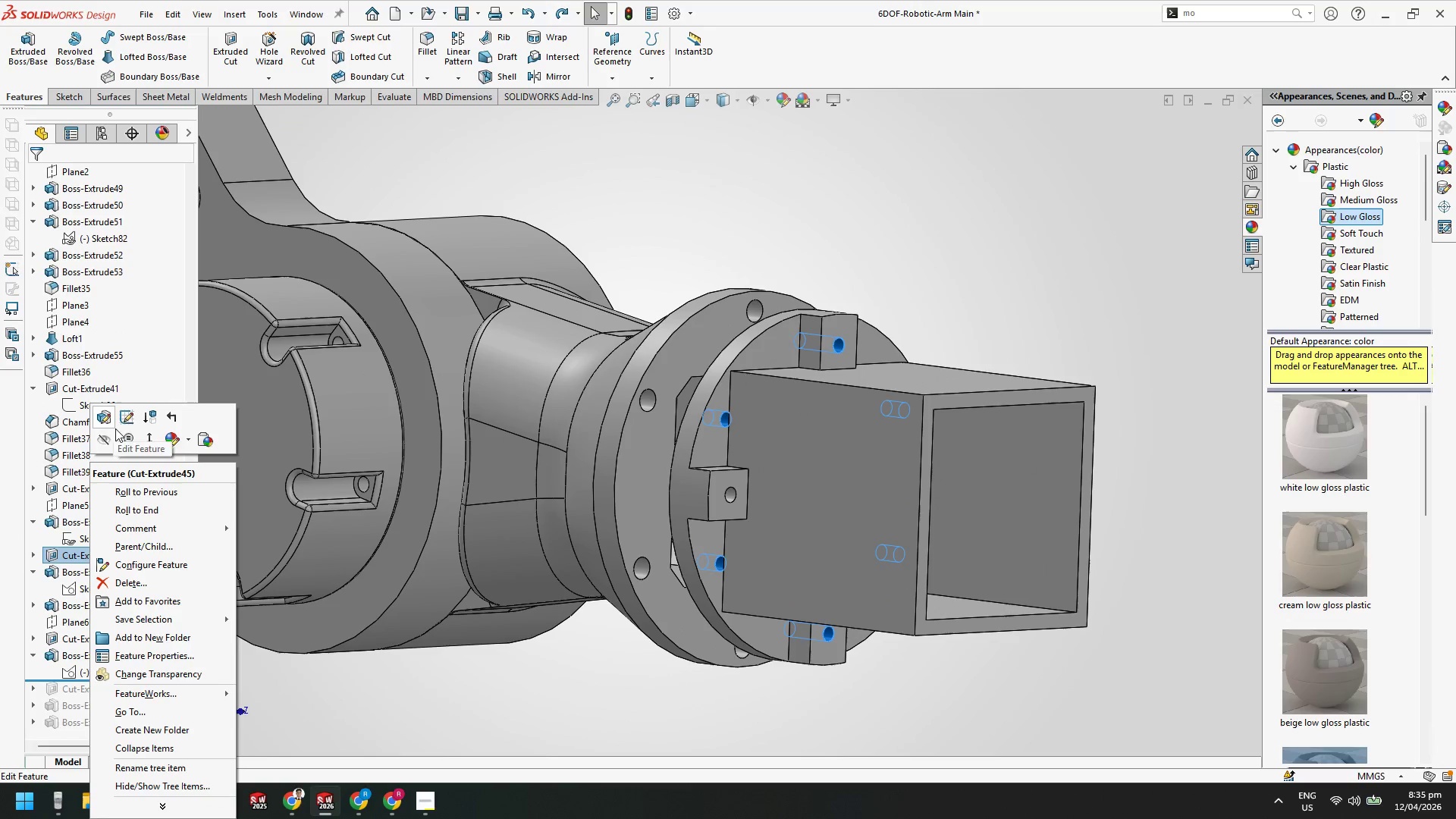 
left_click([129, 422])
 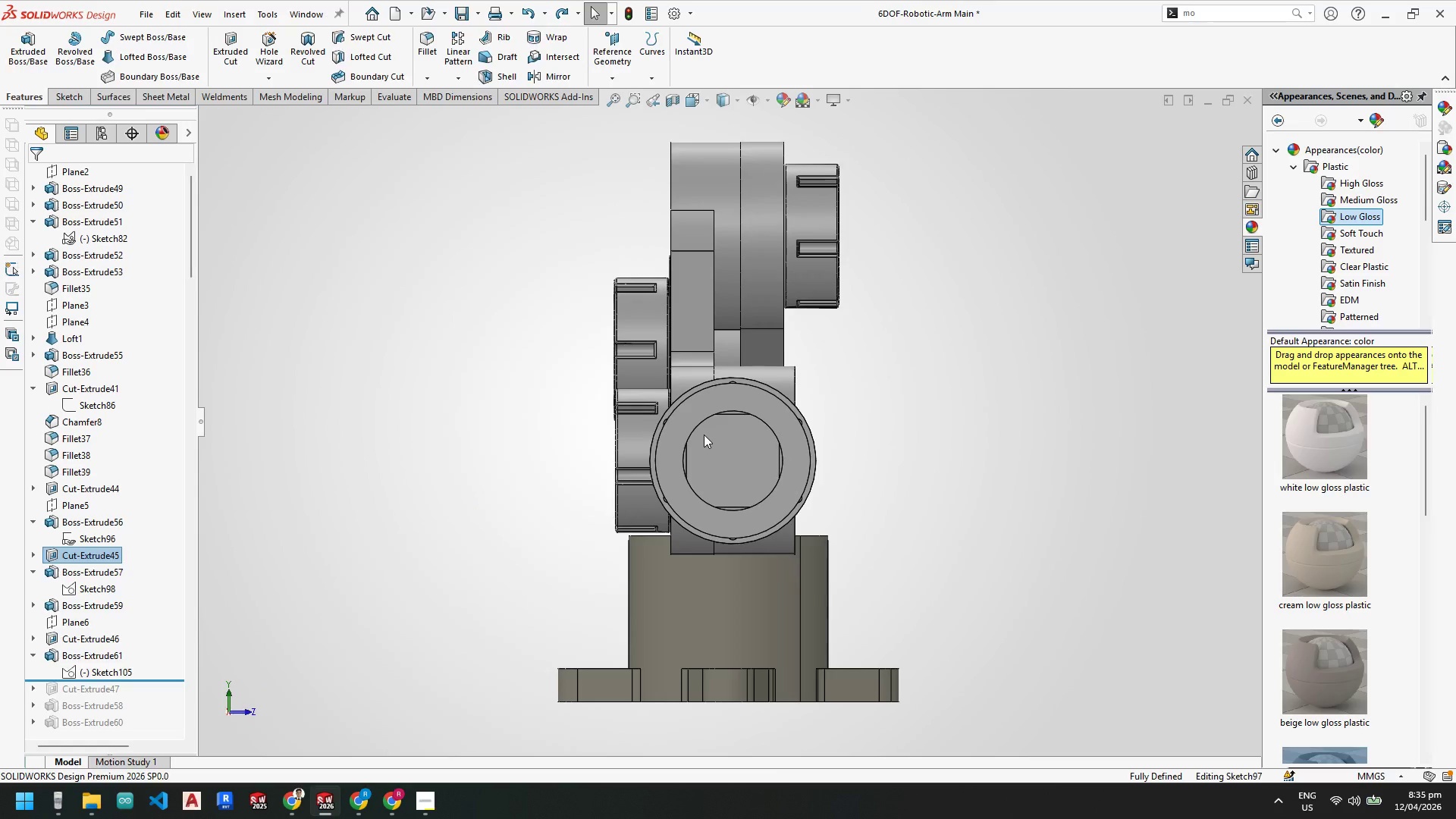 
scroll: coordinate [718, 423], scroll_direction: down, amount: 6.0
 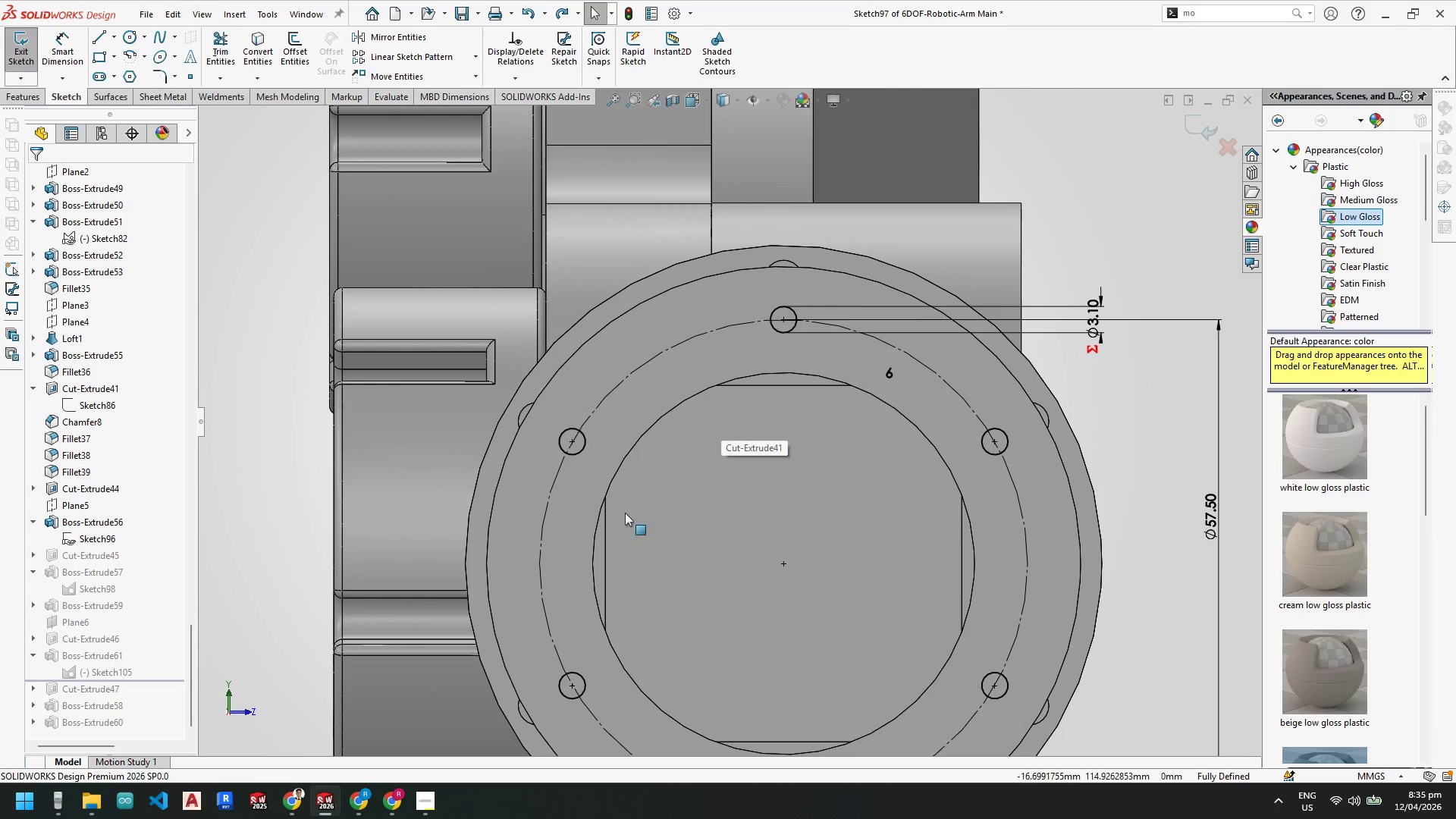 
key(Escape)
 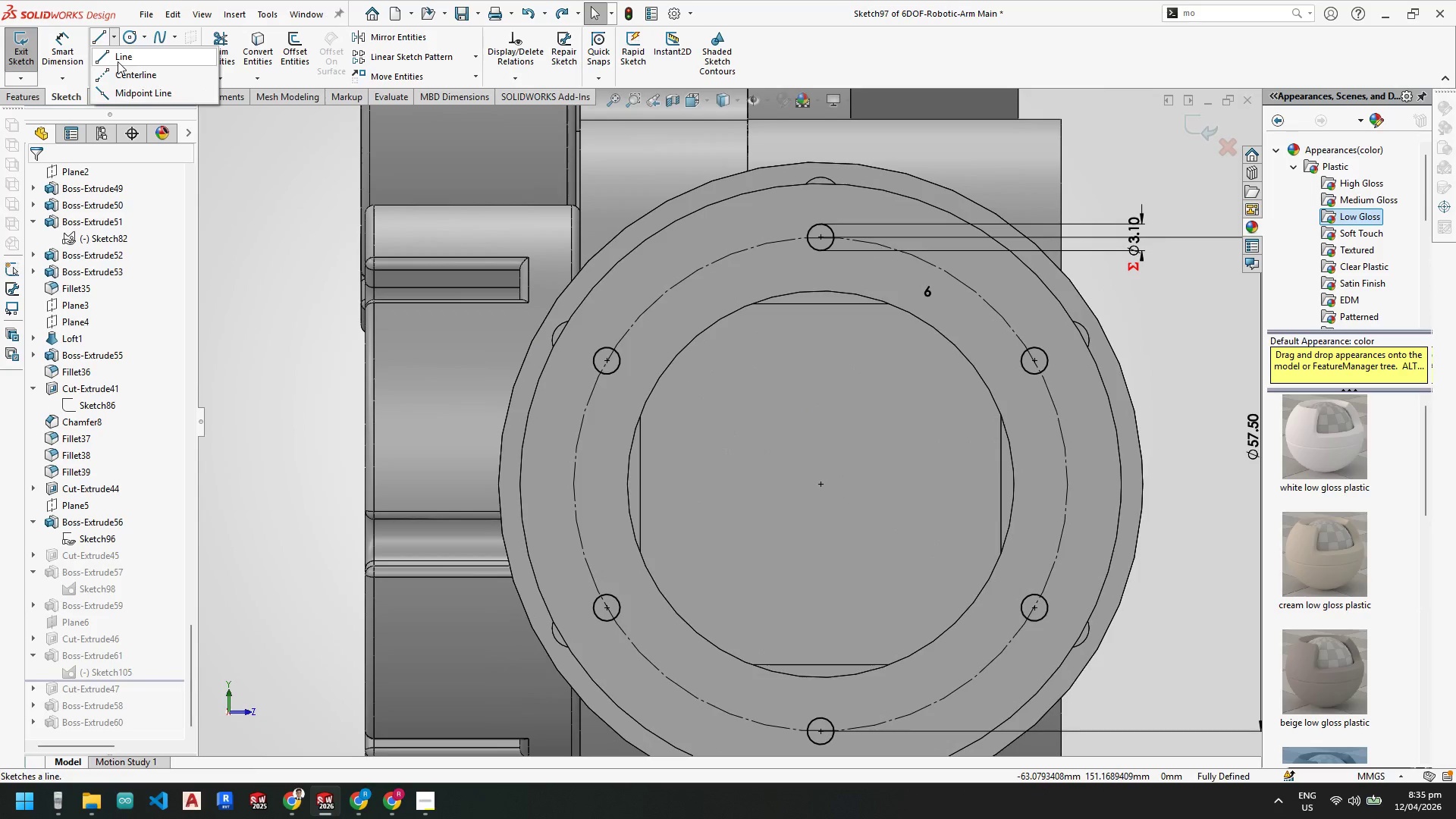 
scroll: coordinate [689, 510], scroll_direction: none, amount: 0.0
 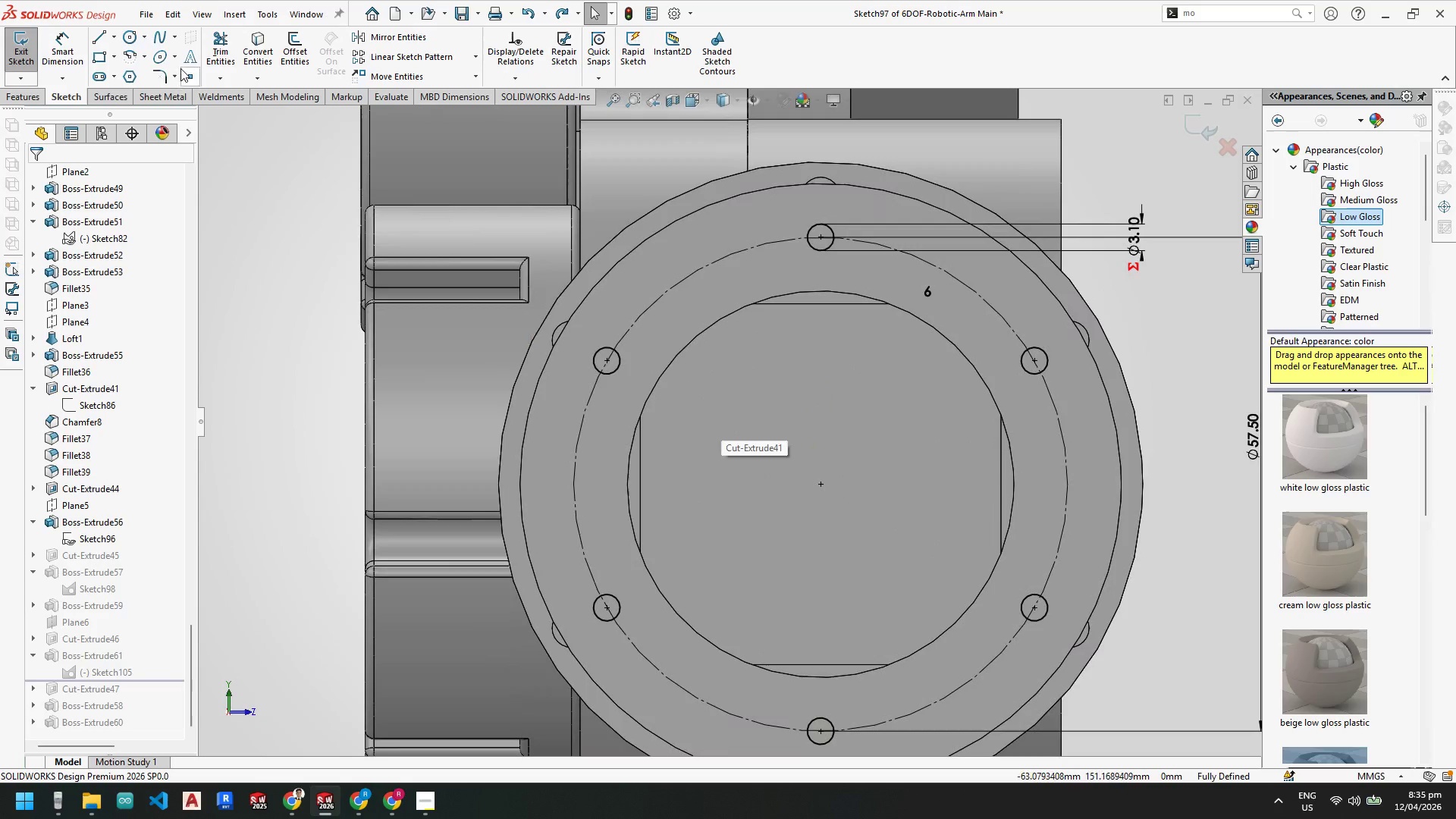 
left_click_drag(start_coordinate=[122, 73], to_coordinate=[125, 77])
 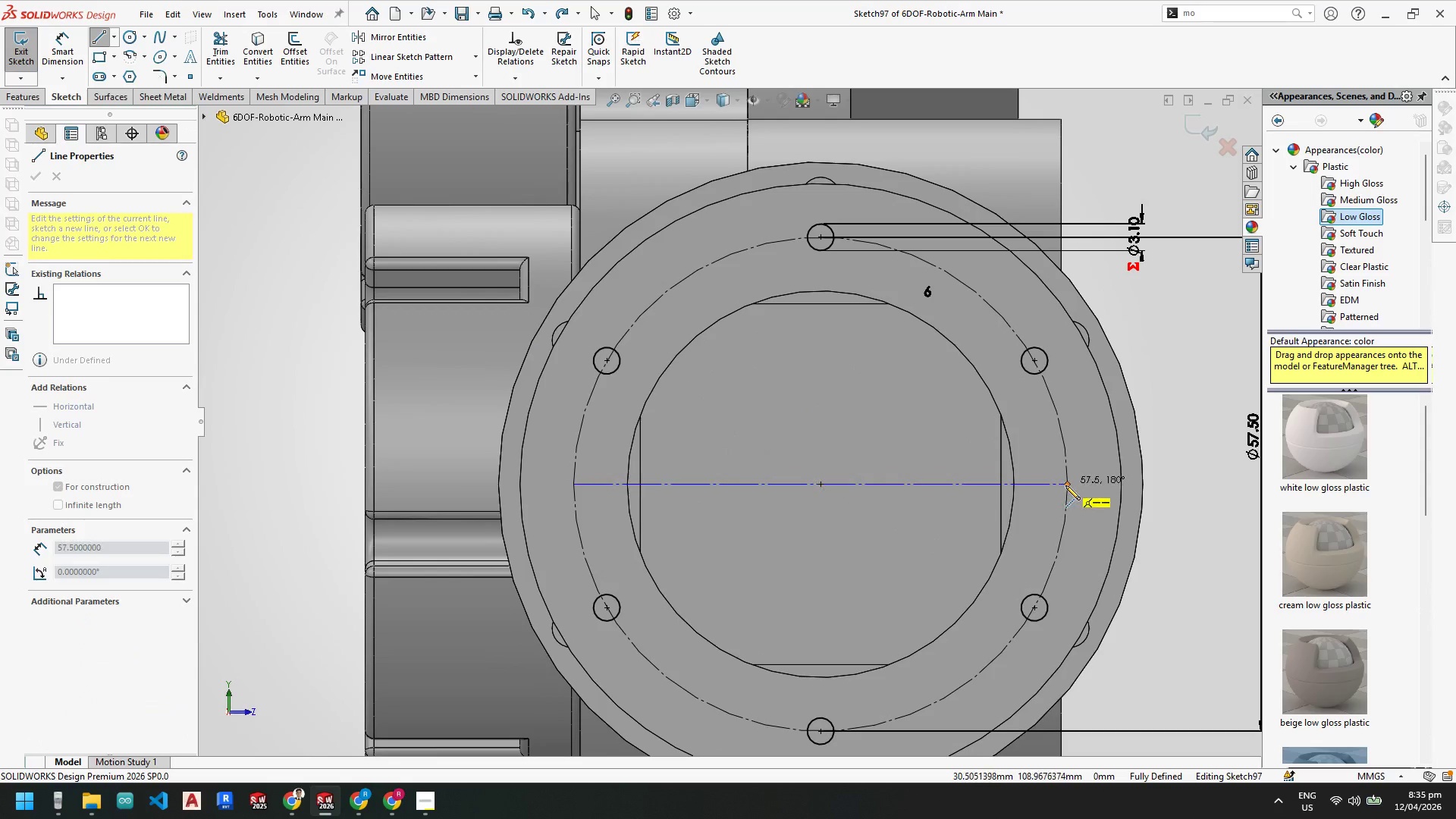 
left_click([1066, 483])
 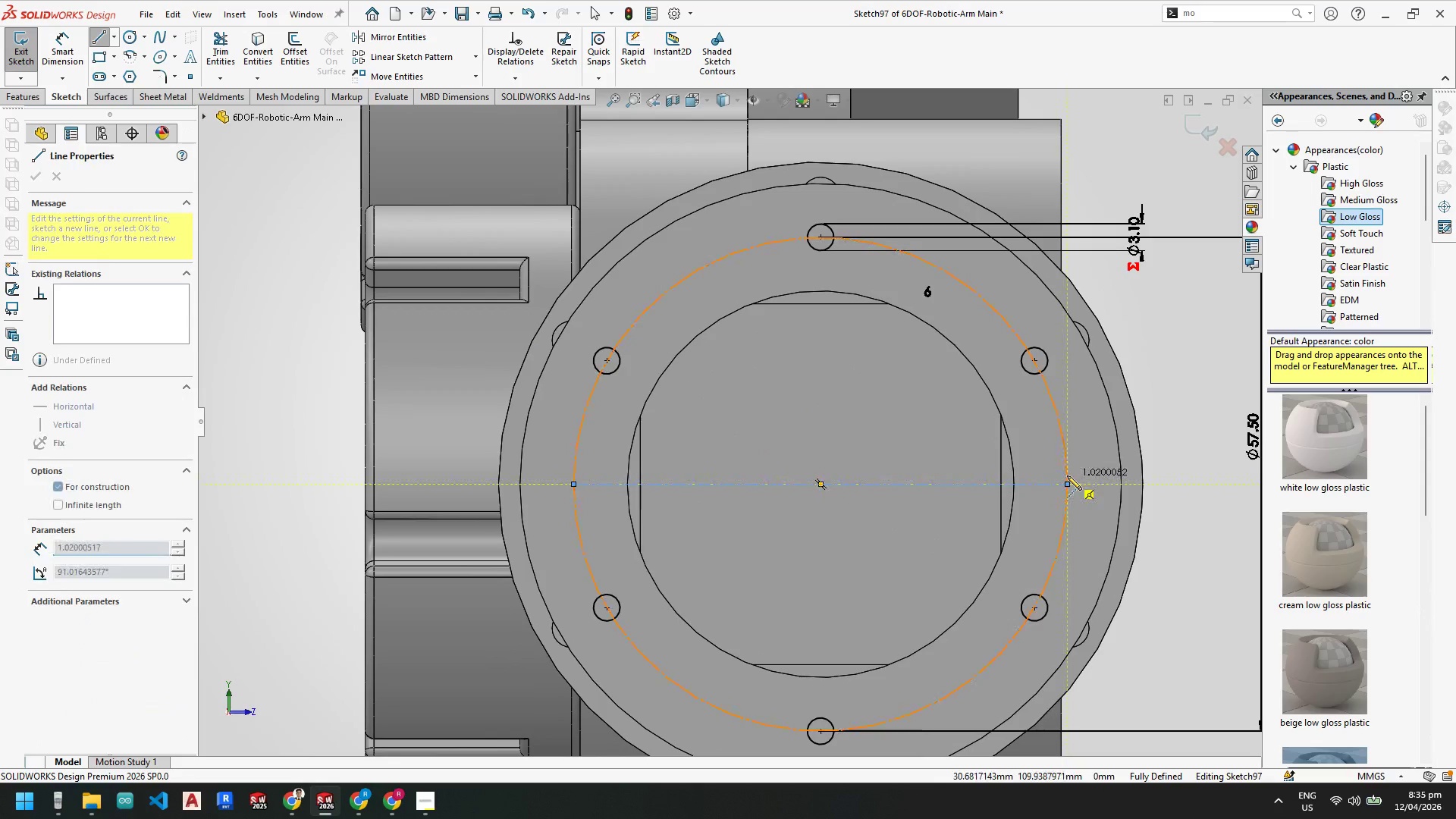 
key(Escape)
 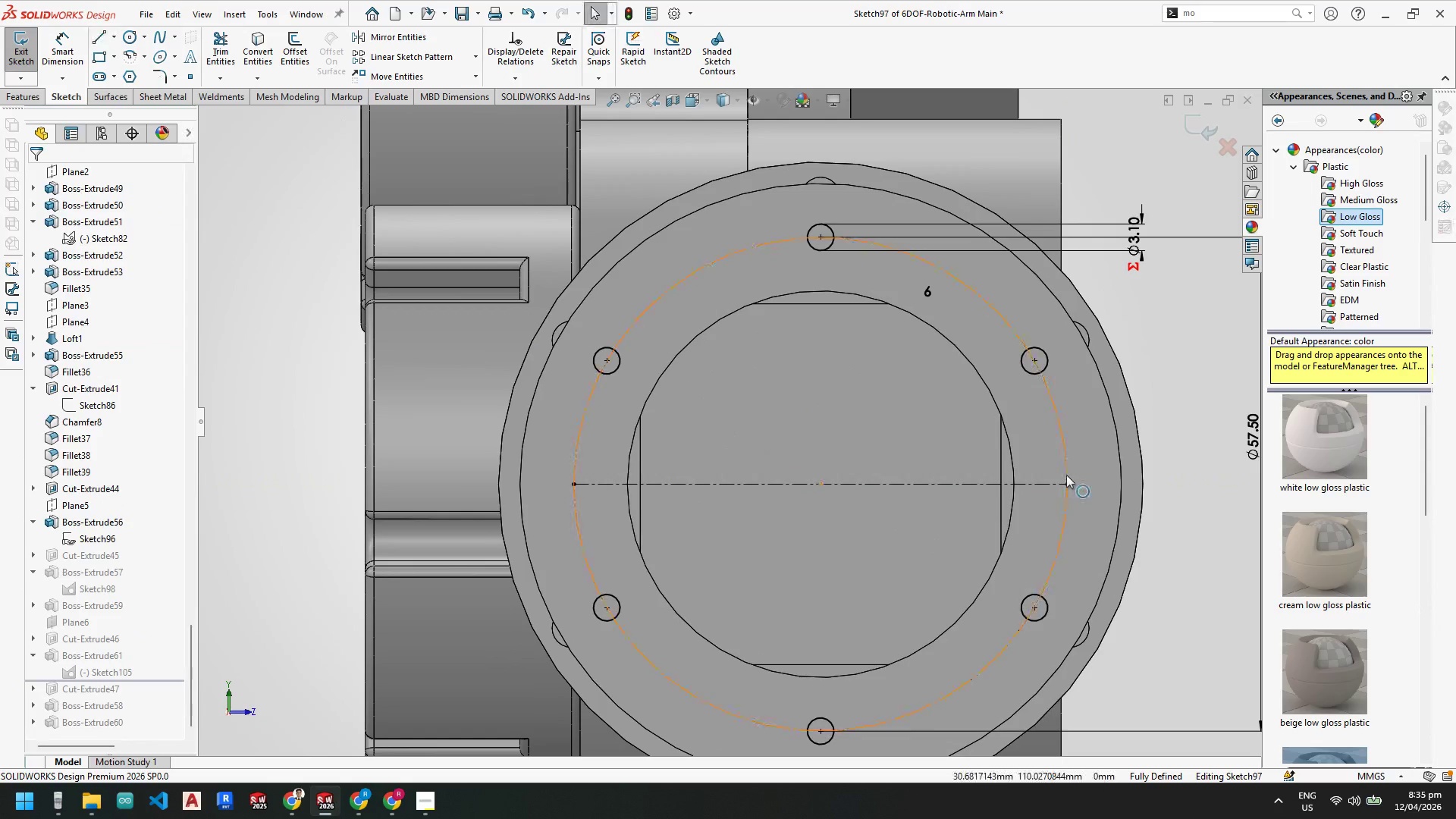 
key(Escape)
 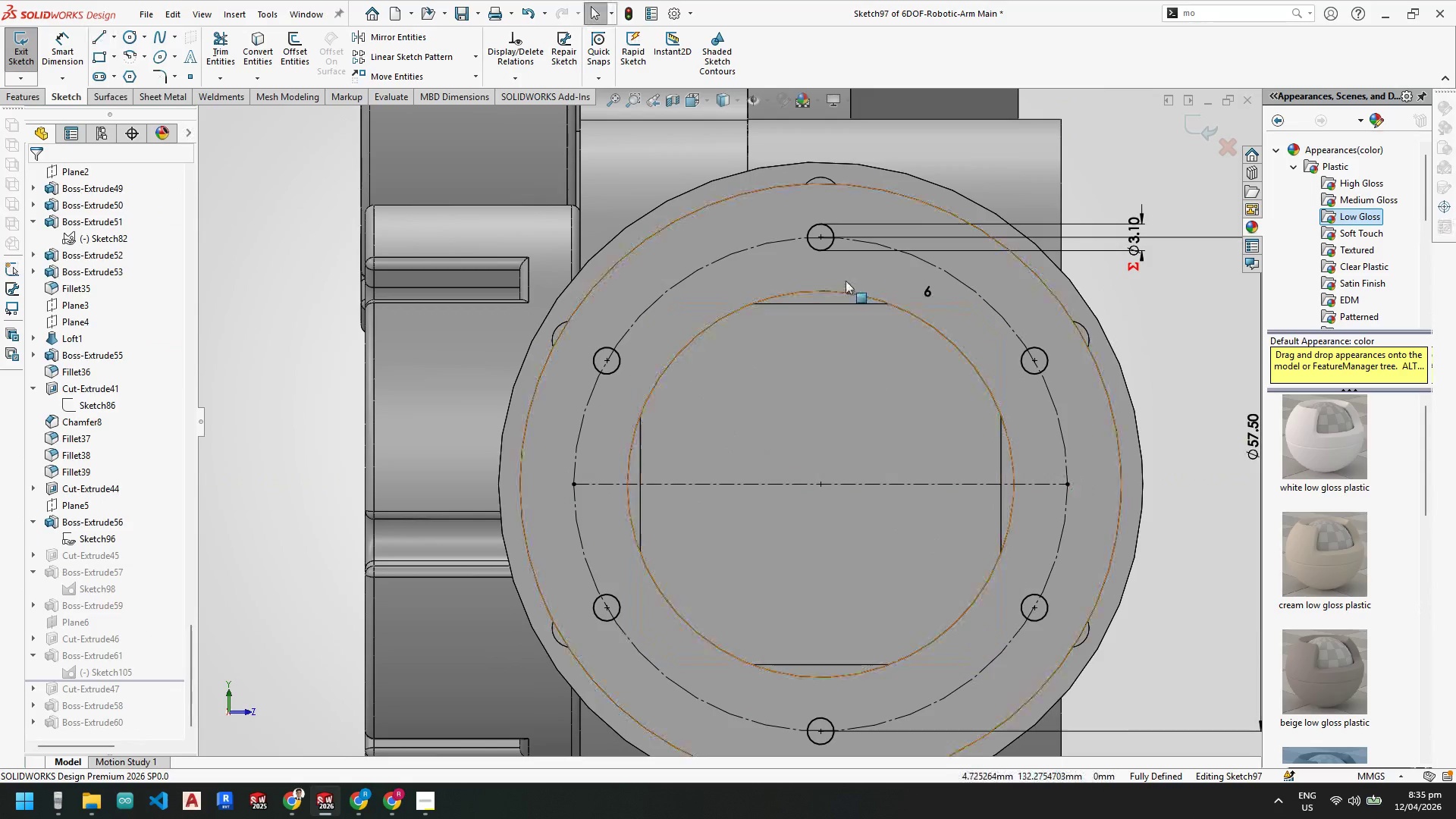 
key(Escape)
 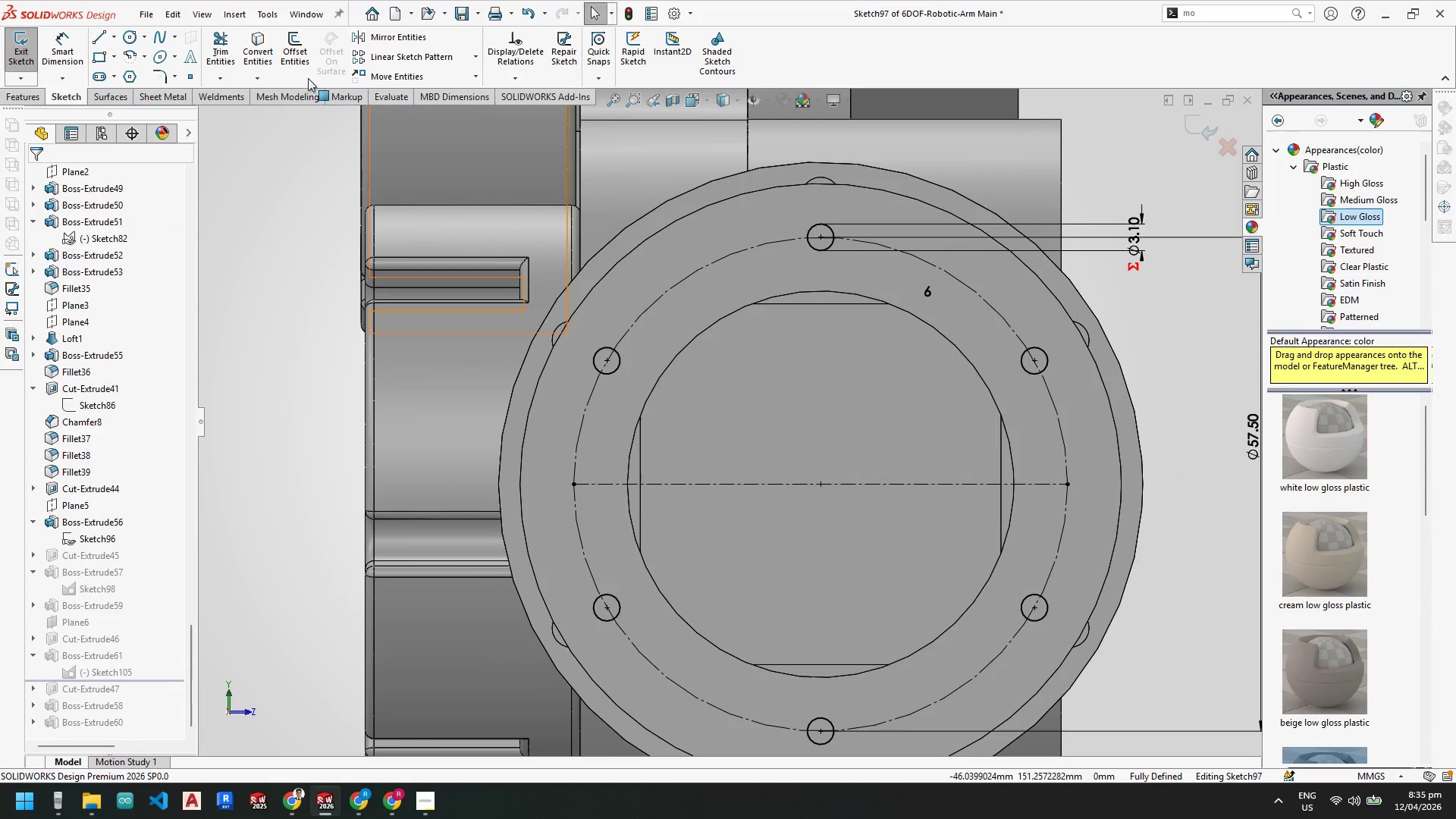 
key(Escape)
 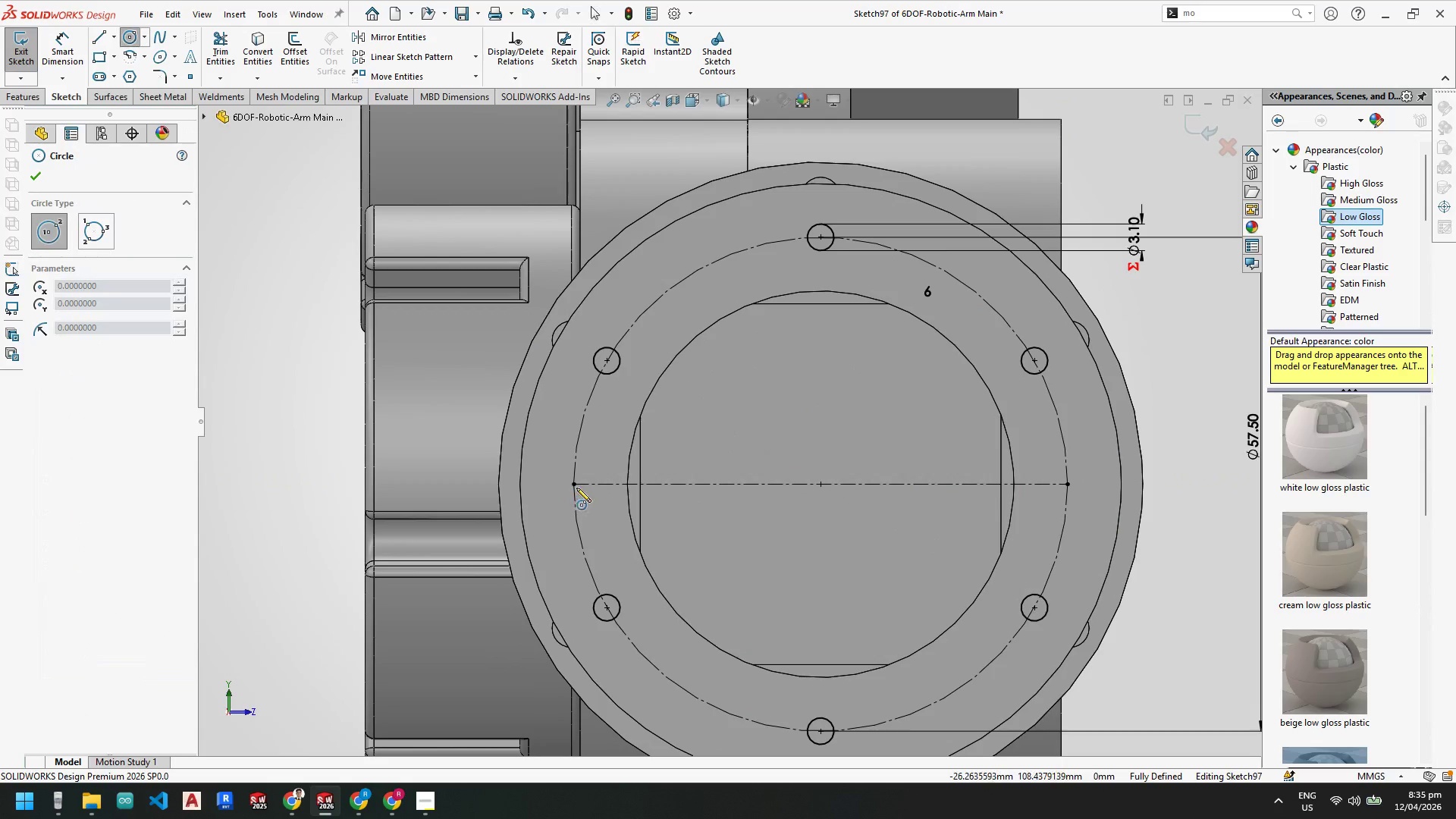 
left_click([573, 482])
 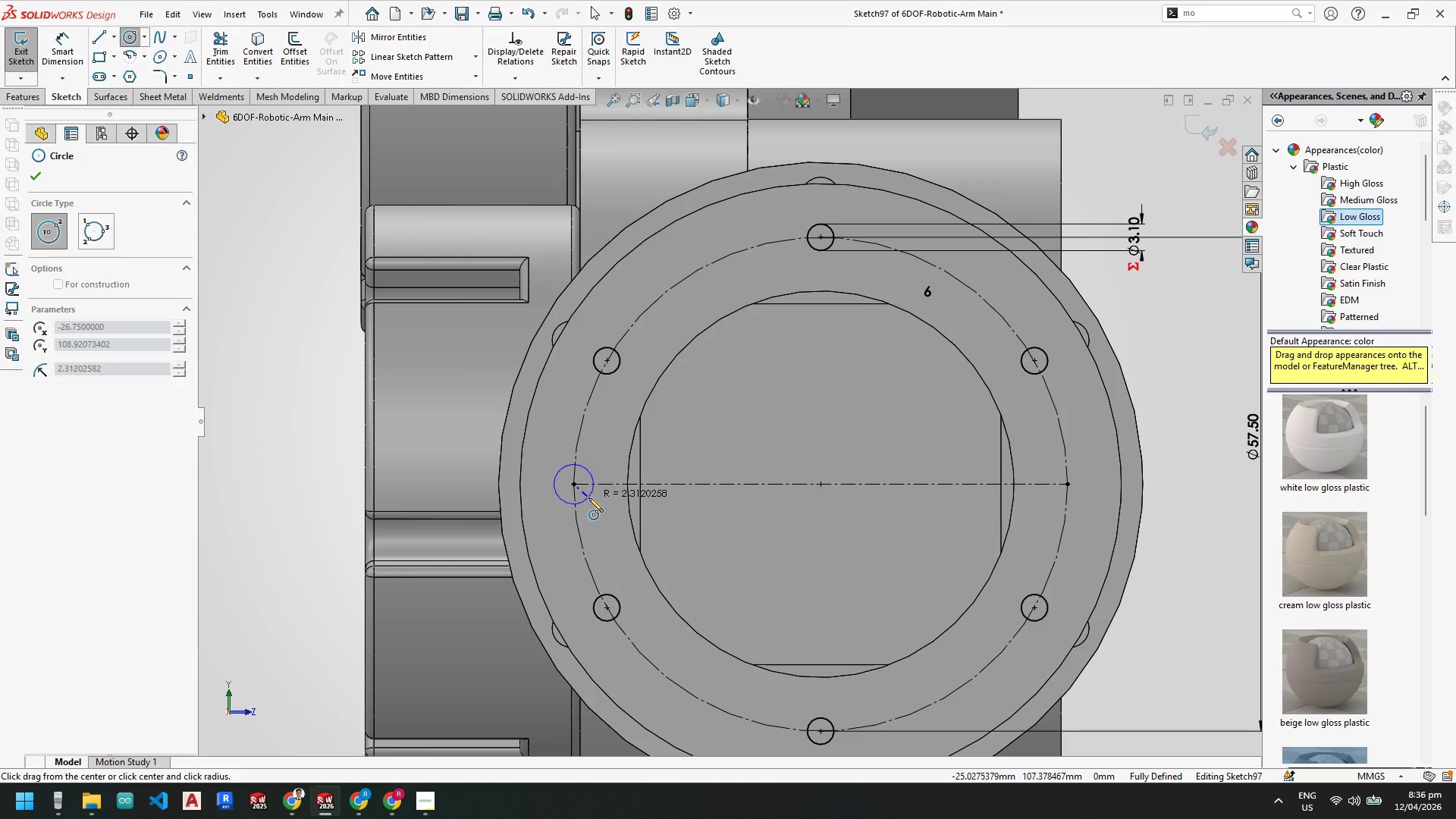 
left_click_drag(start_coordinate=[588, 497], to_coordinate=[1066, 485])
 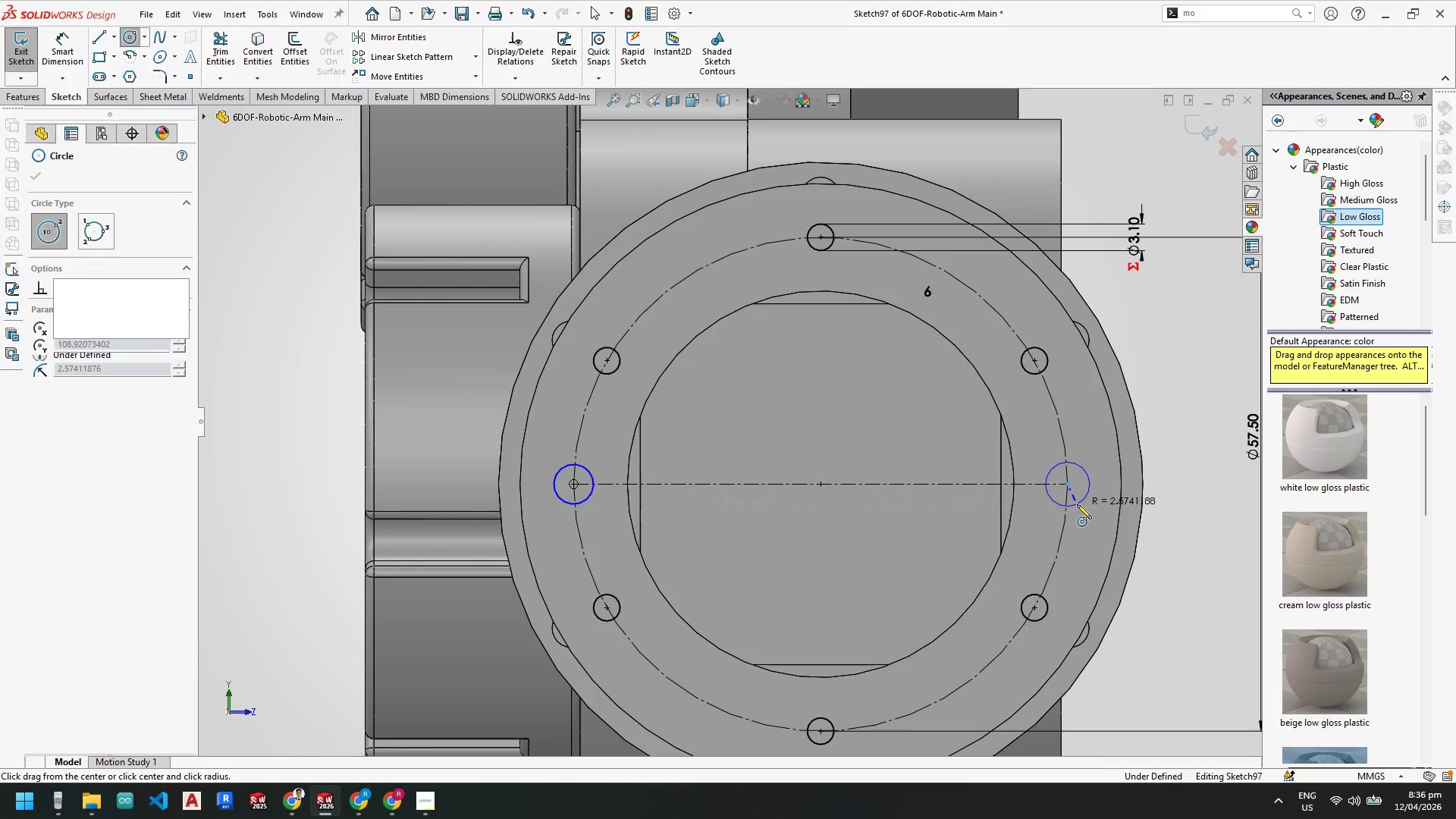 
double_click([1077, 504])
 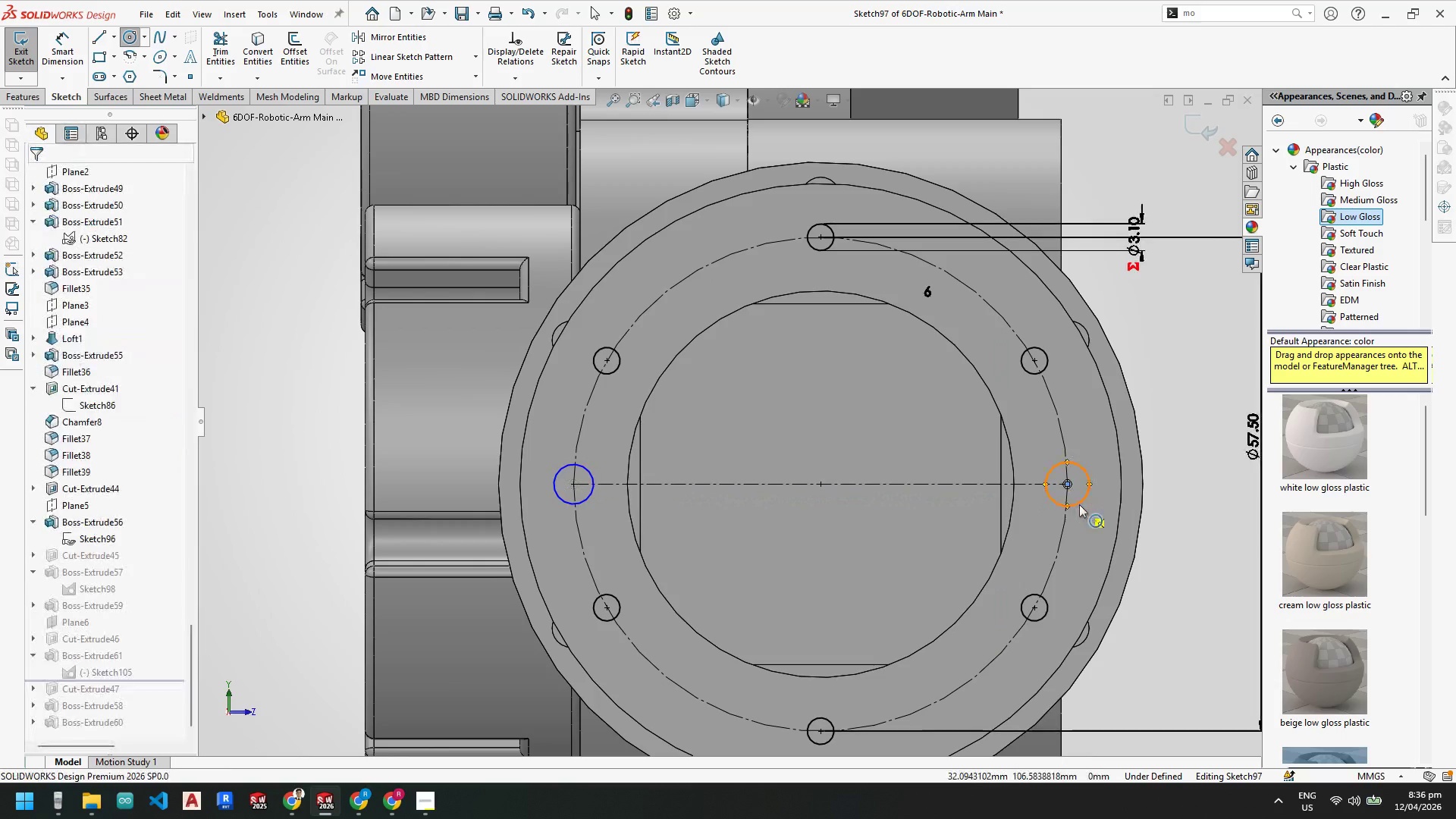 
key(Escape)
 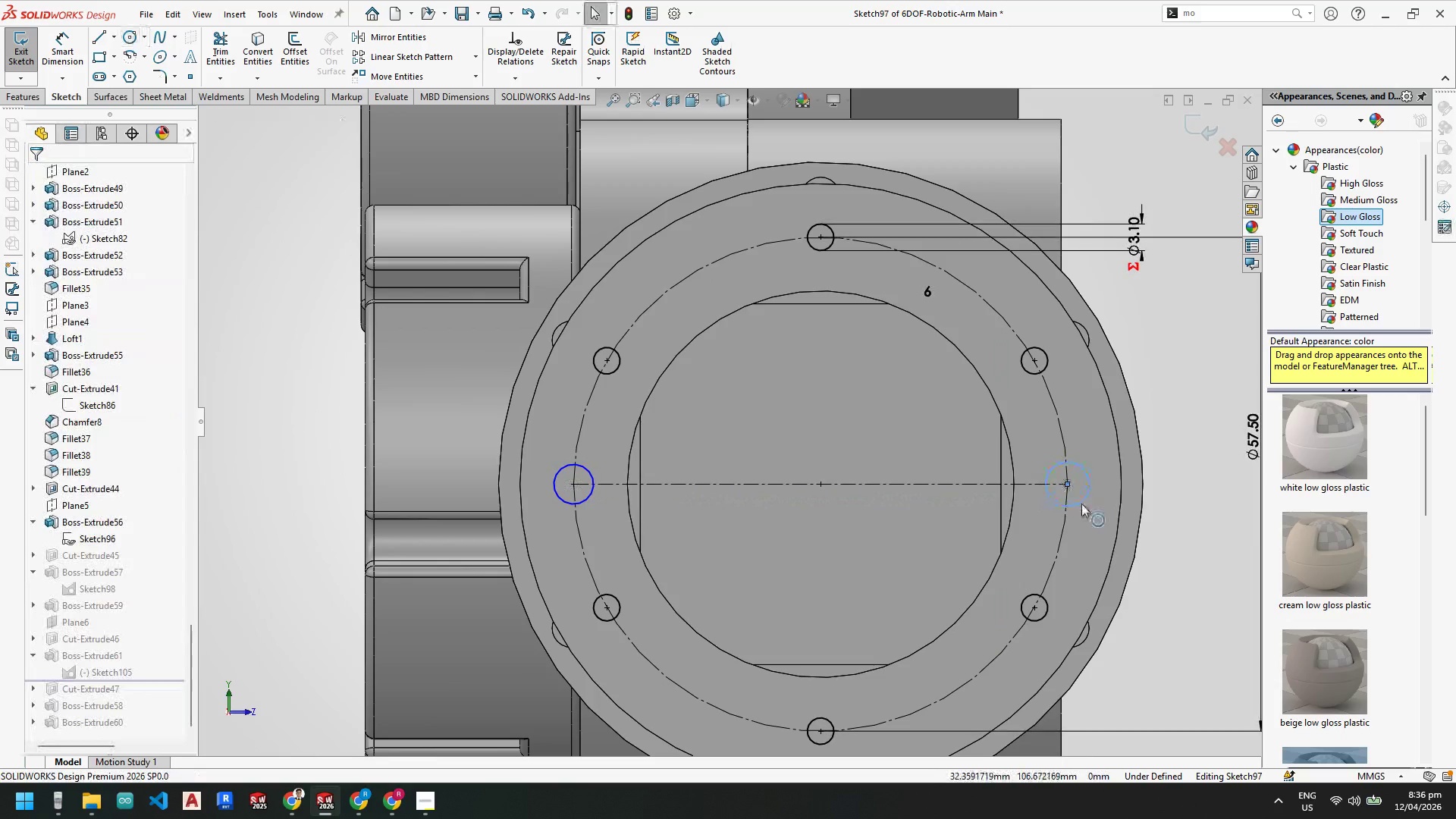 
key(Escape)
 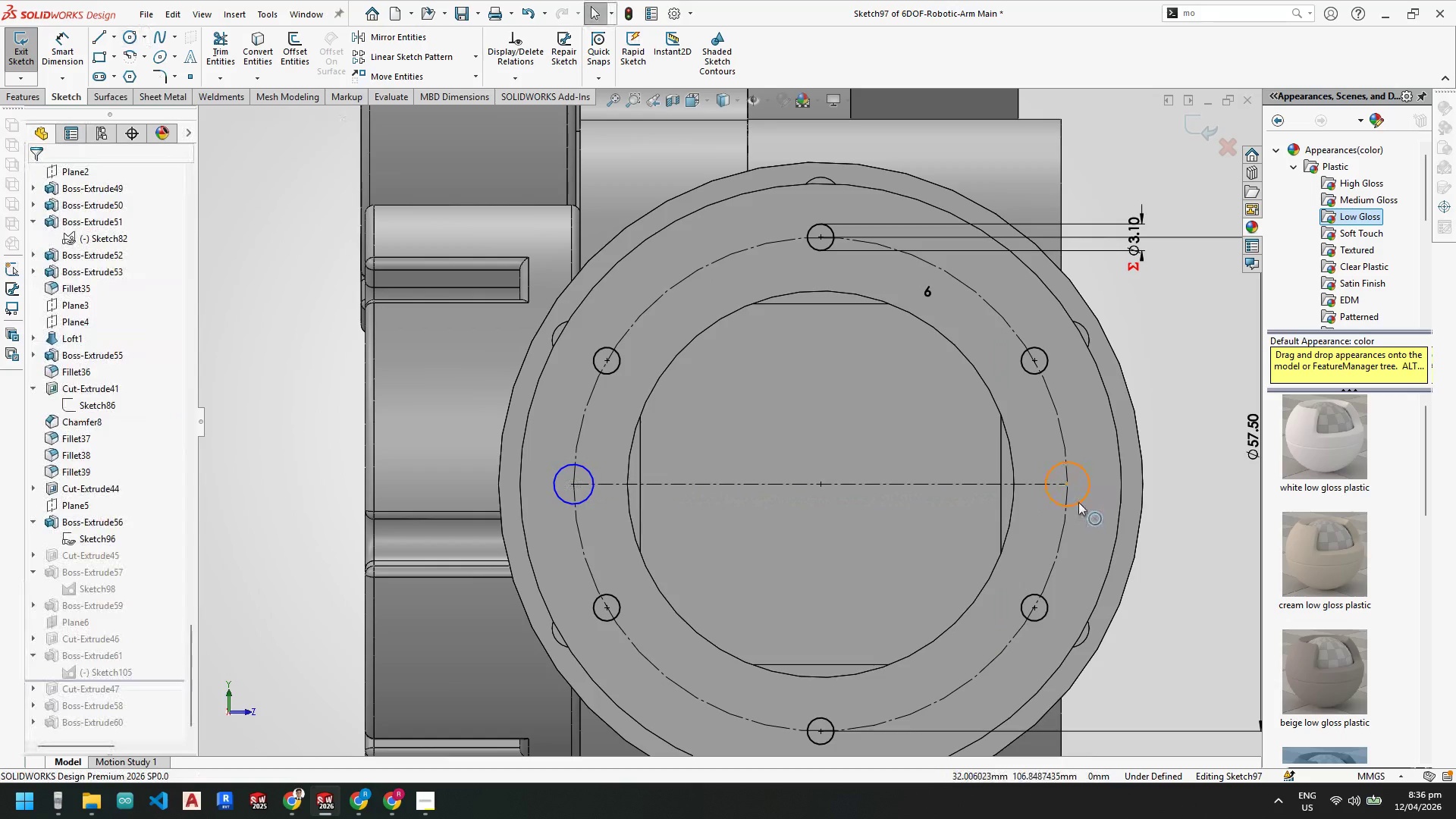 
left_click([1078, 502])
 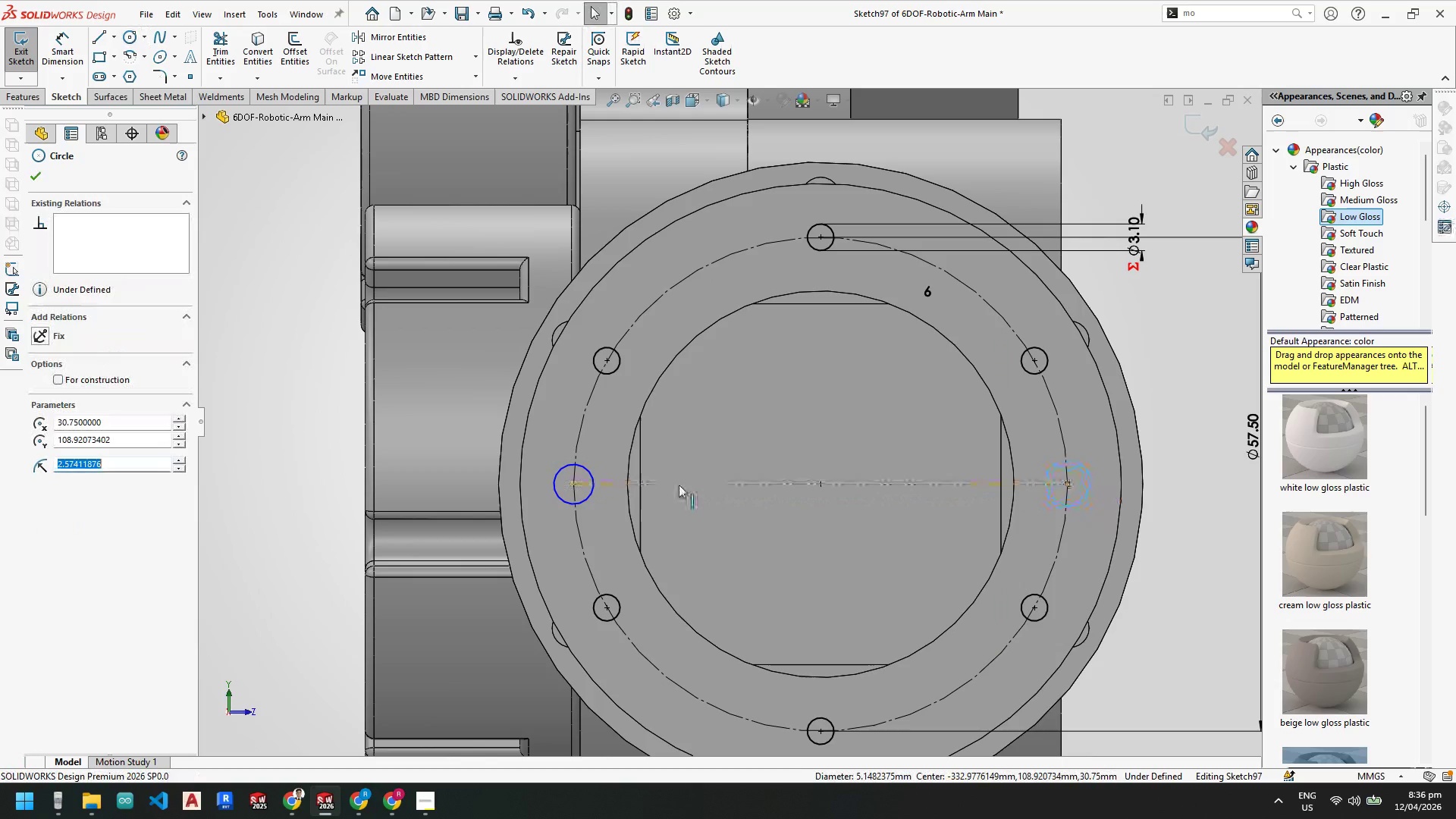 
hold_key(key=ControlLeft, duration=0.78)
left_click([588, 497])
 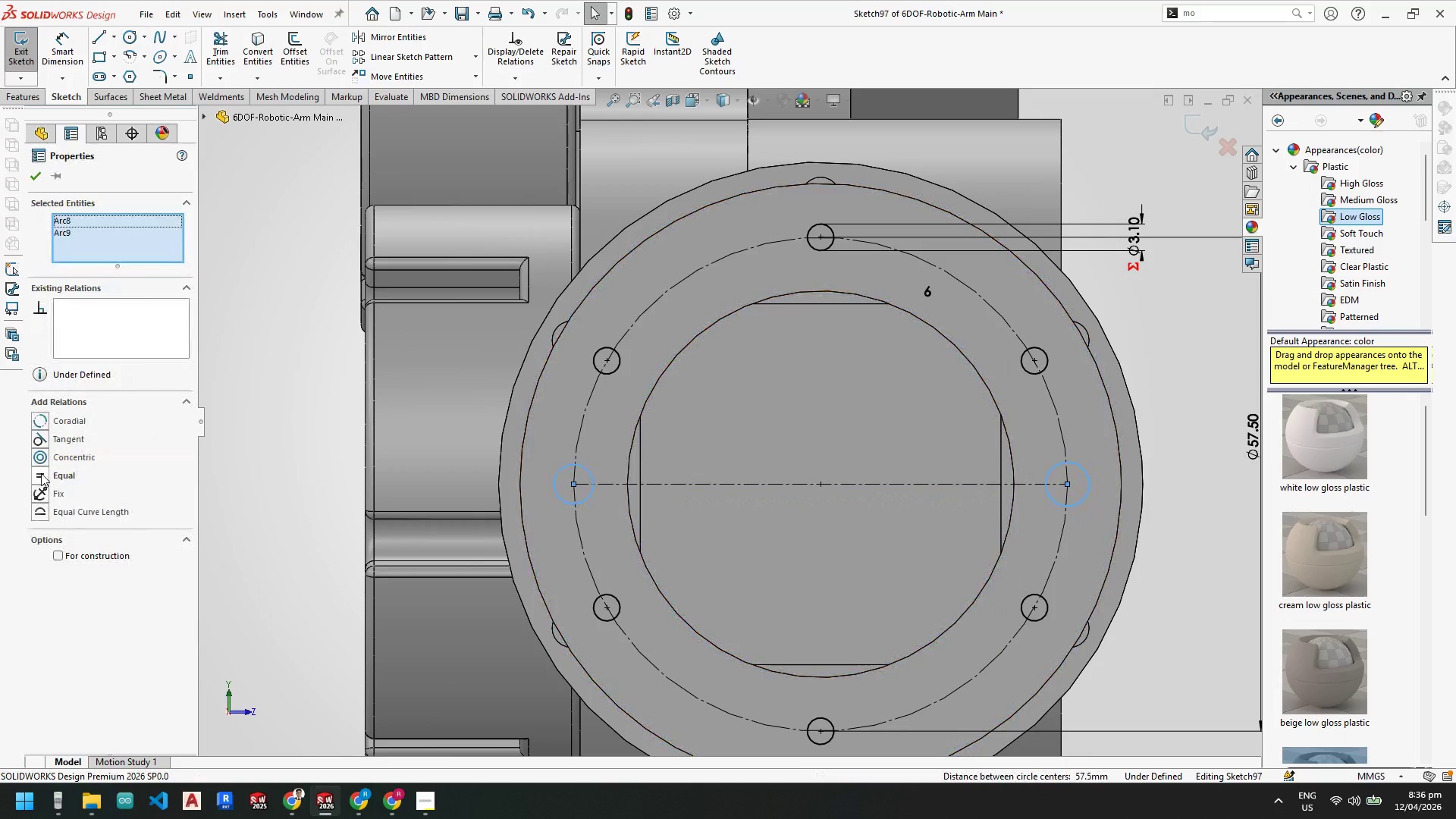 
left_click([41, 473])
 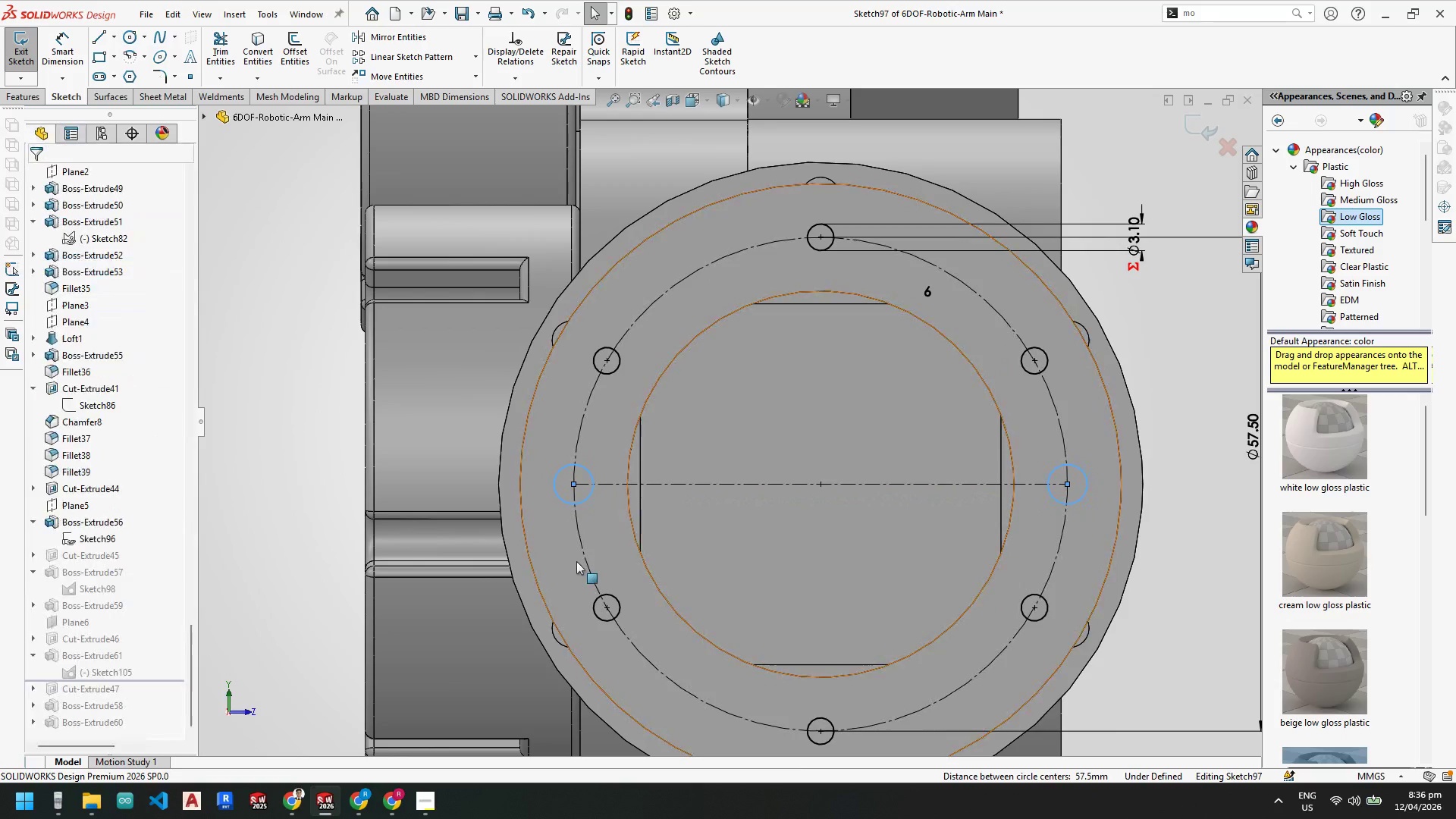 
key(Escape)
 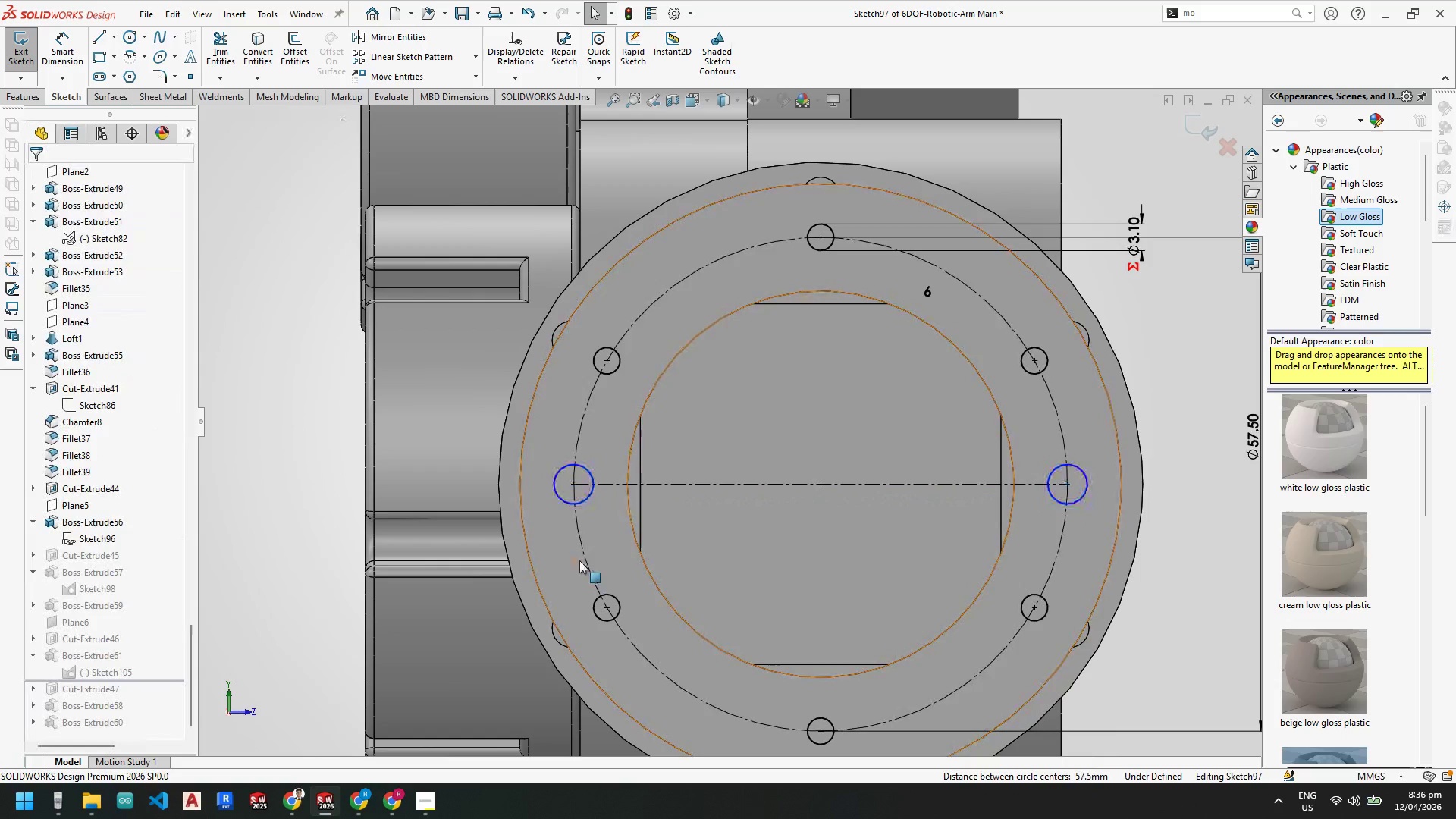 
key(Escape)
 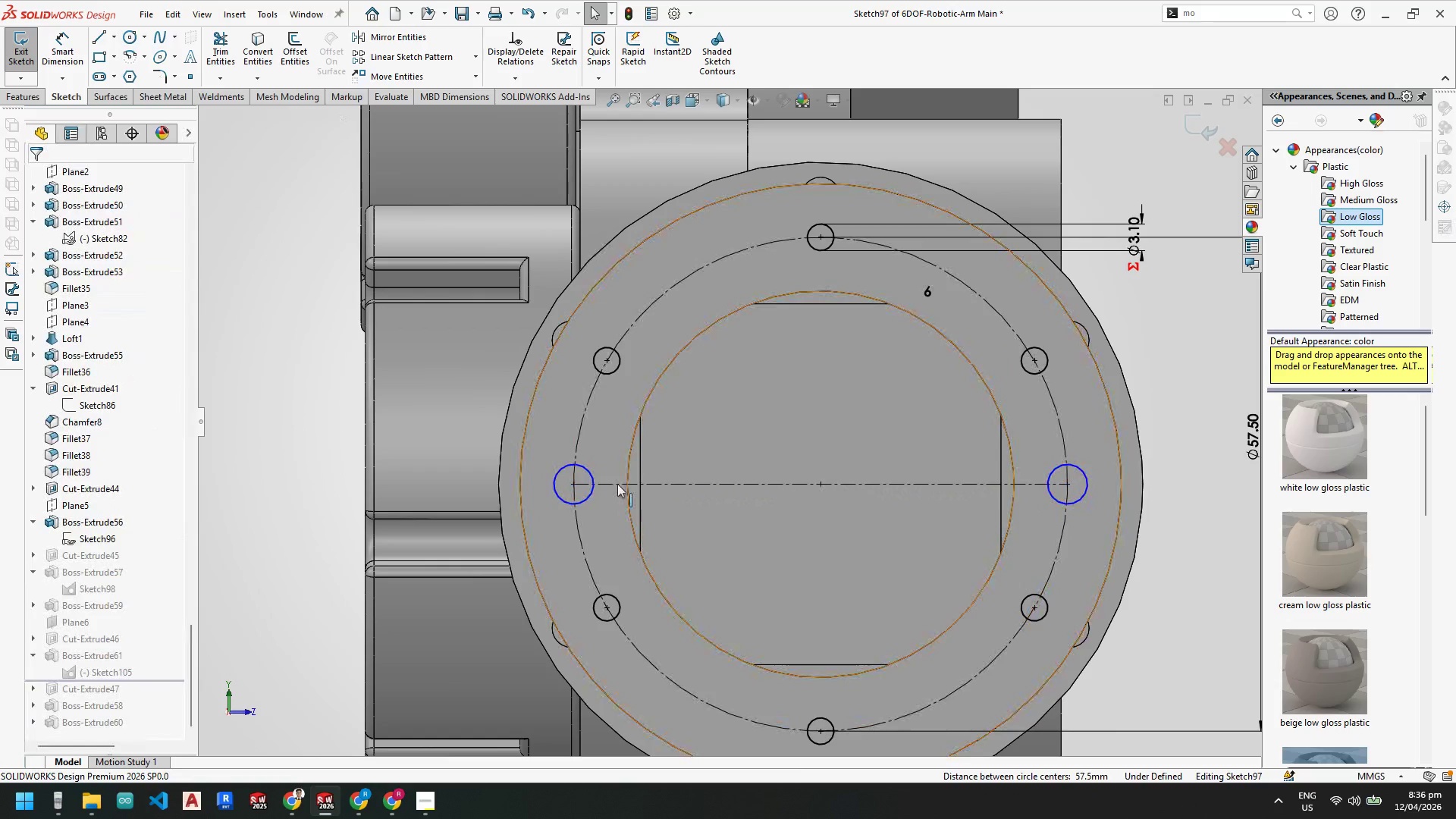 
key(Escape)
 